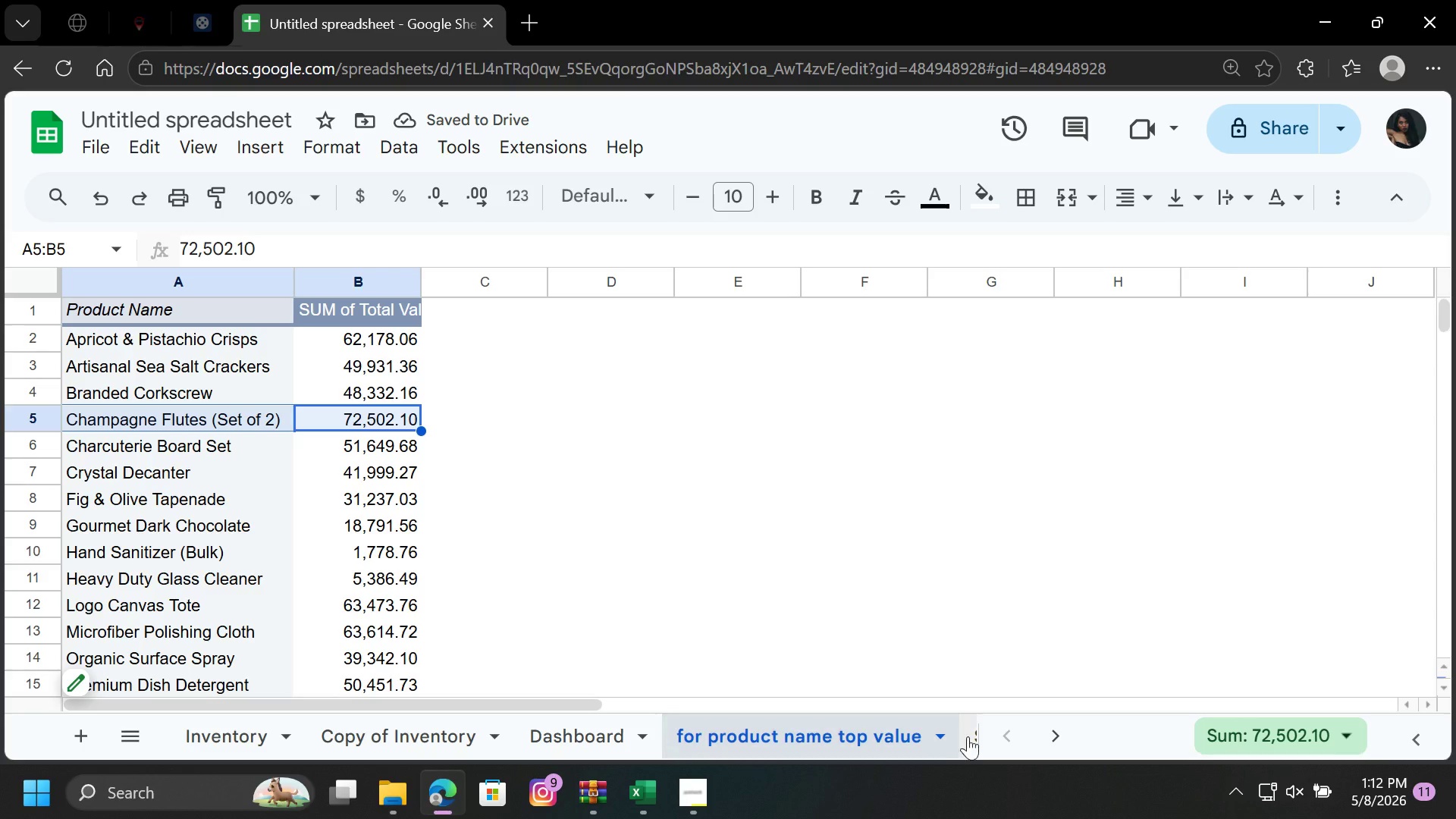 
left_click([976, 742])
 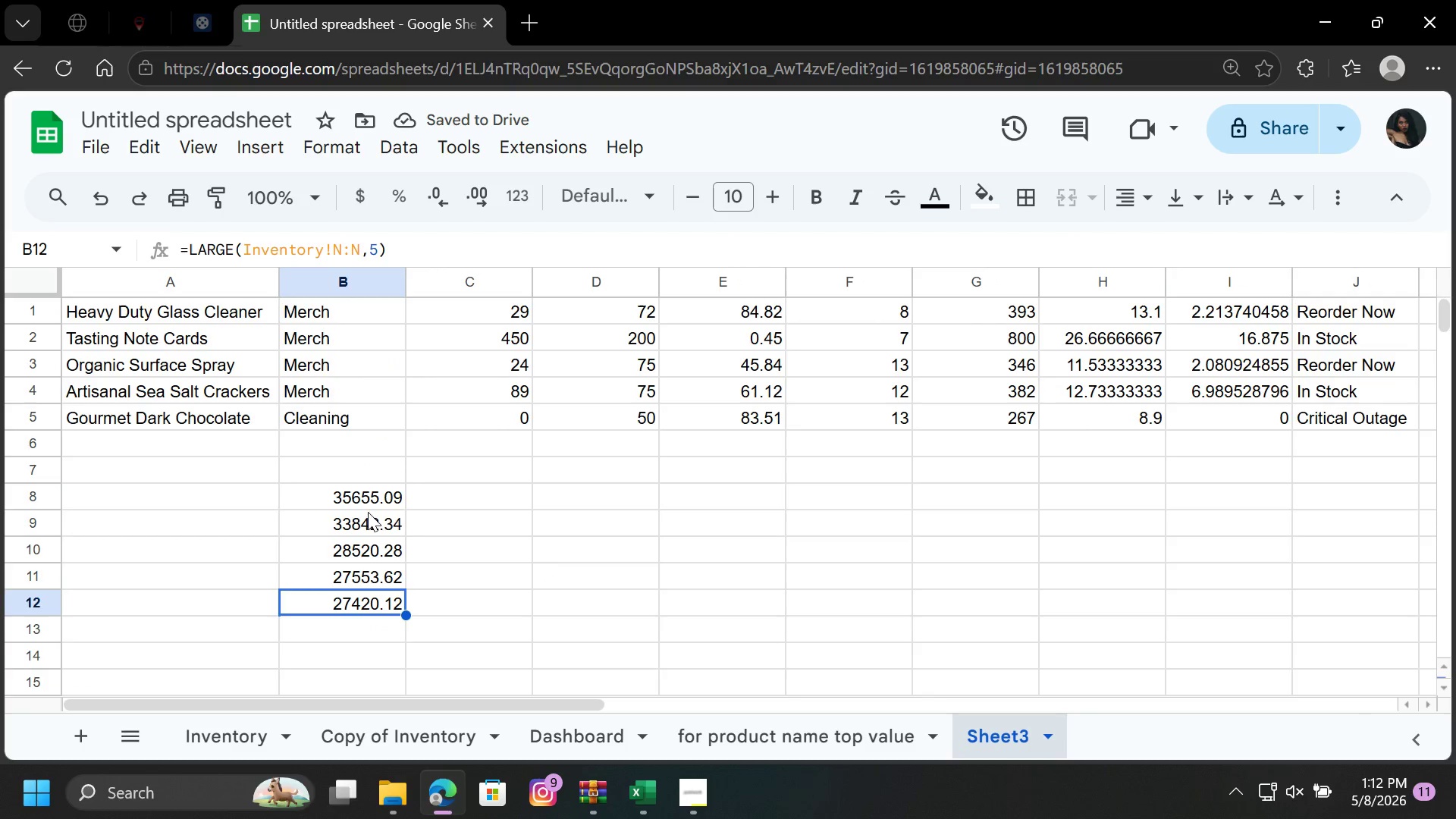 
left_click([357, 501])
 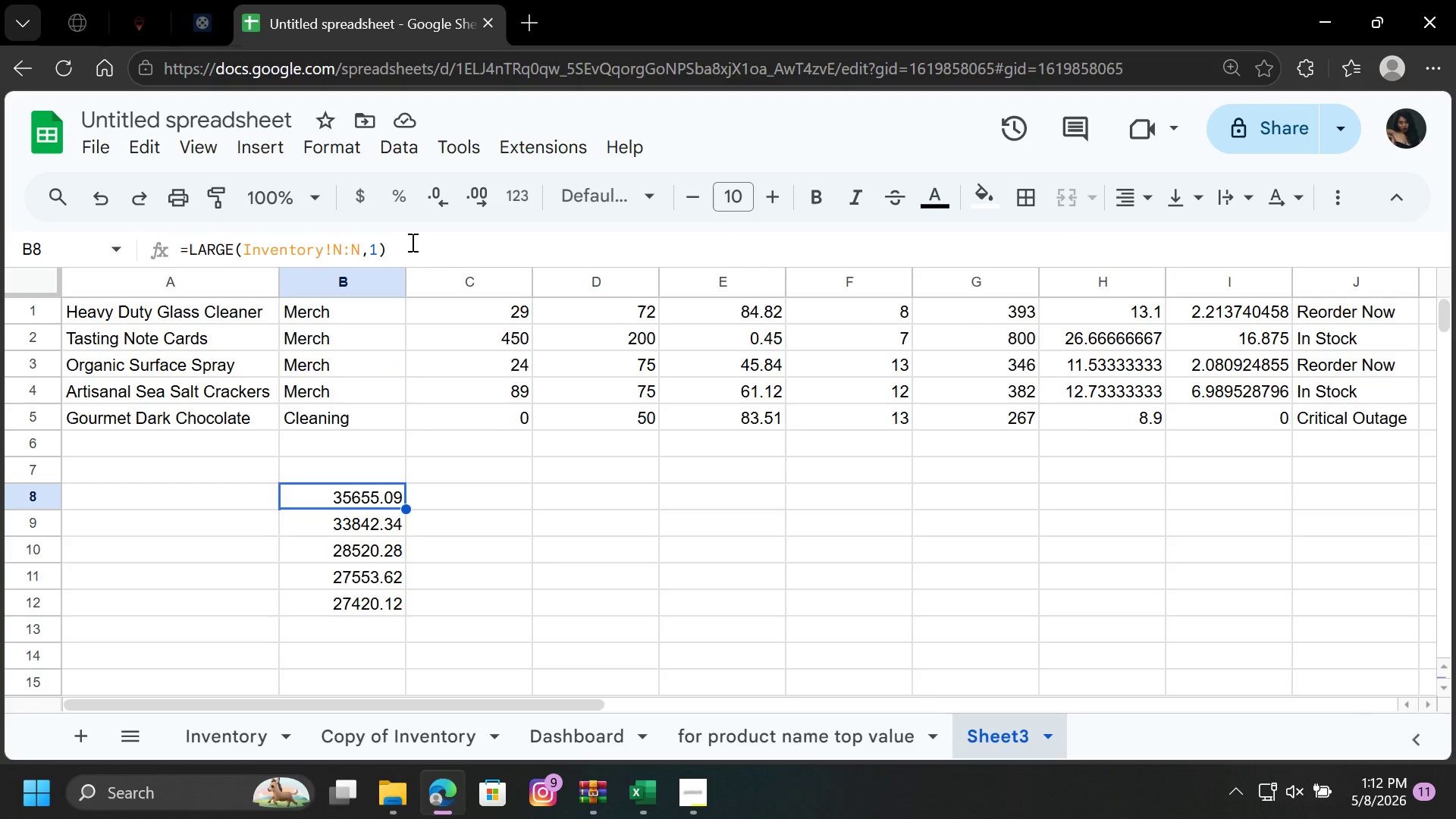 
left_click_drag(start_coordinate=[403, 248], to_coordinate=[182, 242])
 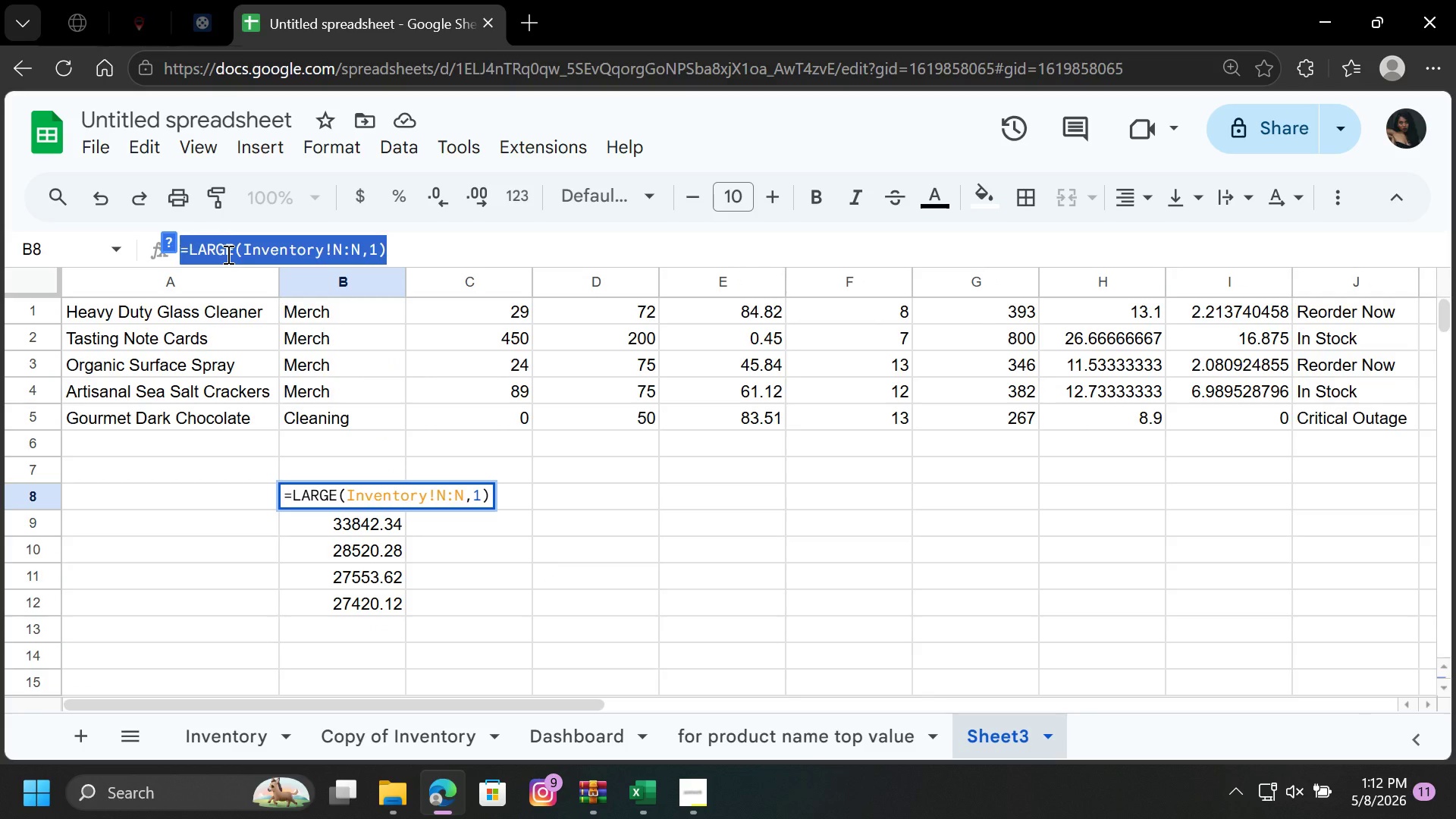 
right_click([227, 254])
 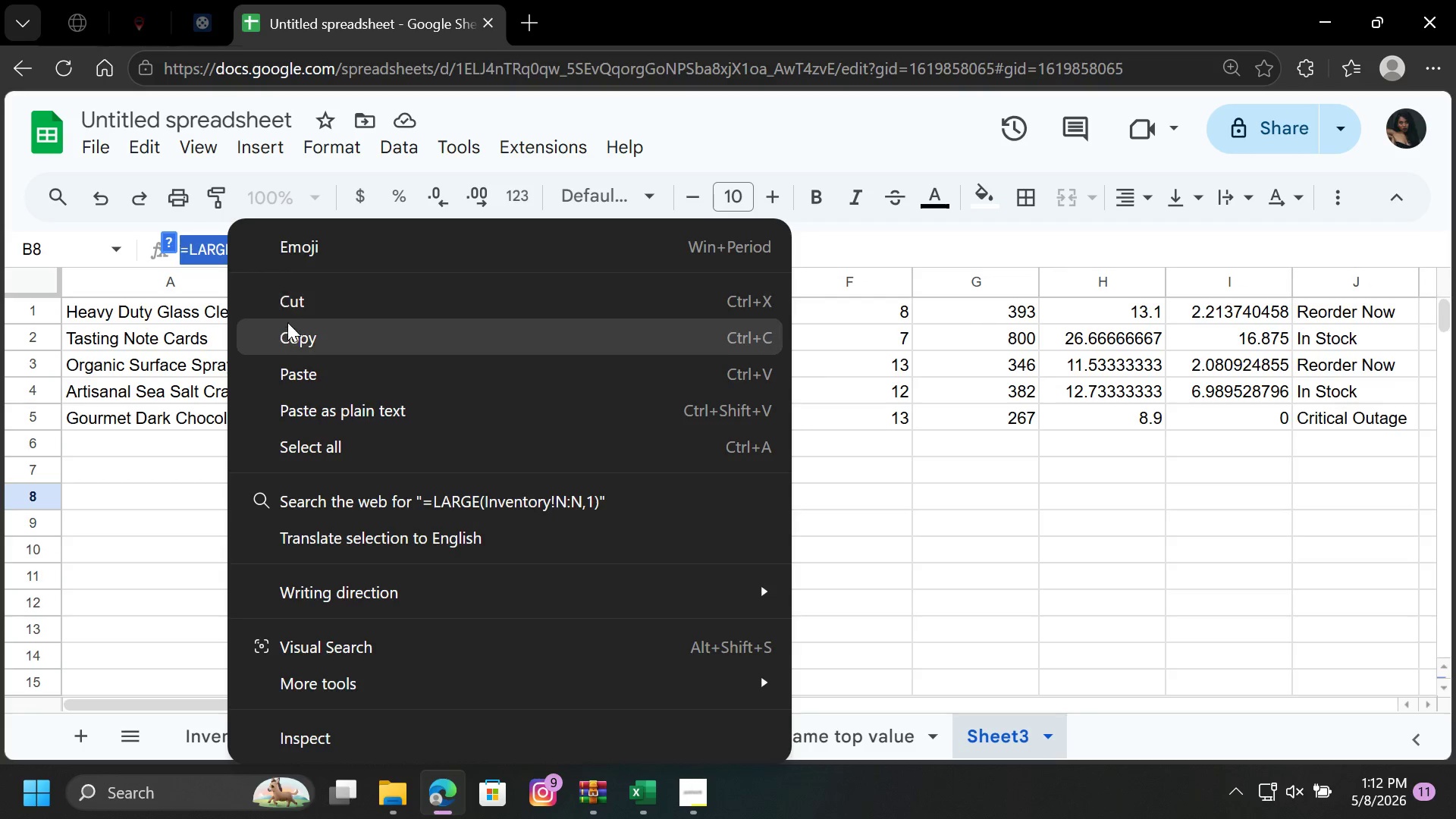 
left_click([290, 331])
 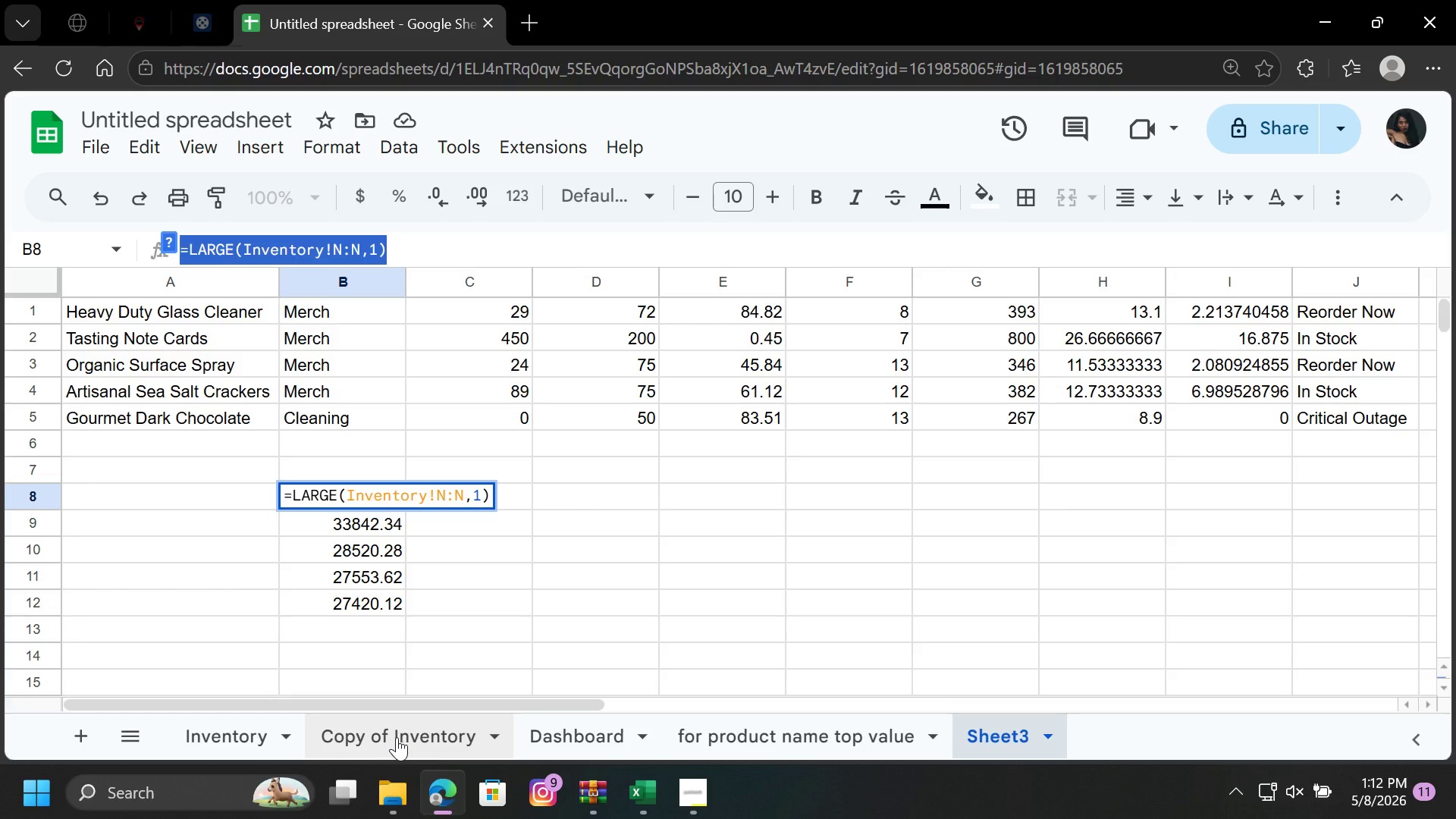 
left_click([561, 731])
 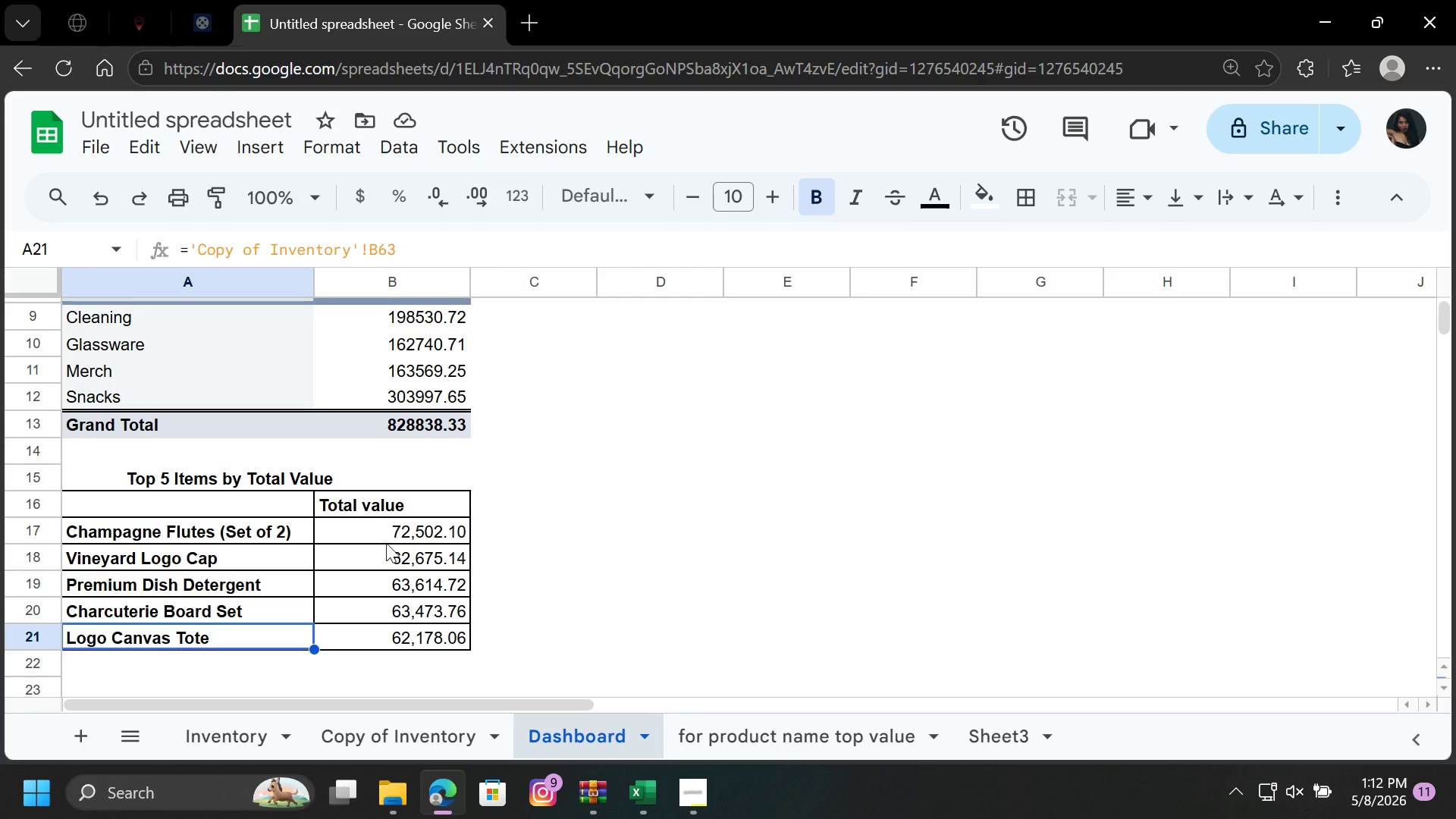 
left_click([389, 534])
 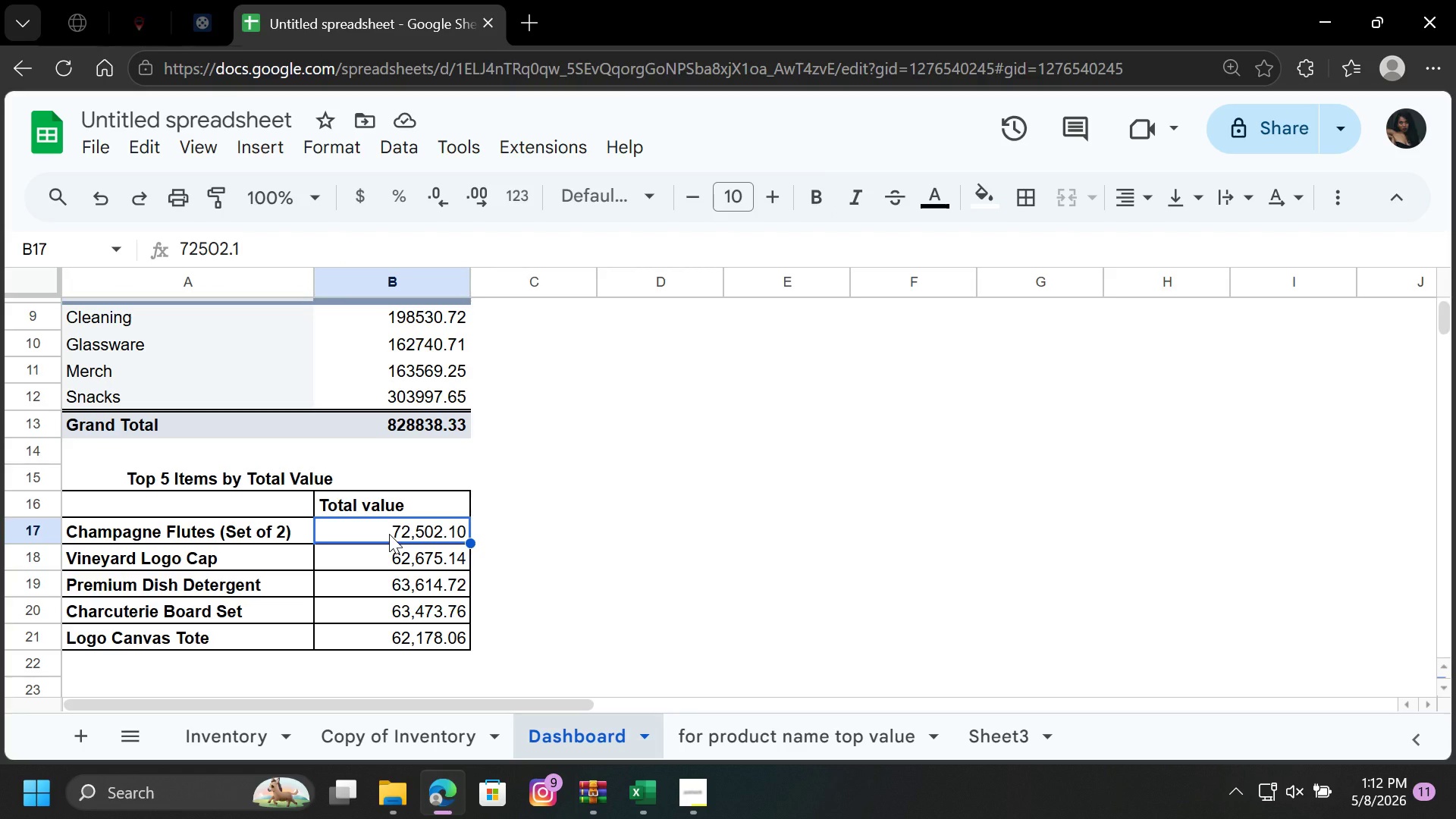 
key(Backspace)
 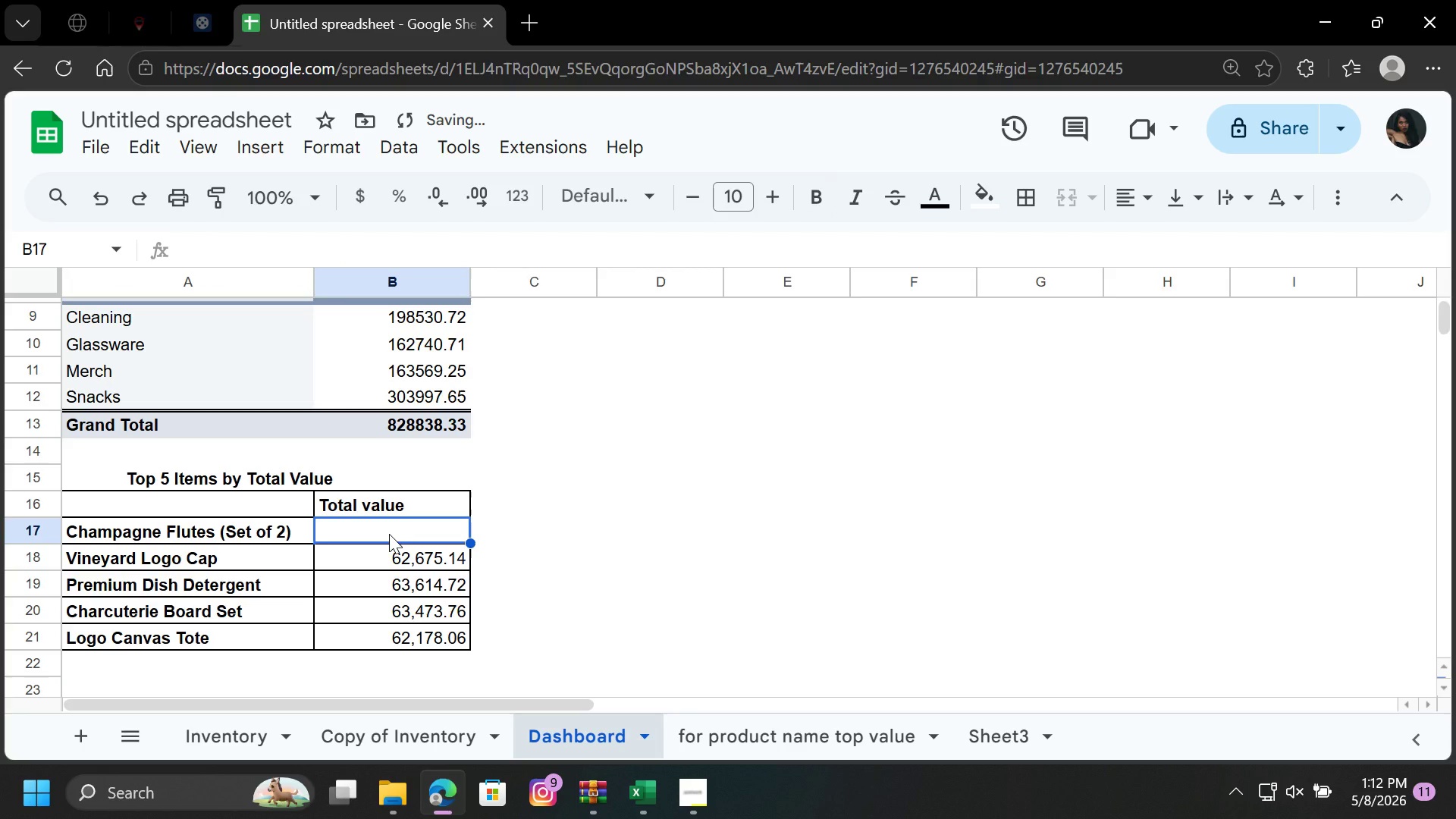 
key(Equal)
 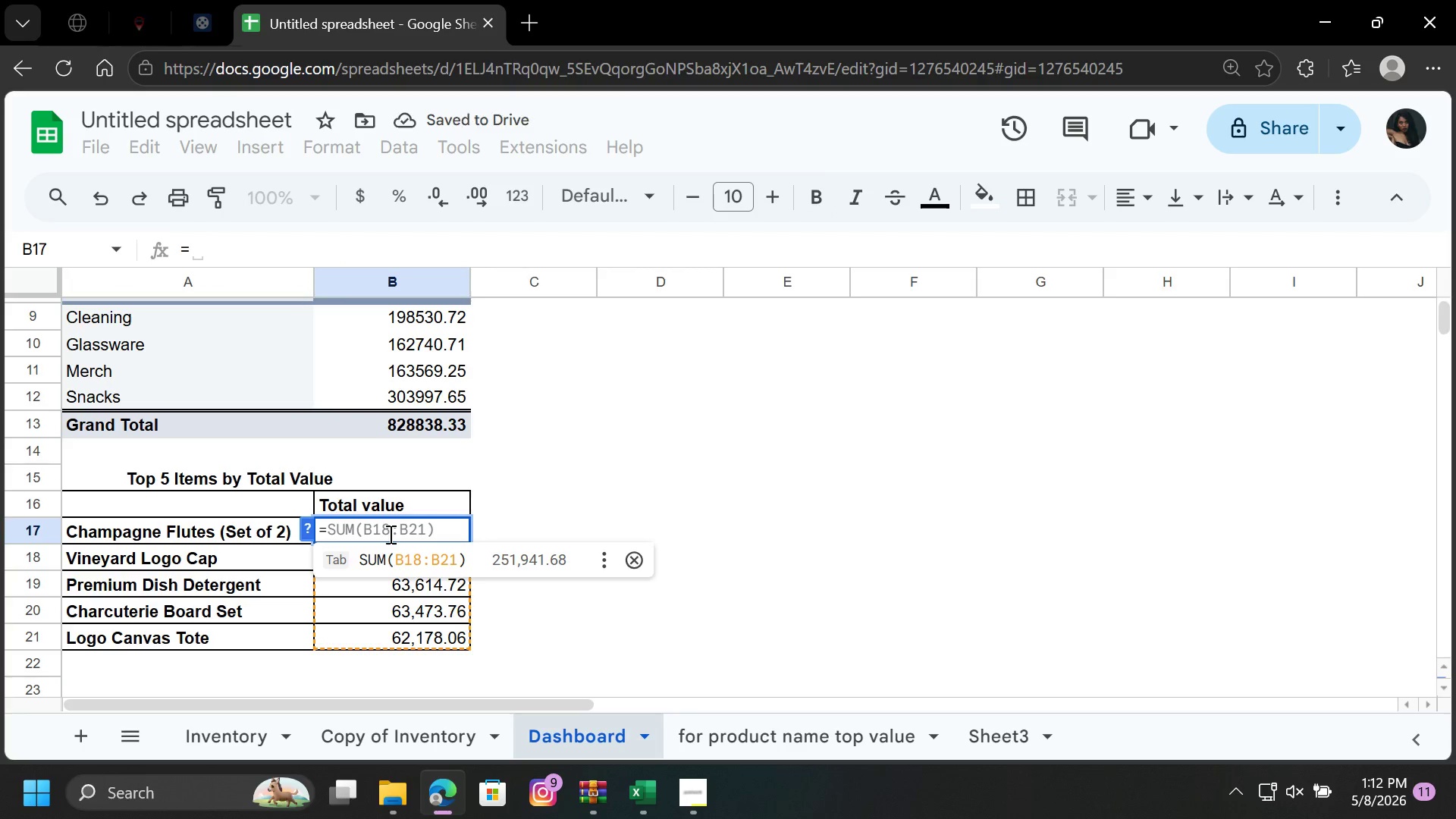 
key(Backspace)
 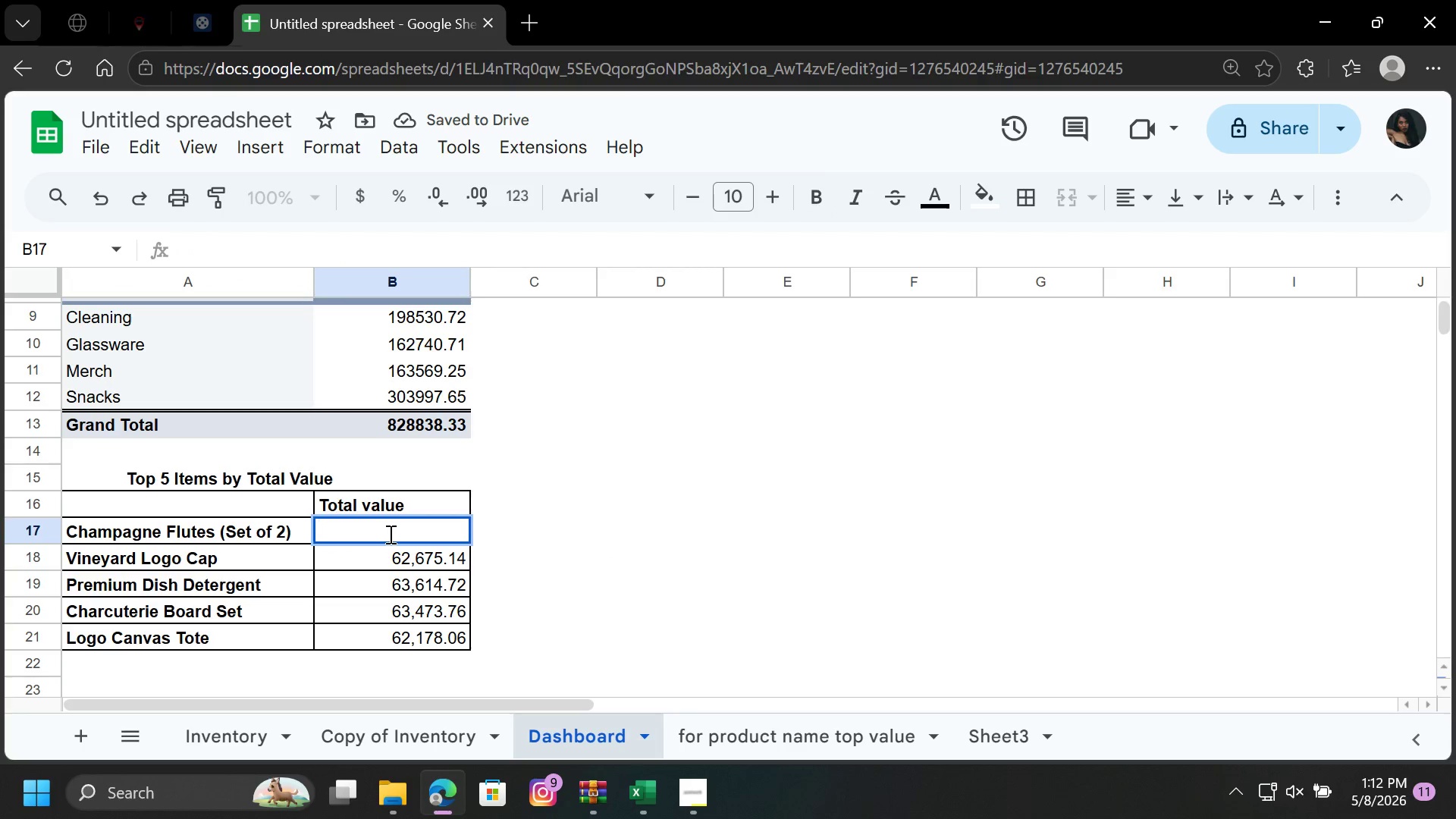 
key(Control+V)
 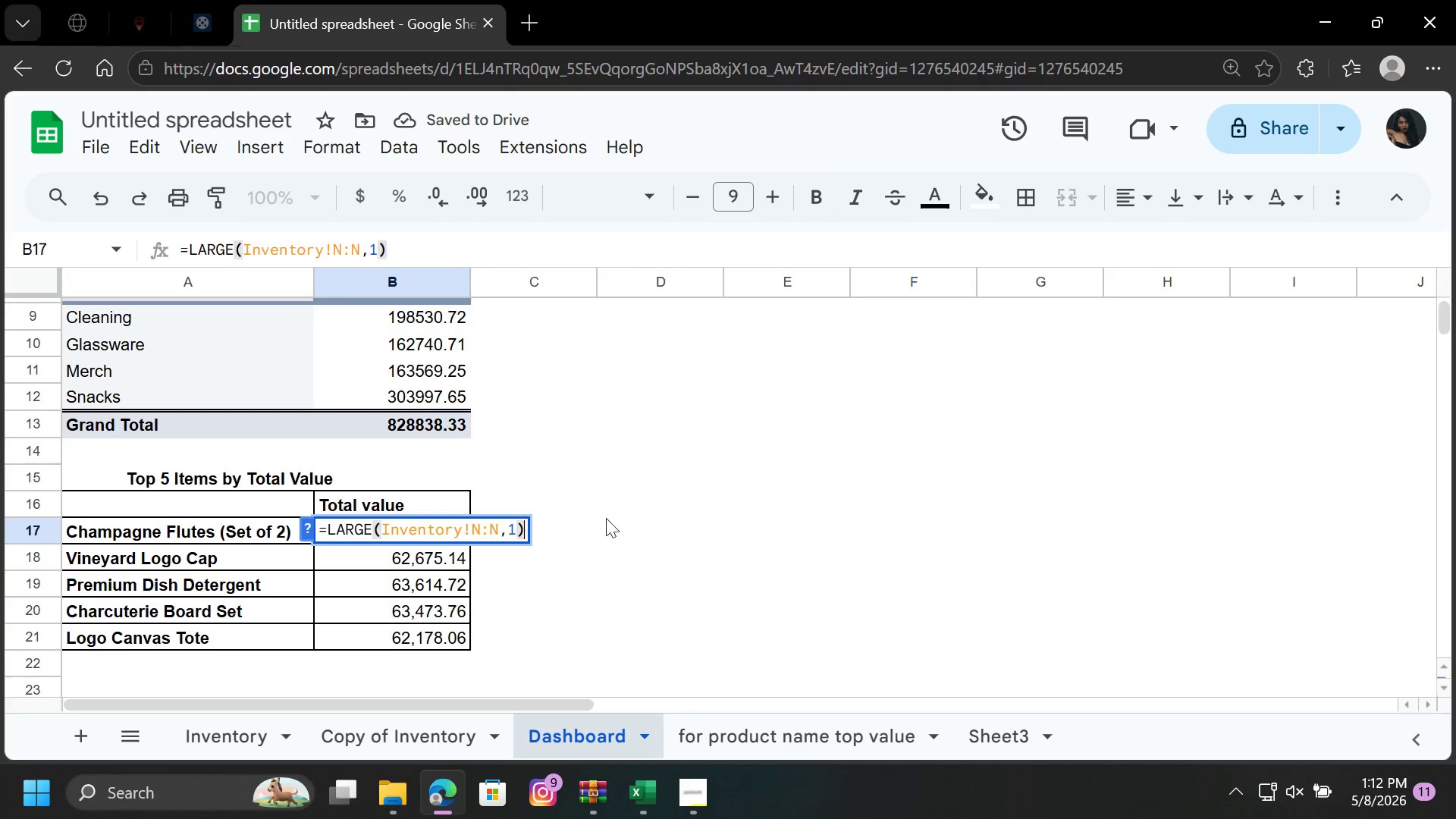 
left_click([617, 513])
 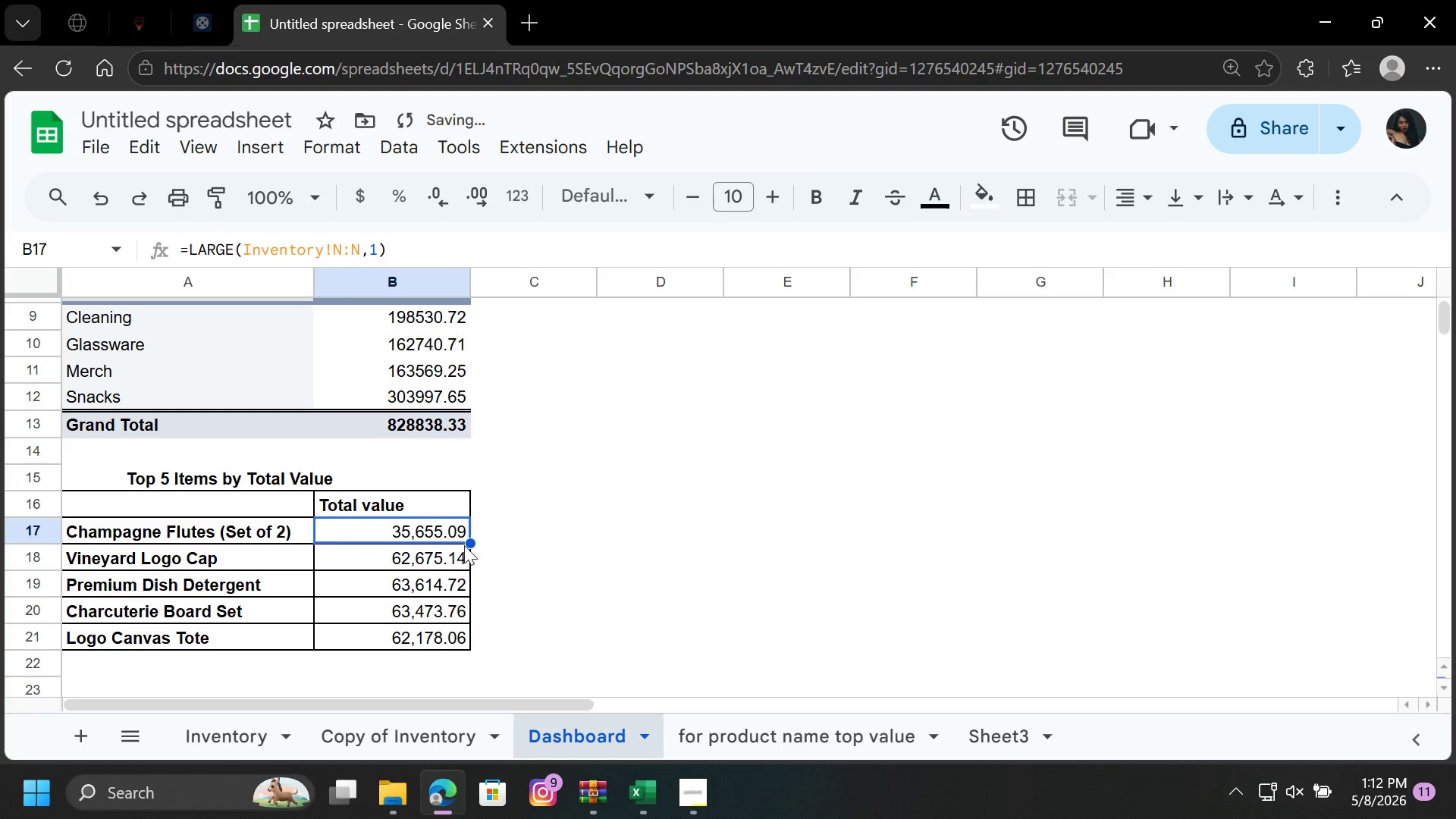 
left_click_drag(start_coordinate=[472, 545], to_coordinate=[461, 644])
 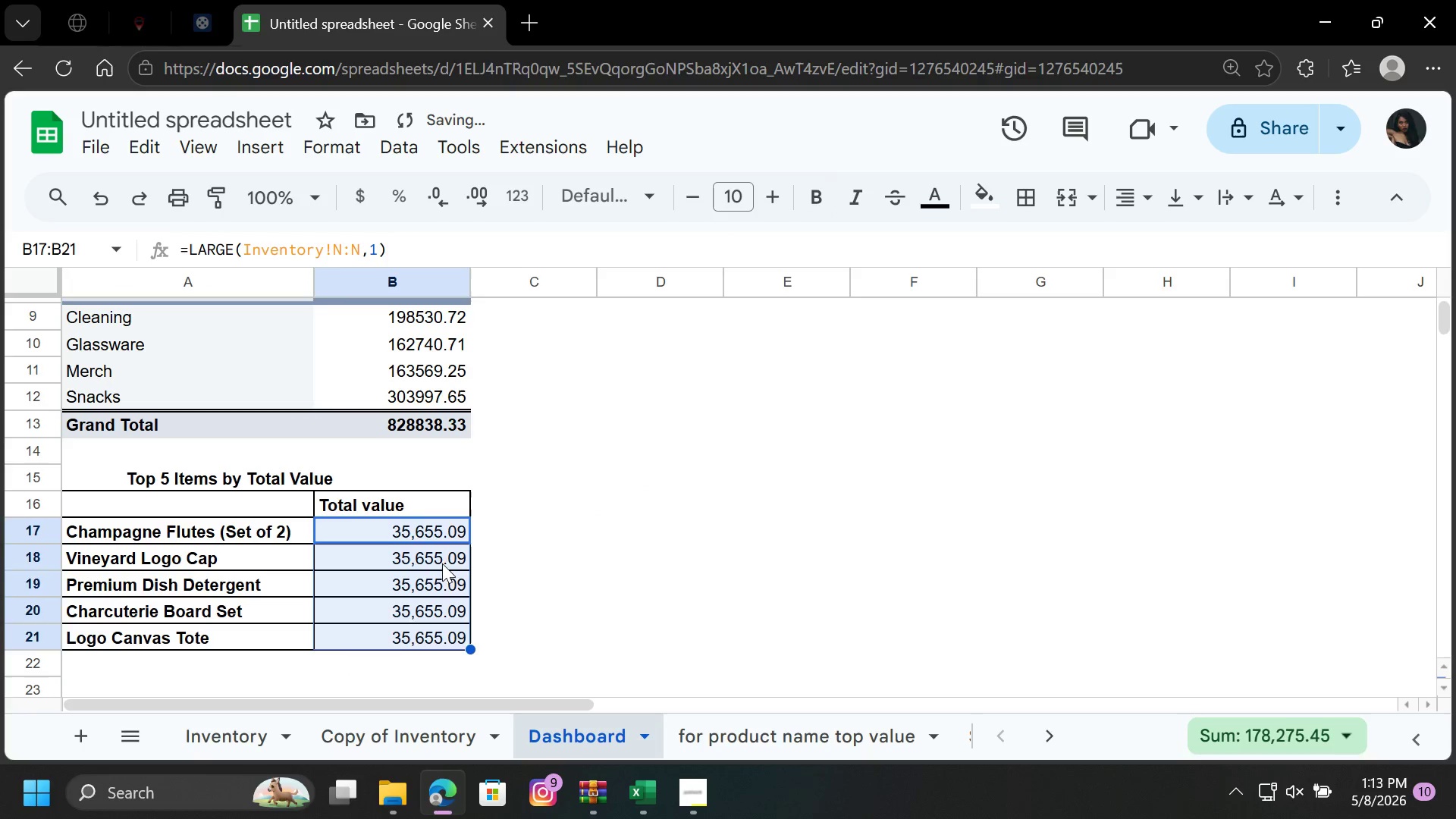 
left_click([435, 554])
 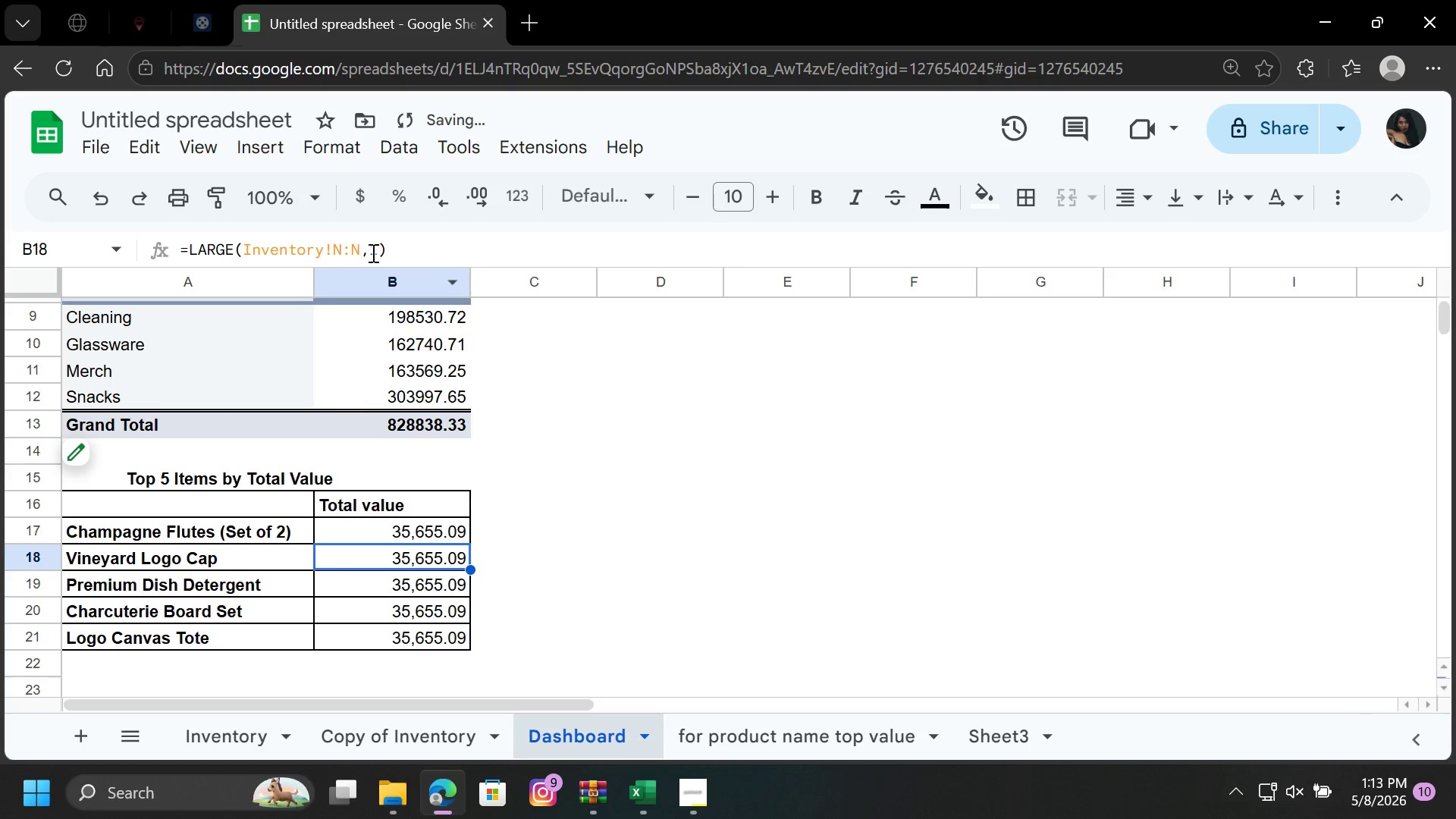 
left_click([376, 249])
 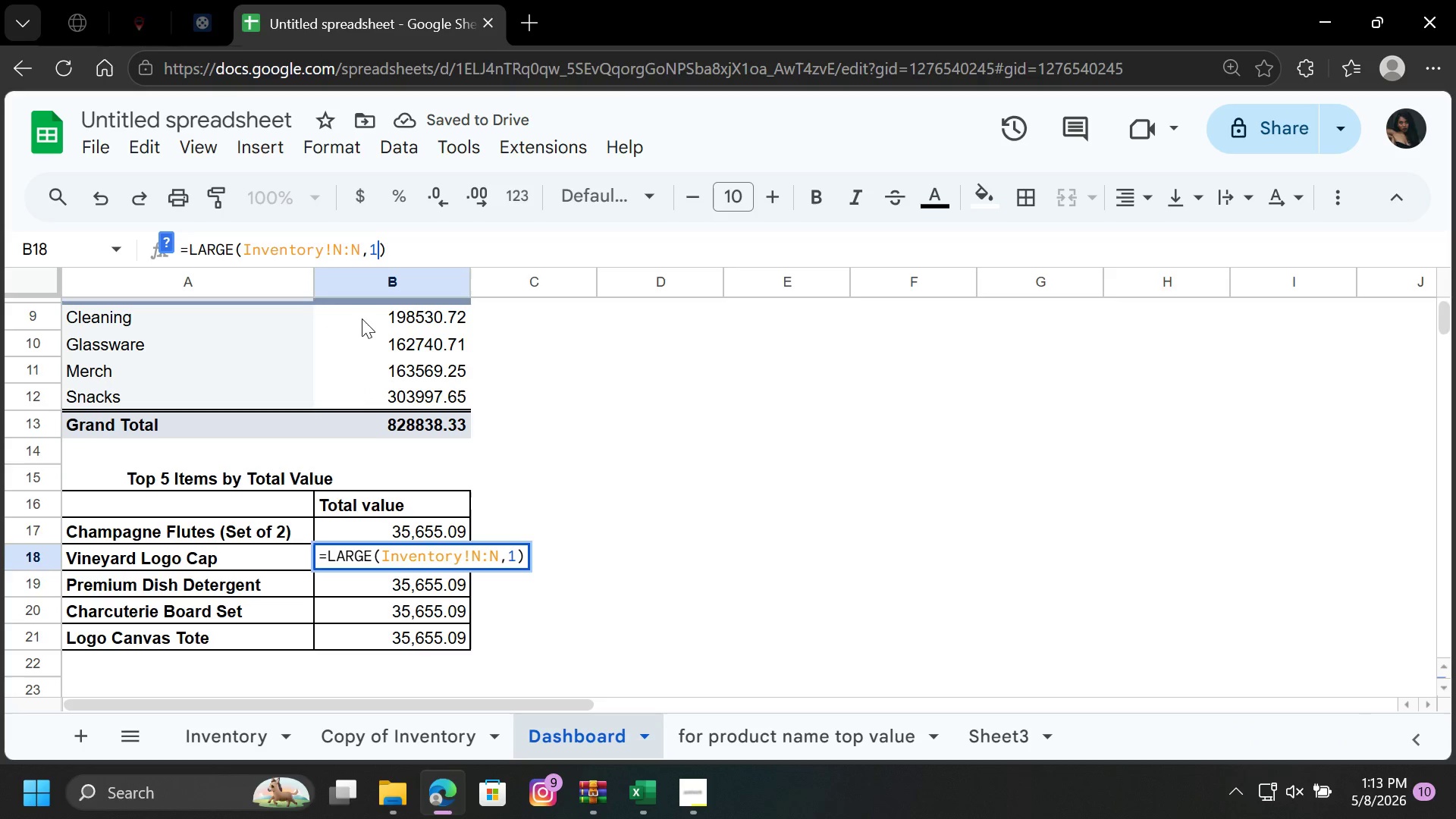 
key(Backspace)
 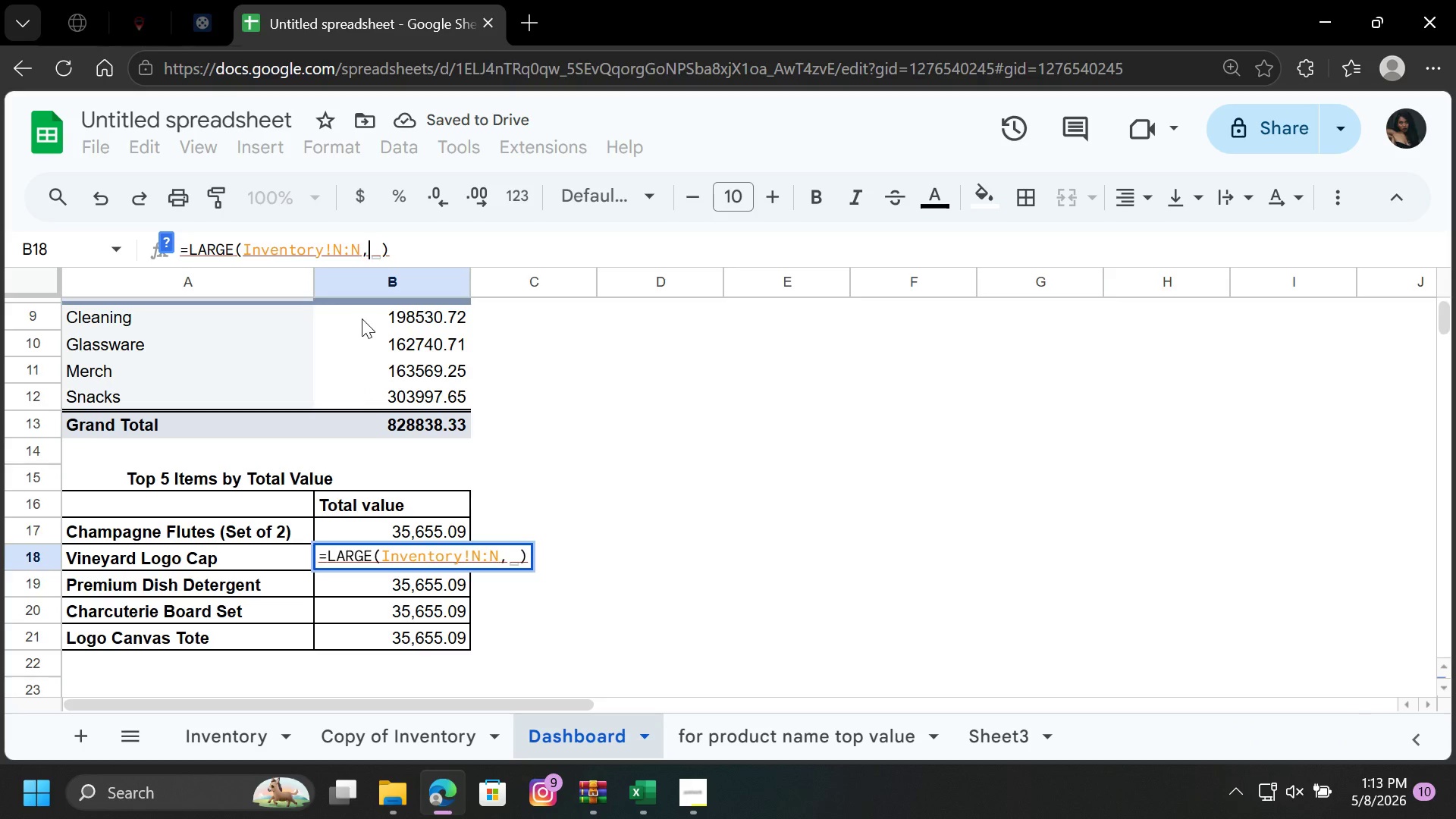 
key(2)
 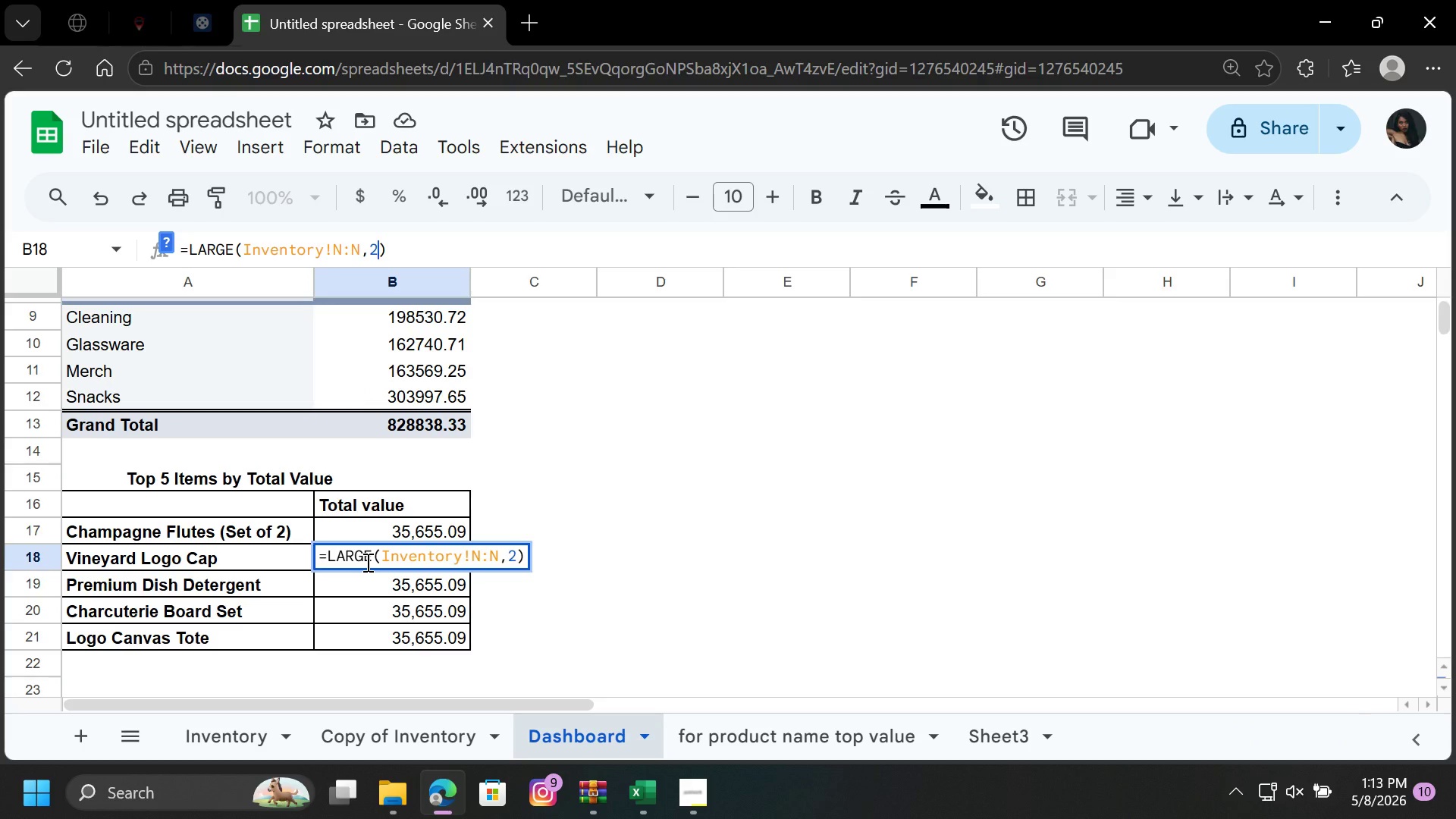 
key(Enter)
 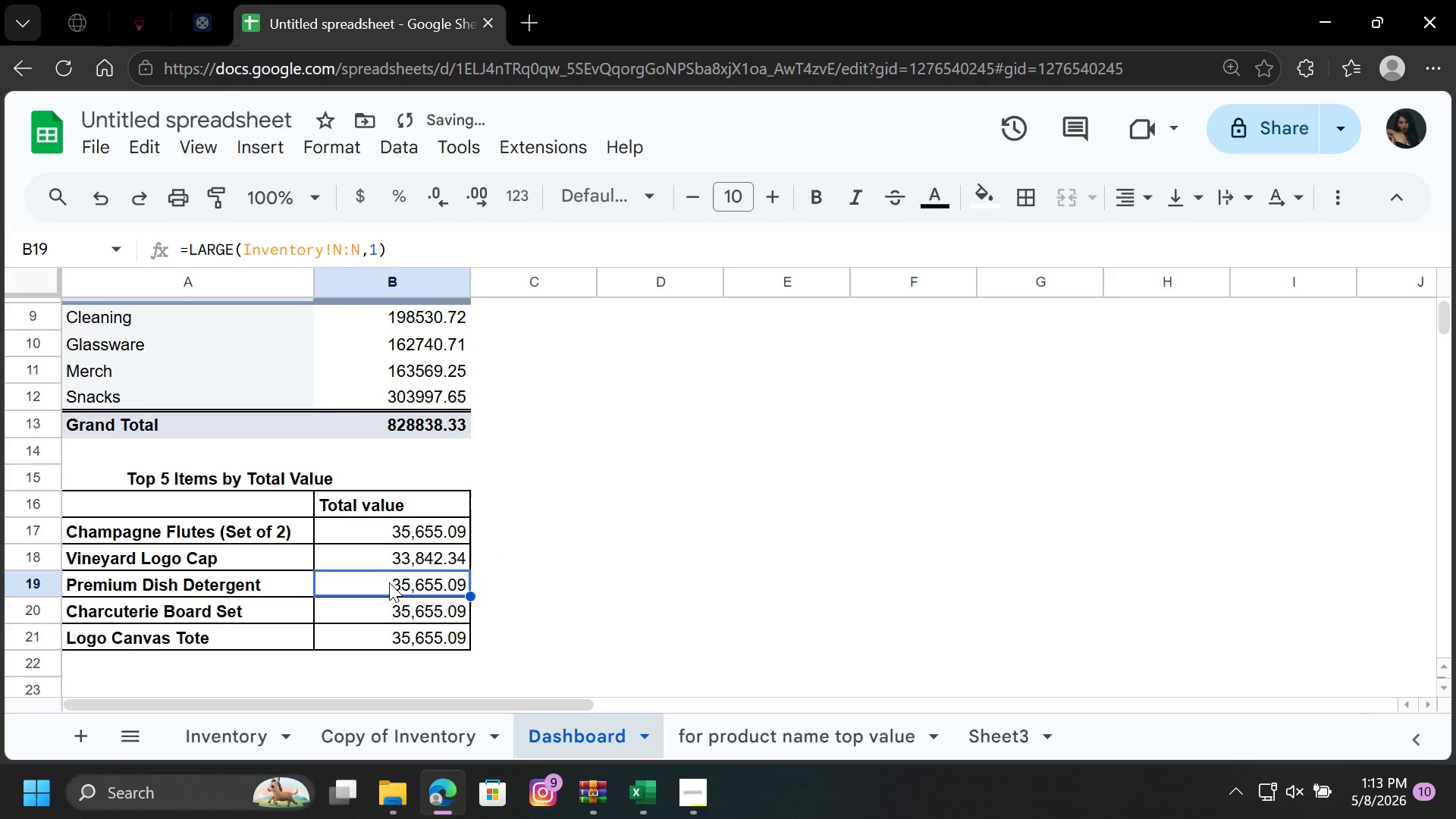 
left_click([389, 582])
 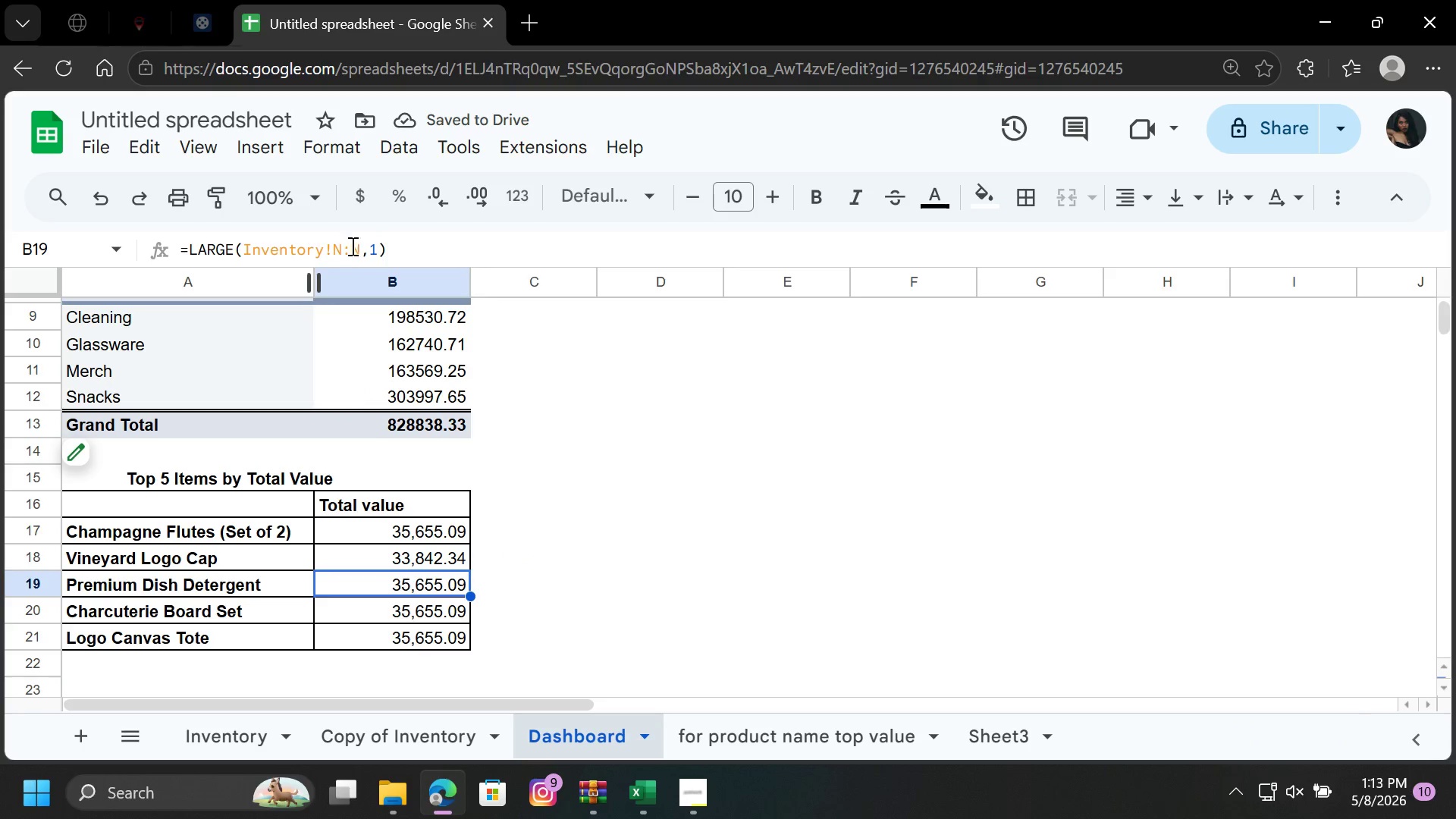 
left_click([378, 246])
 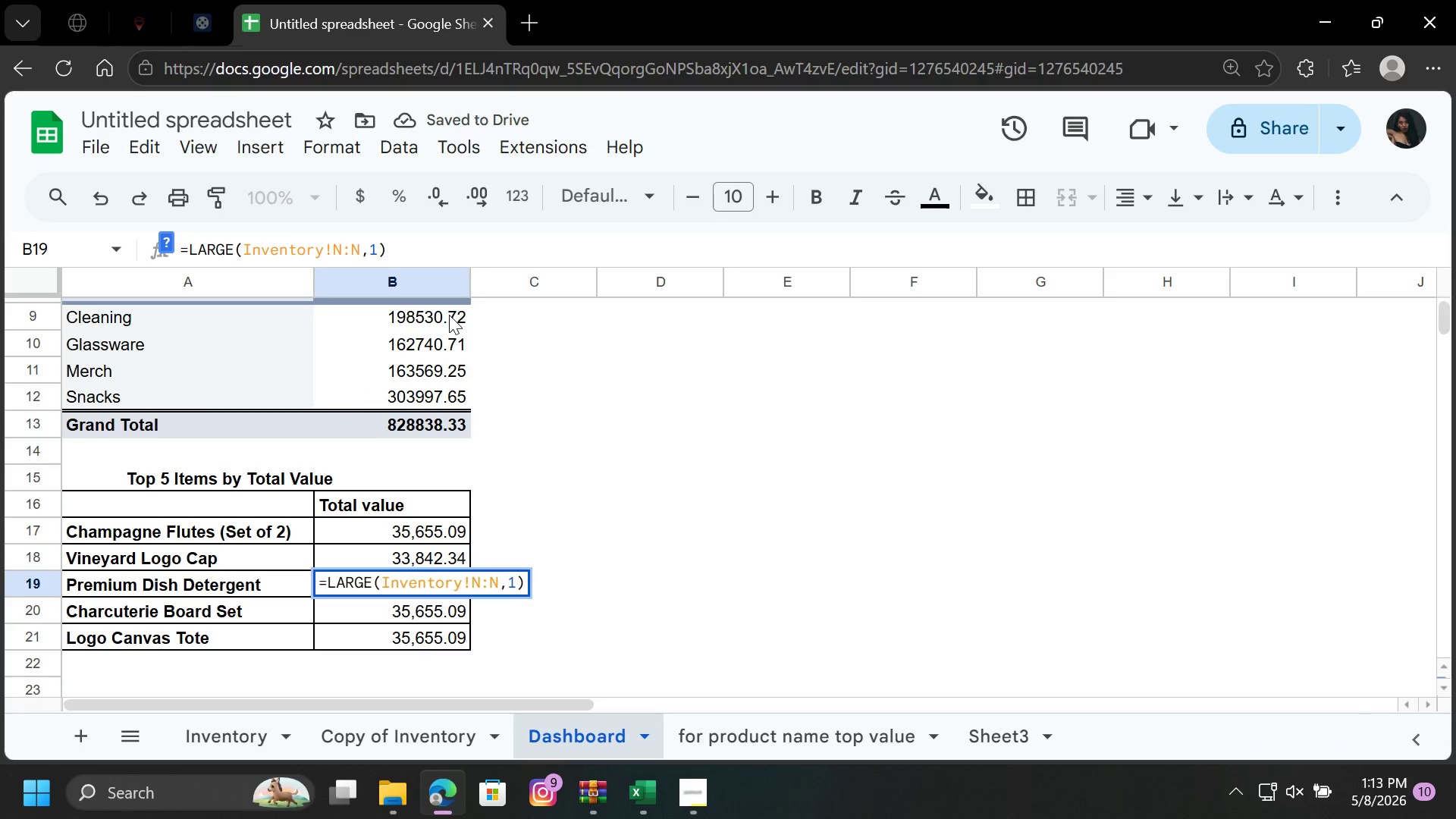 
key(Backspace)
 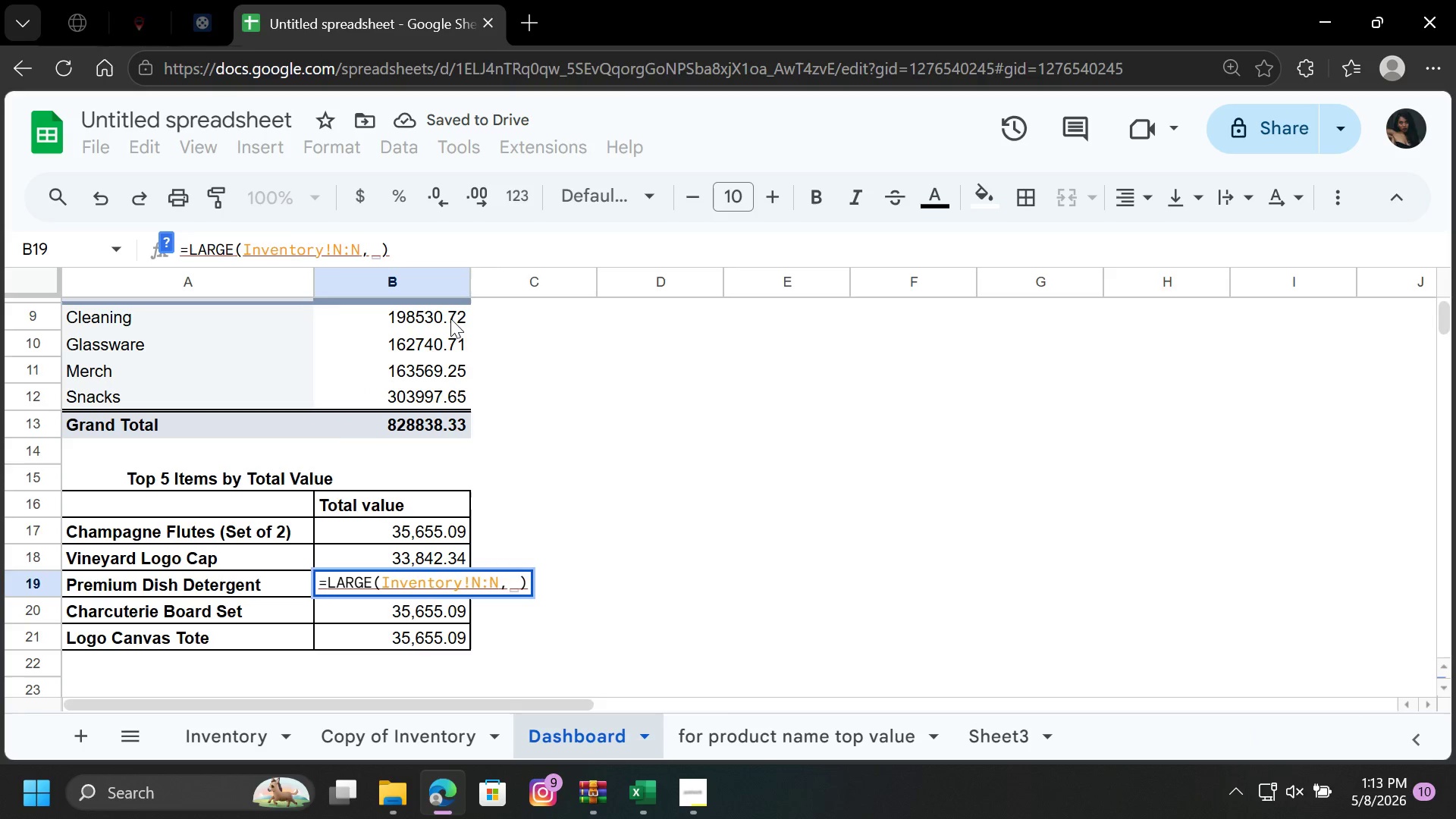 
key(3)
 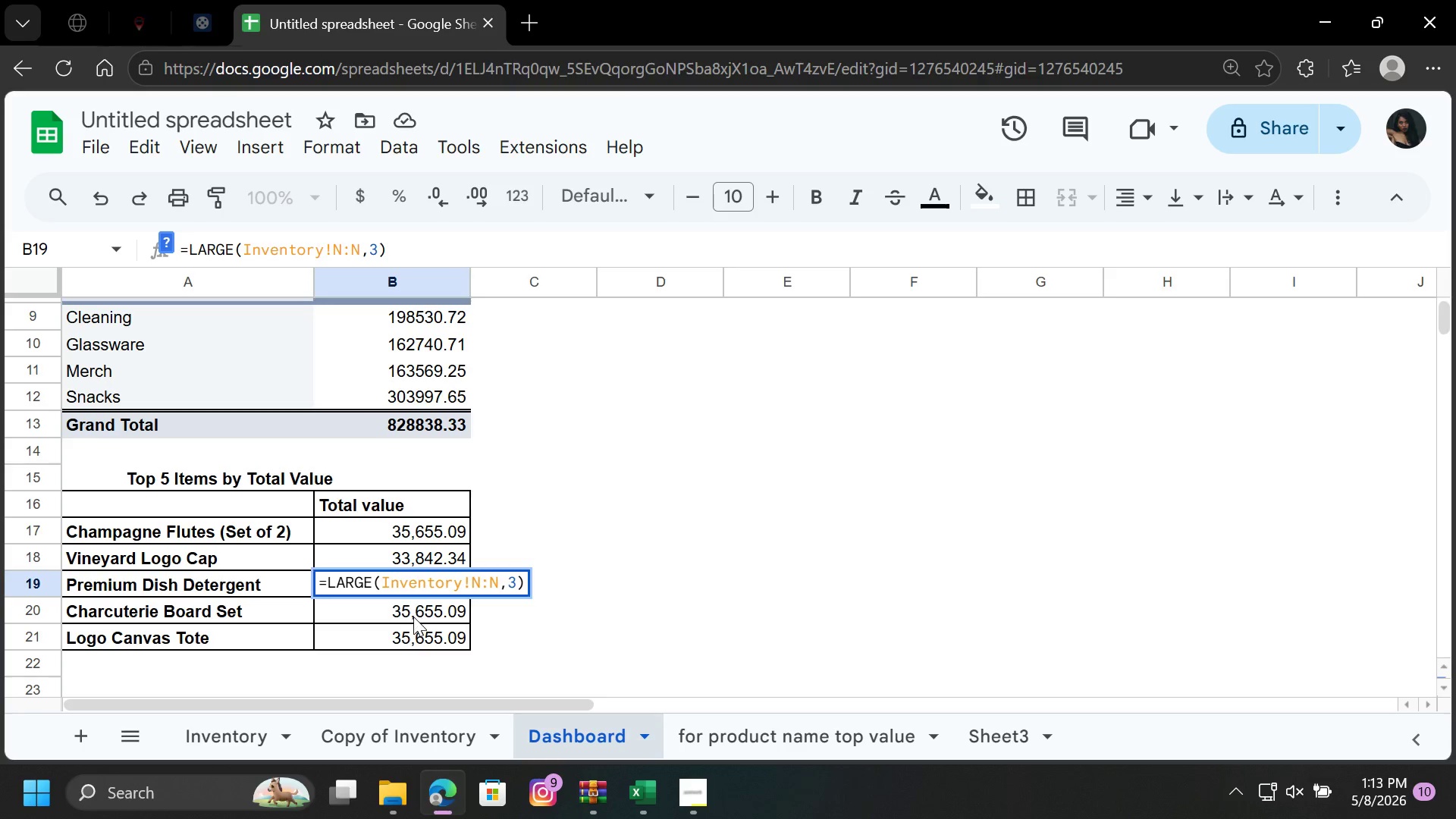 
left_click([413, 617])
 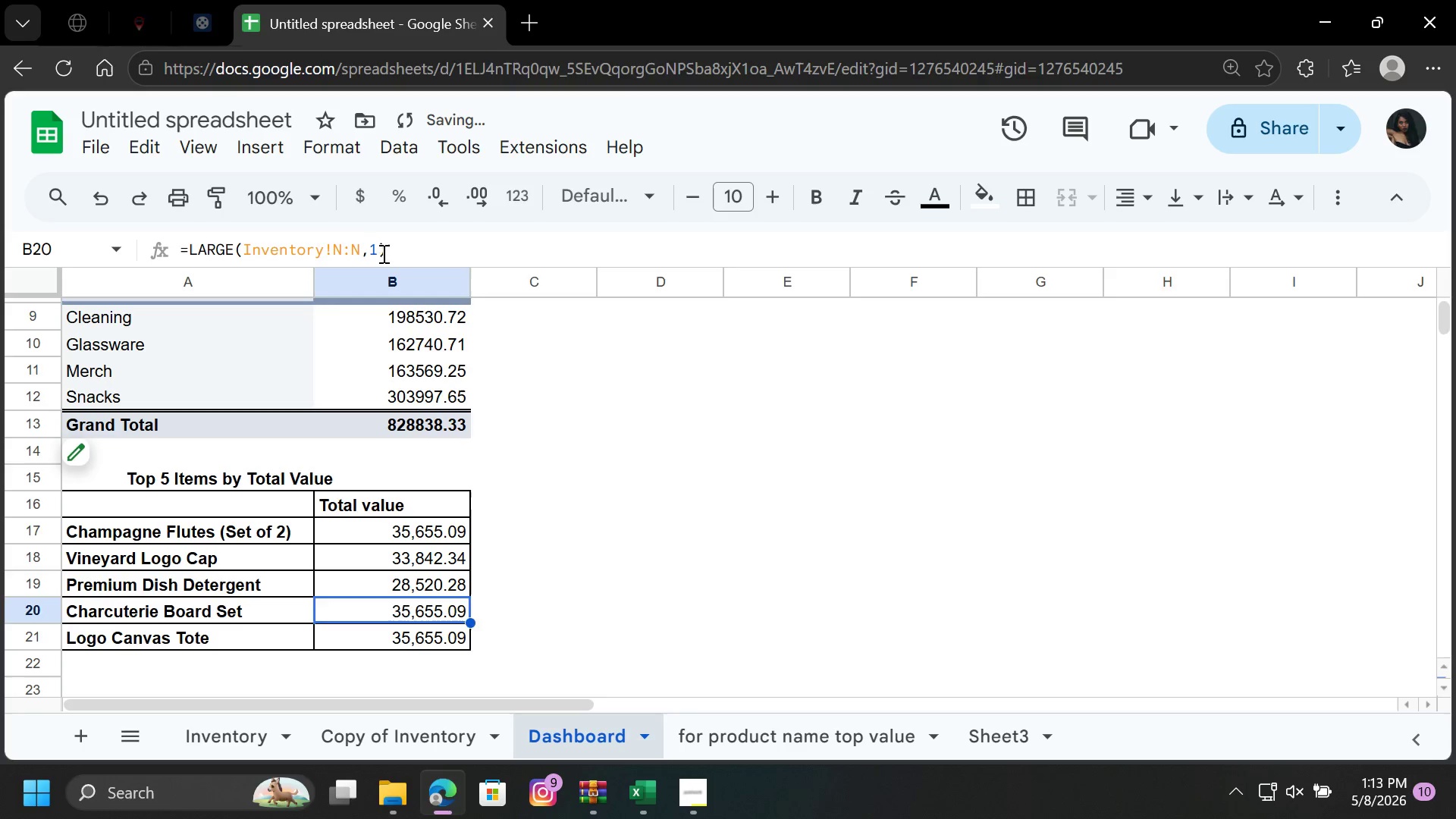 
left_click([380, 249])
 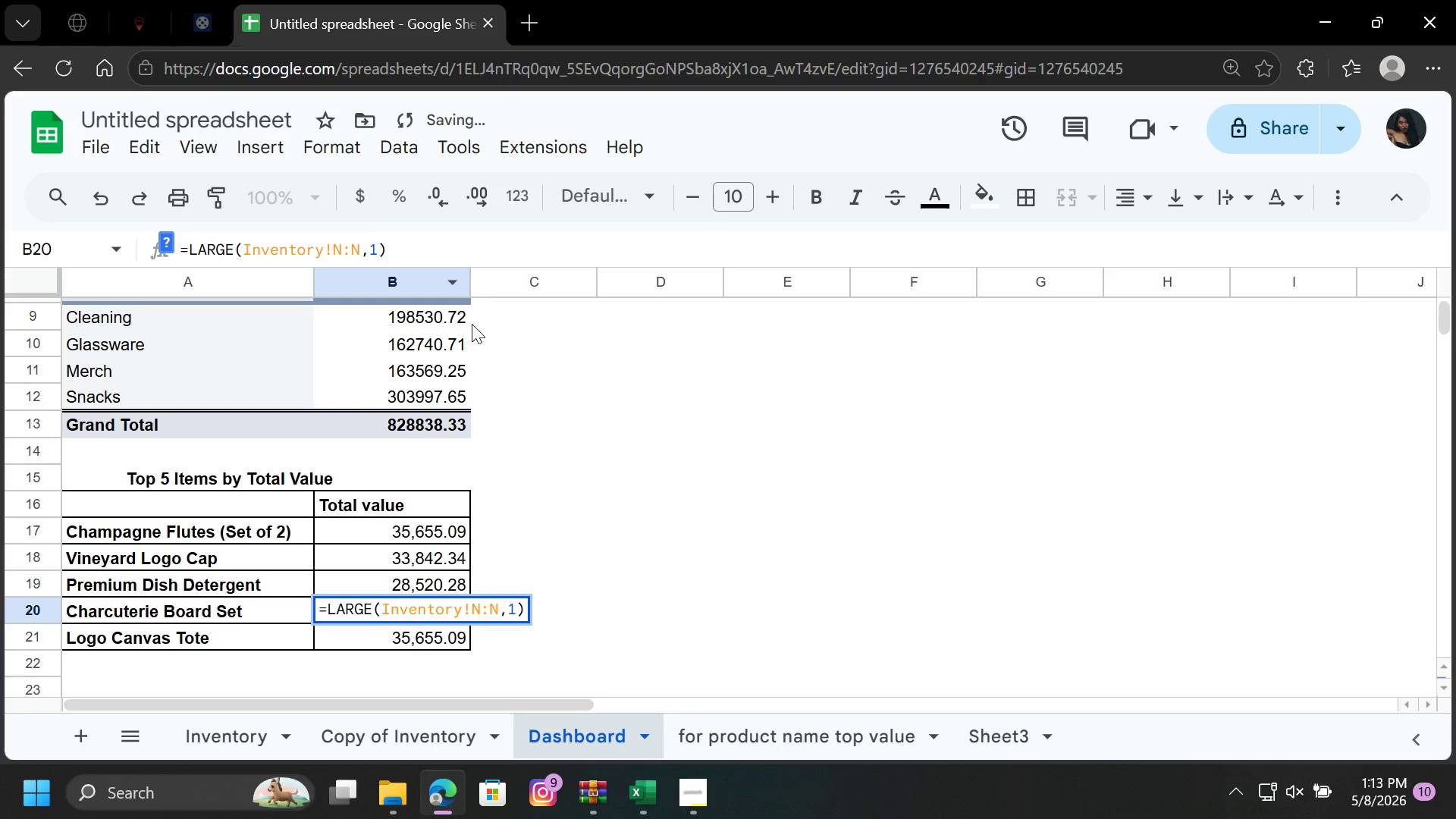 
key(Backspace)
 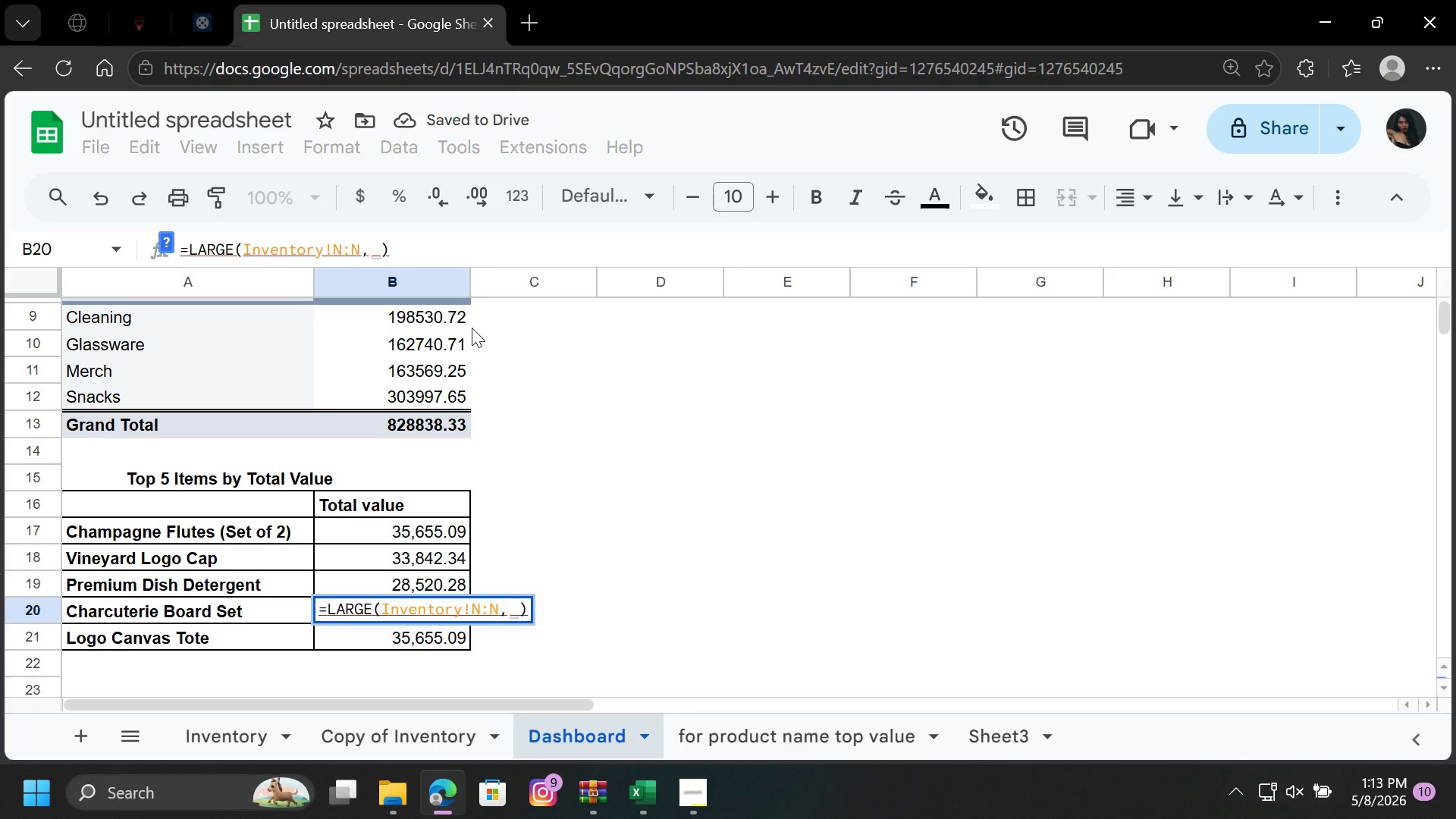 
key(3)
 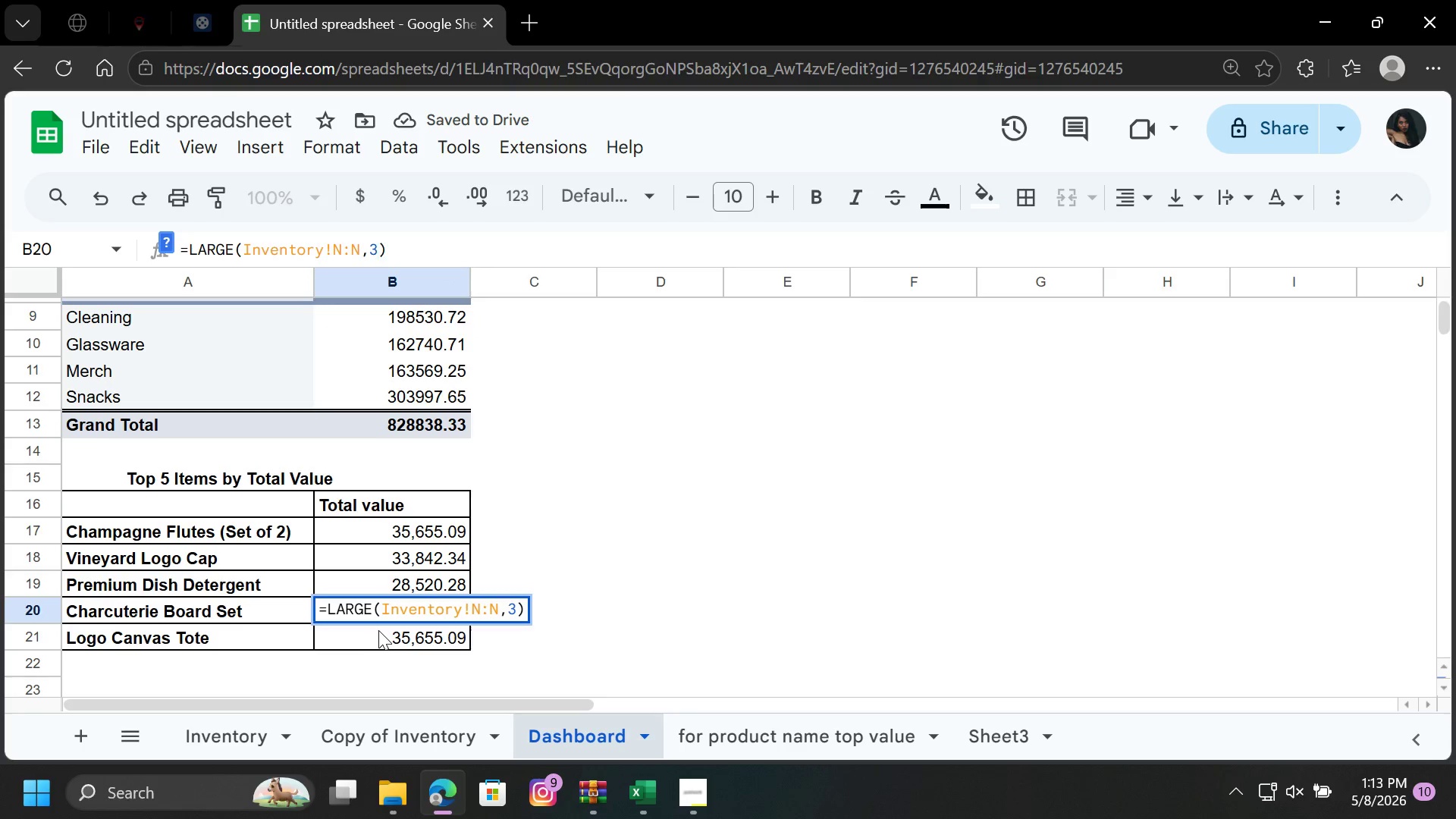 
left_click([378, 633])
 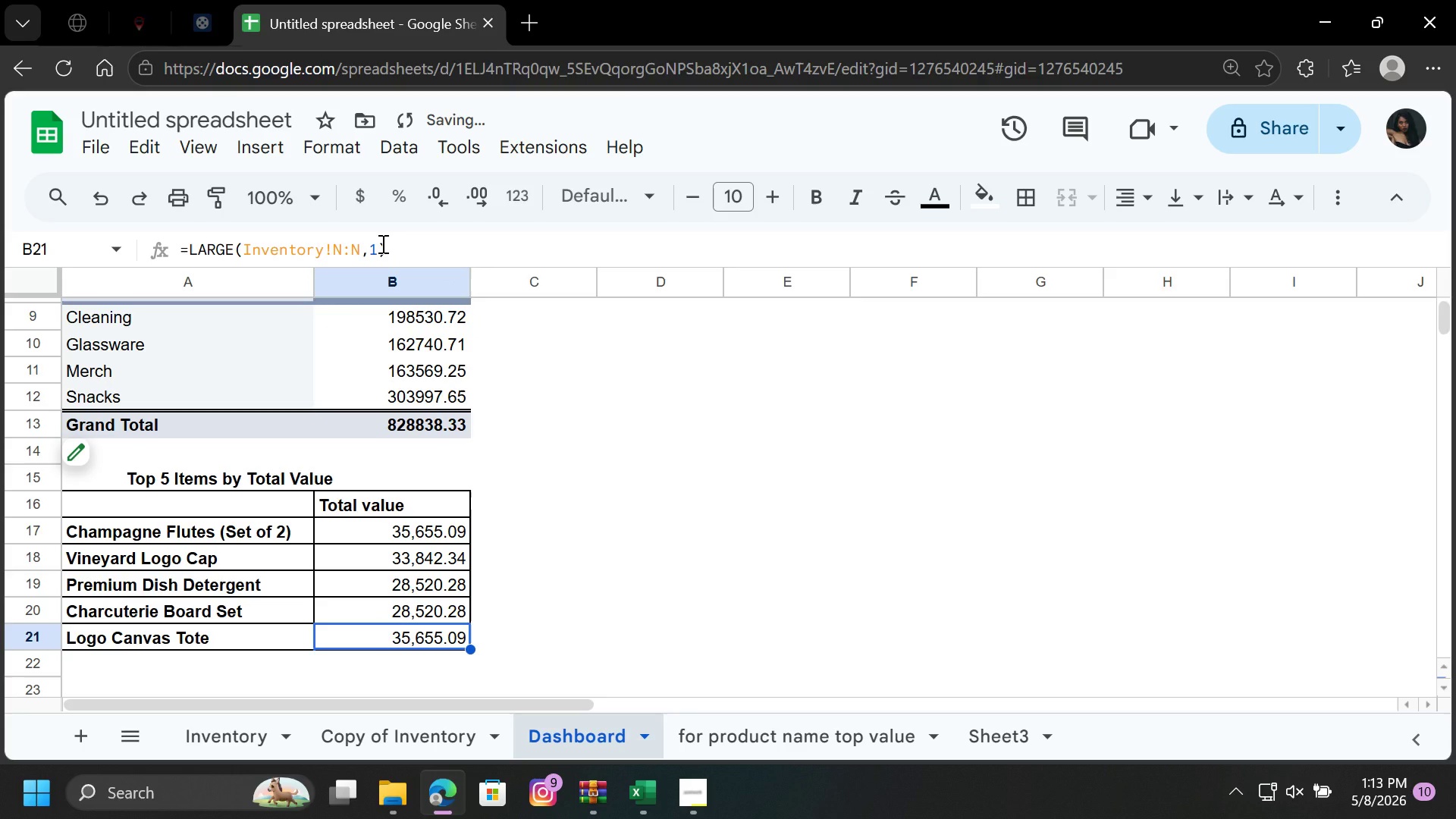 
left_click([381, 243])
 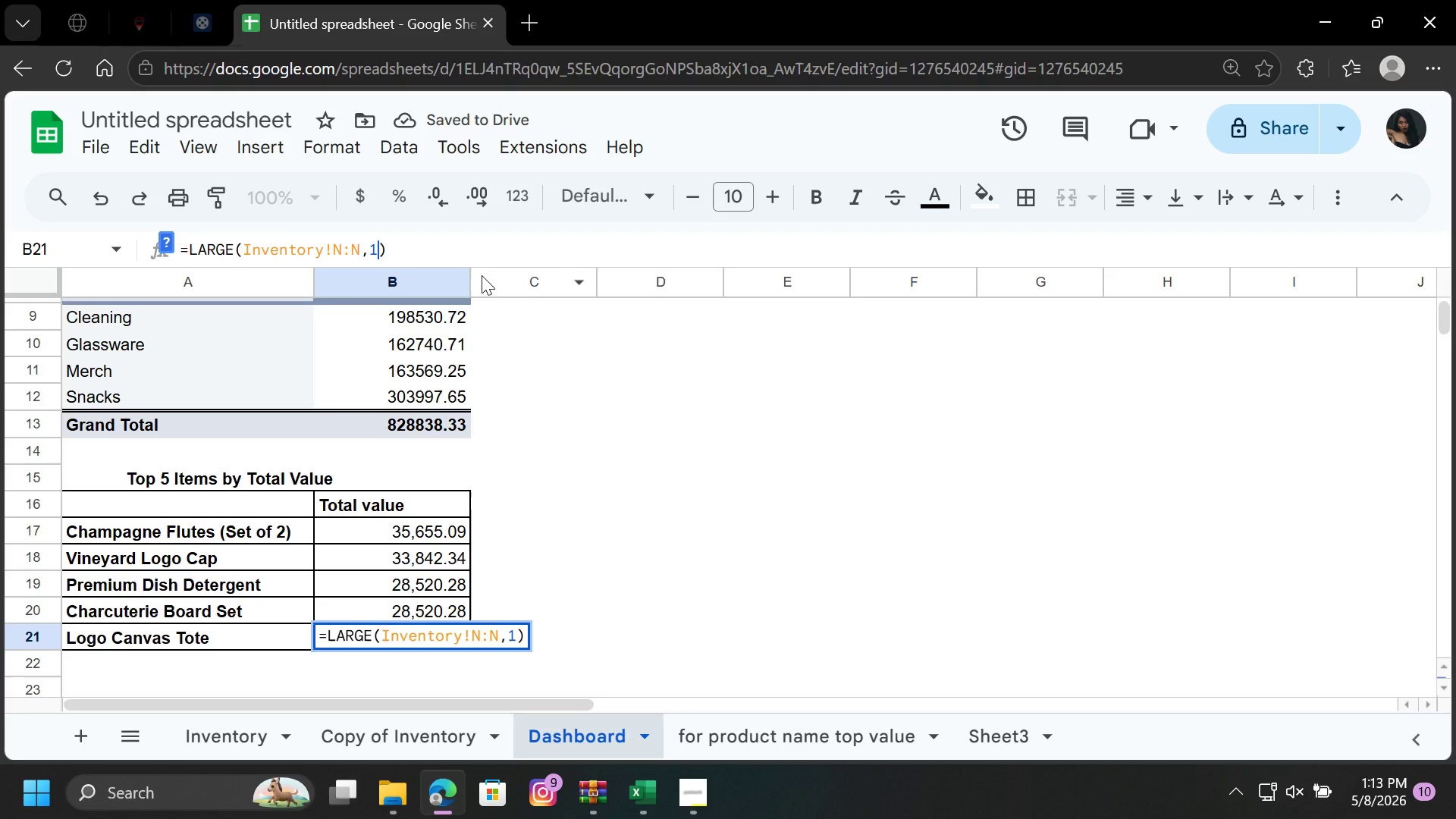 
key(Backspace)
 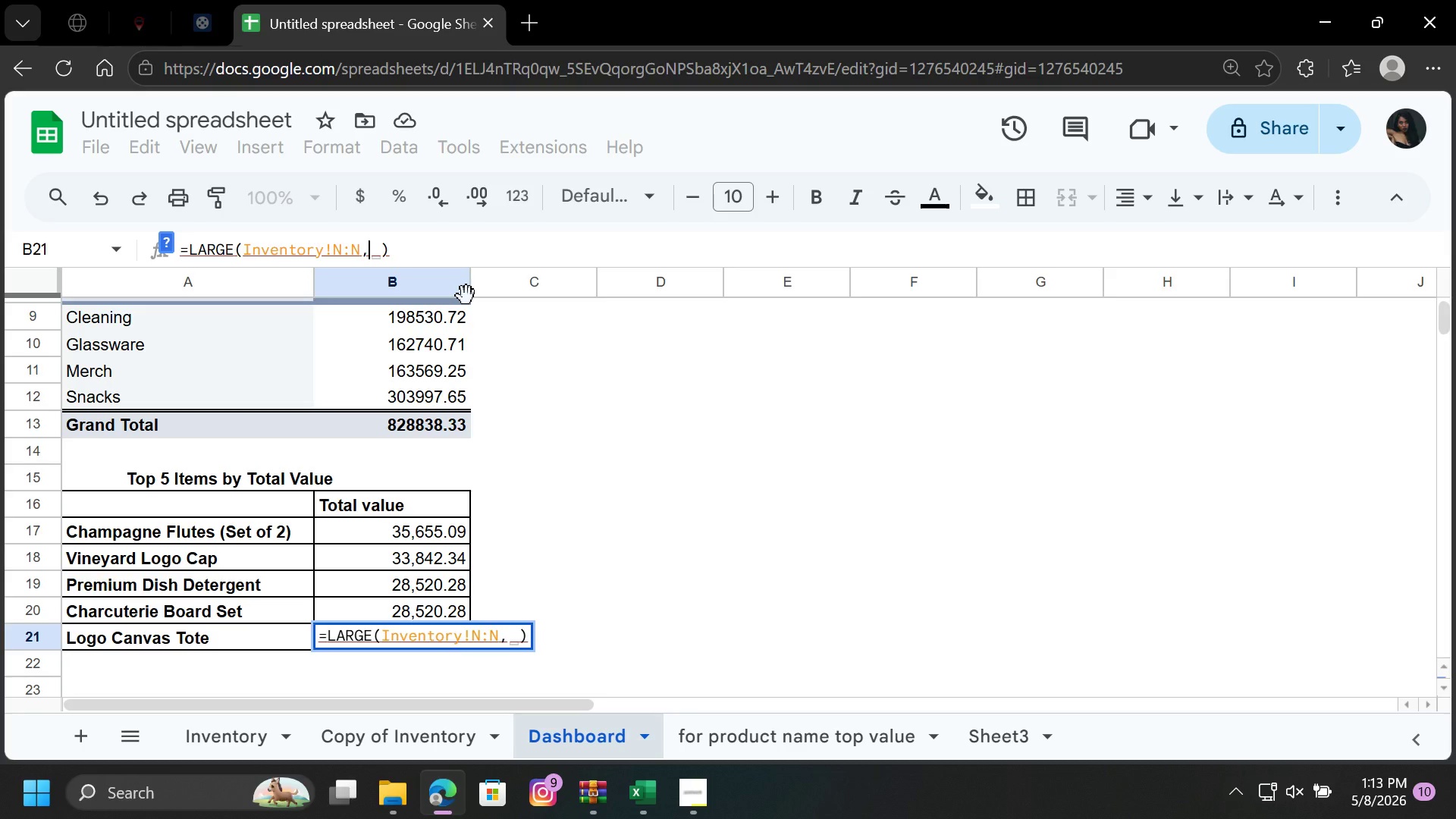 
key(5)
 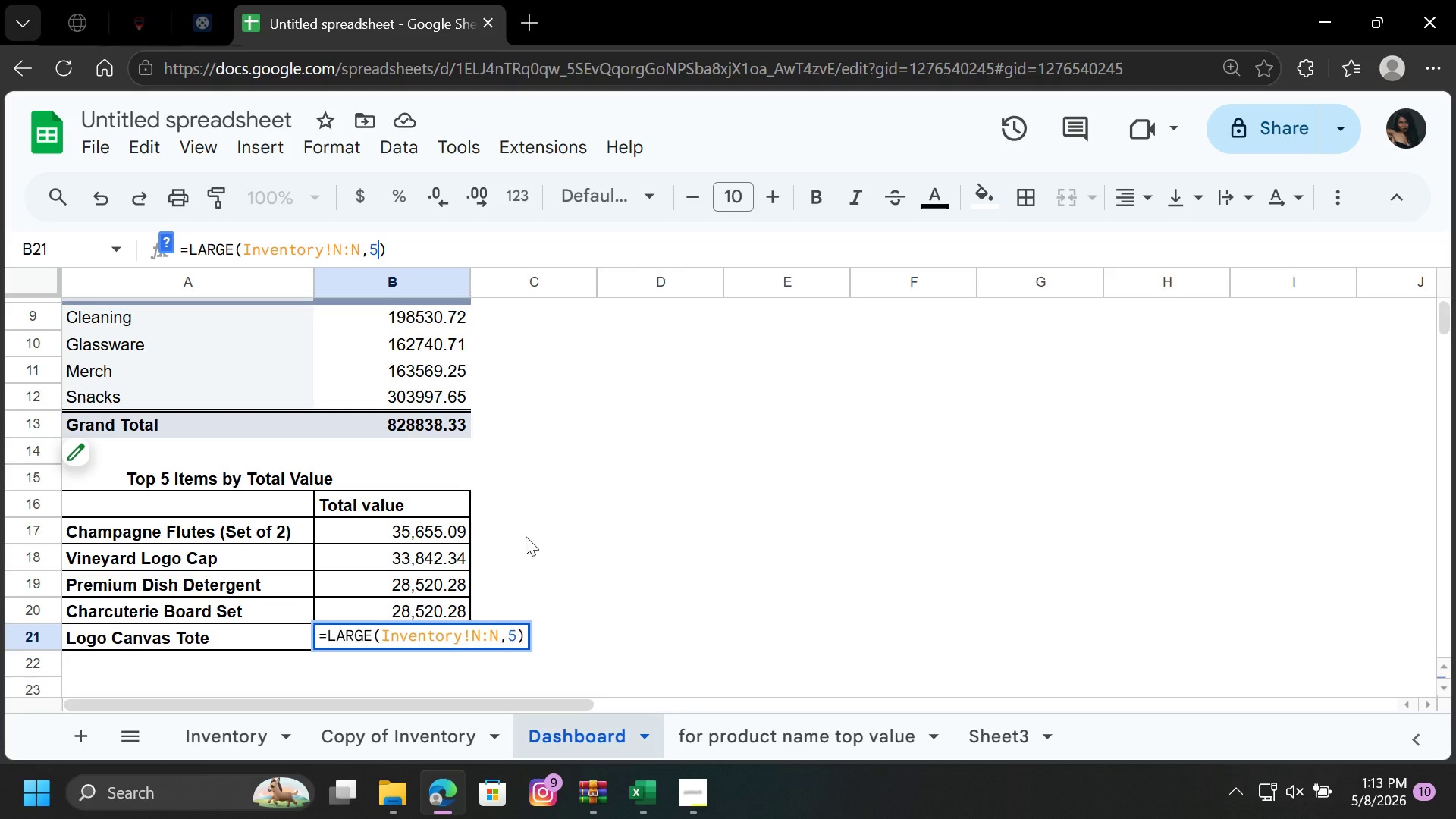 
left_click([569, 560])
 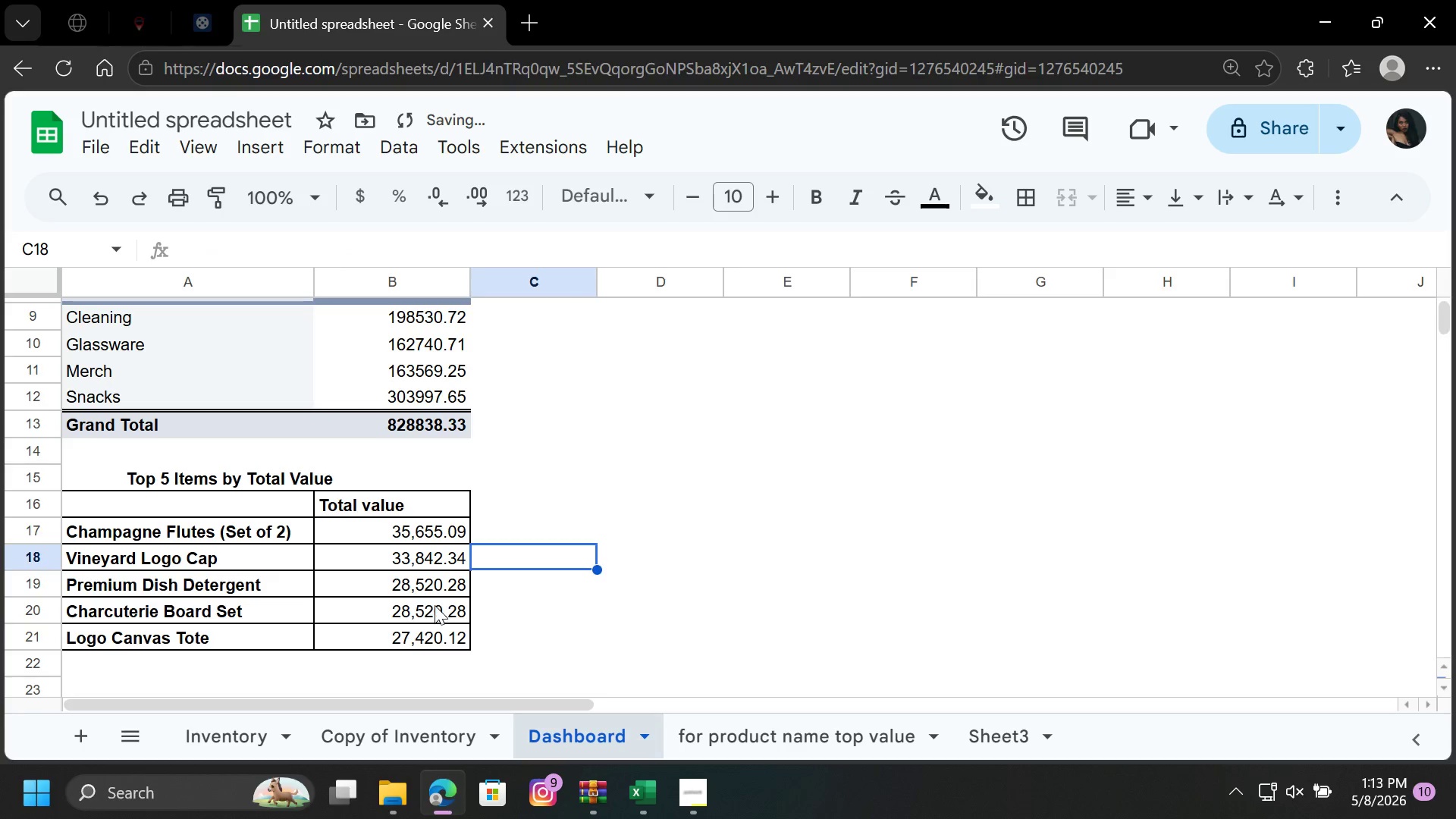 
left_click([435, 605])
 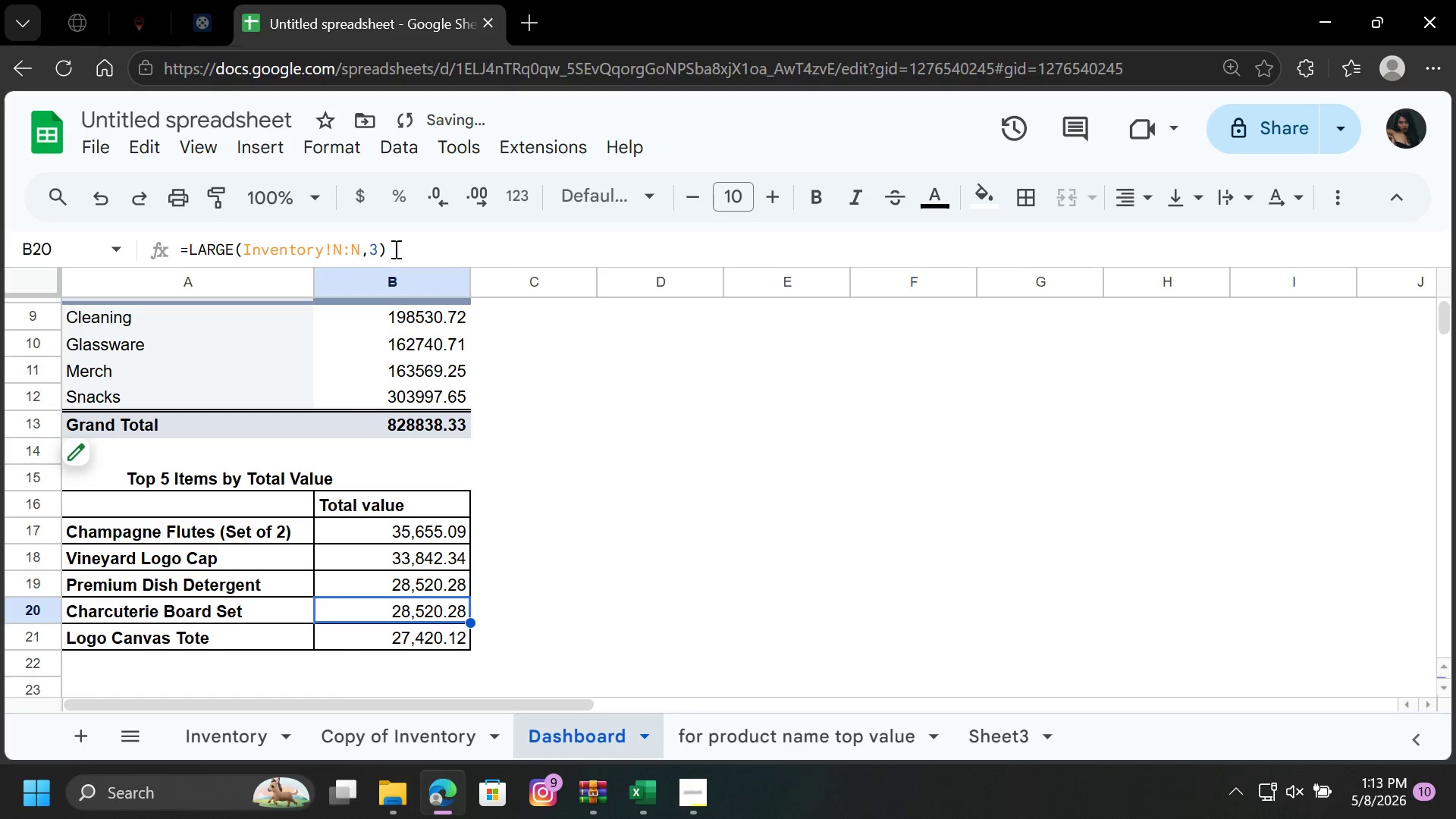 
left_click([380, 240])
 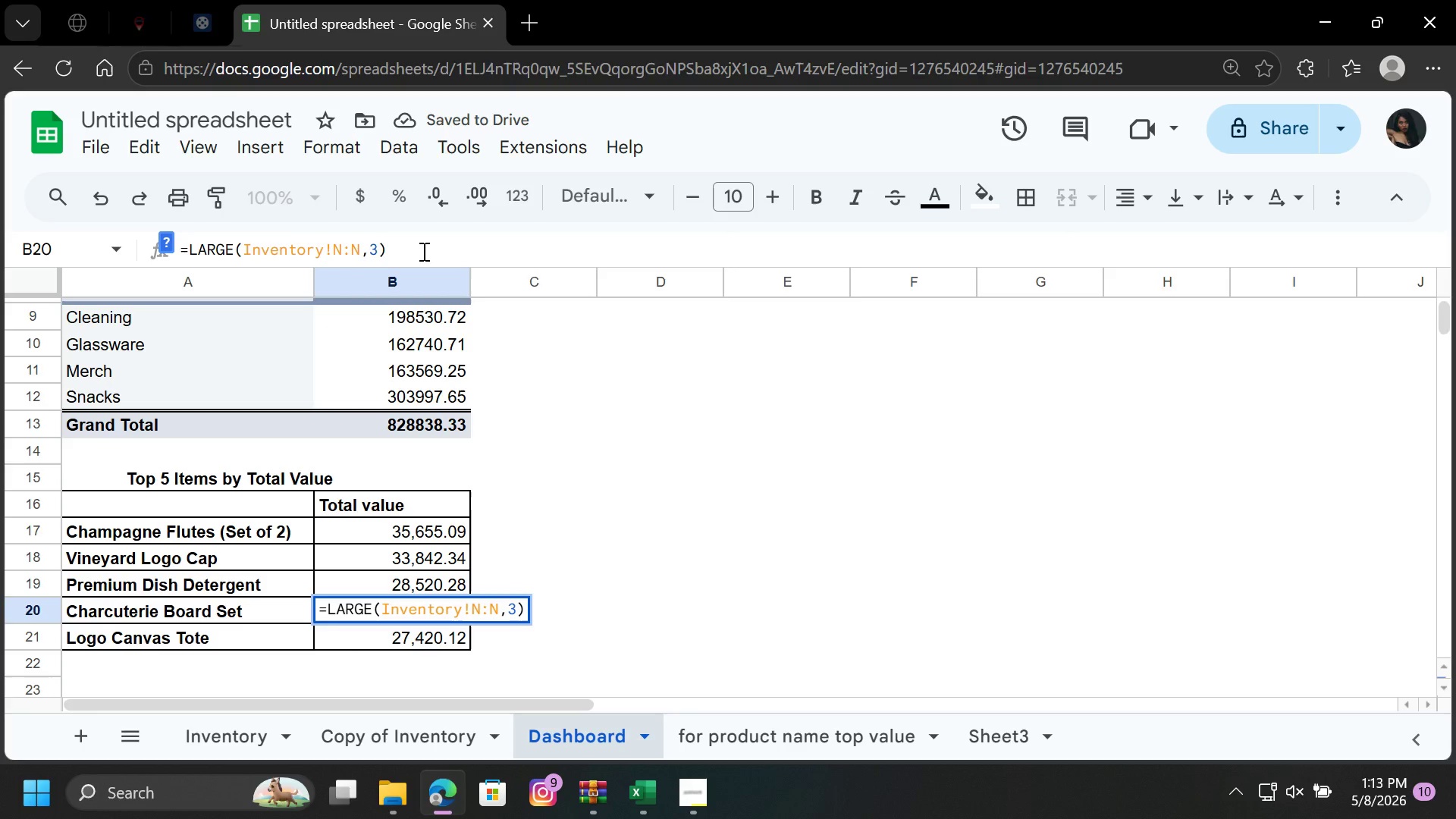 
key(Backspace)
 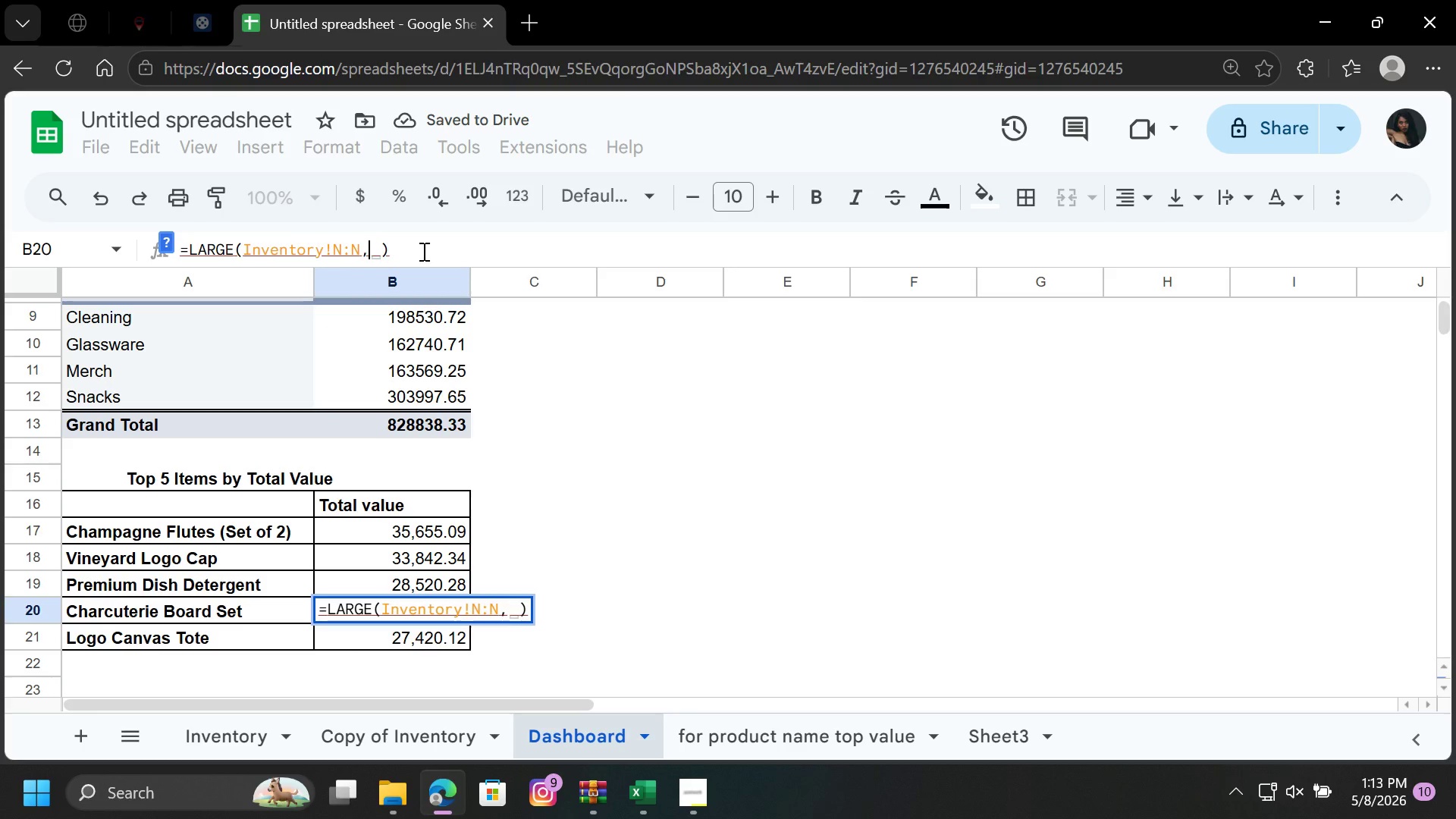 
key(4)
 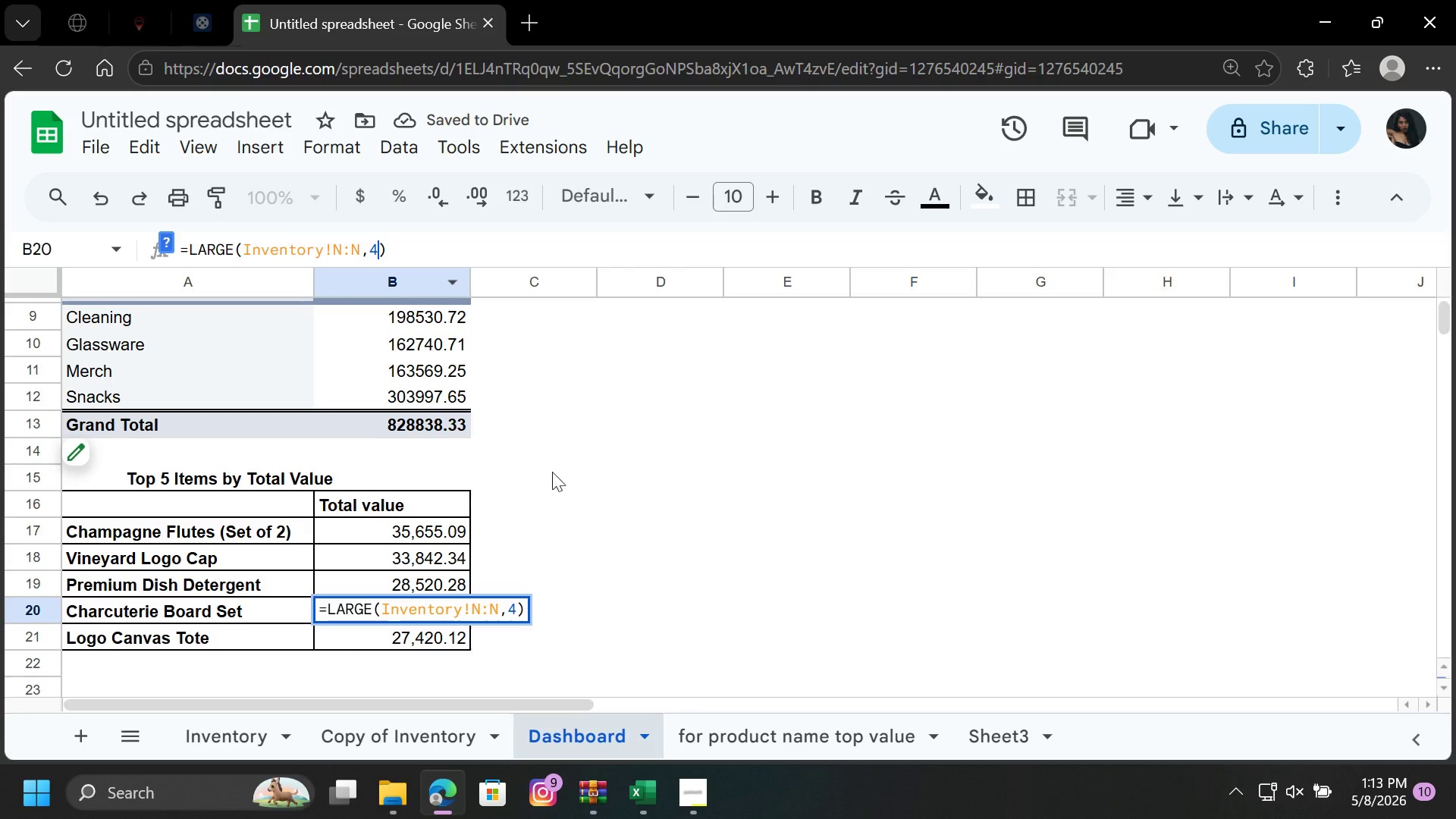 
left_click([565, 479])
 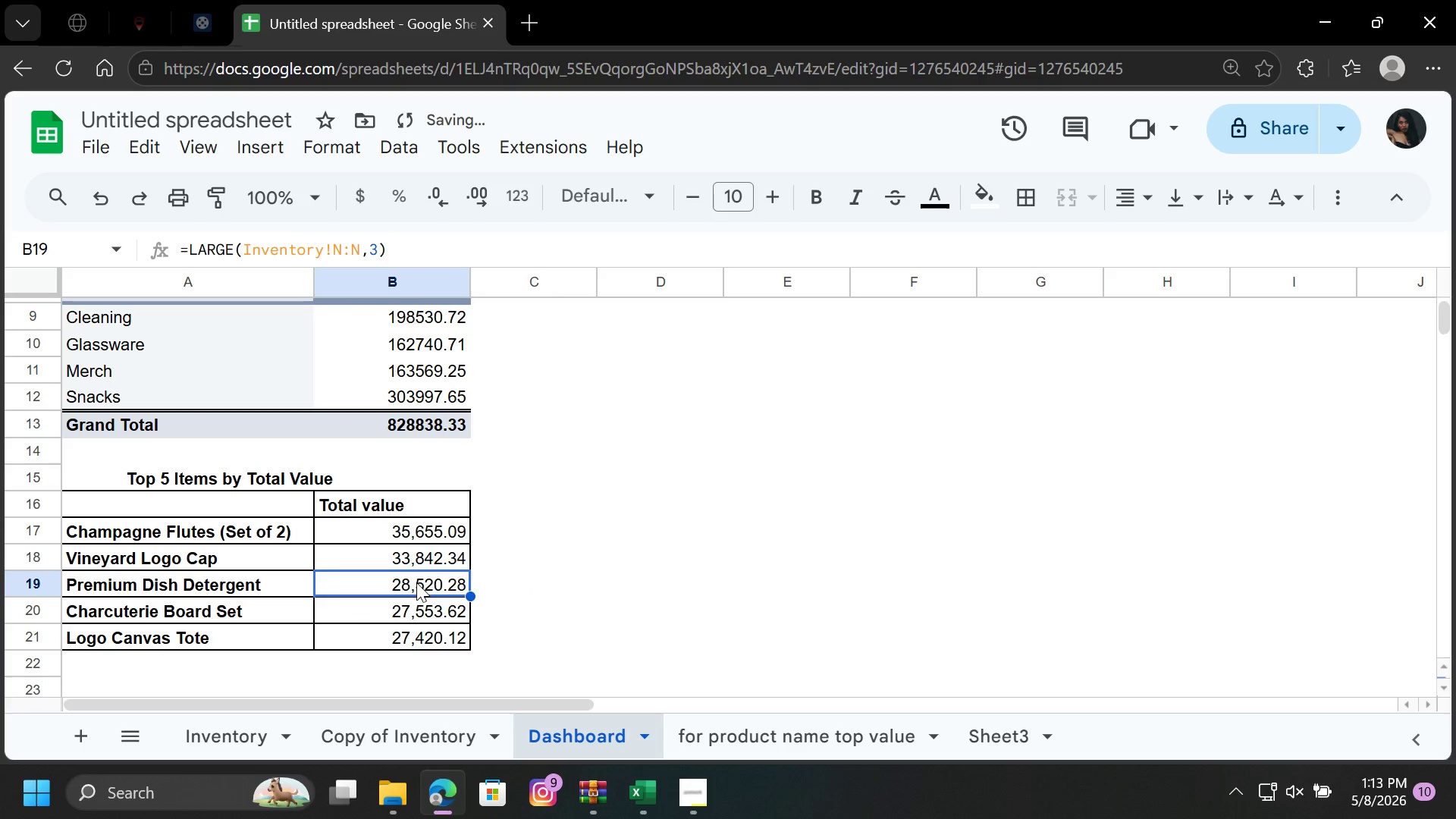 
left_click([419, 567])
 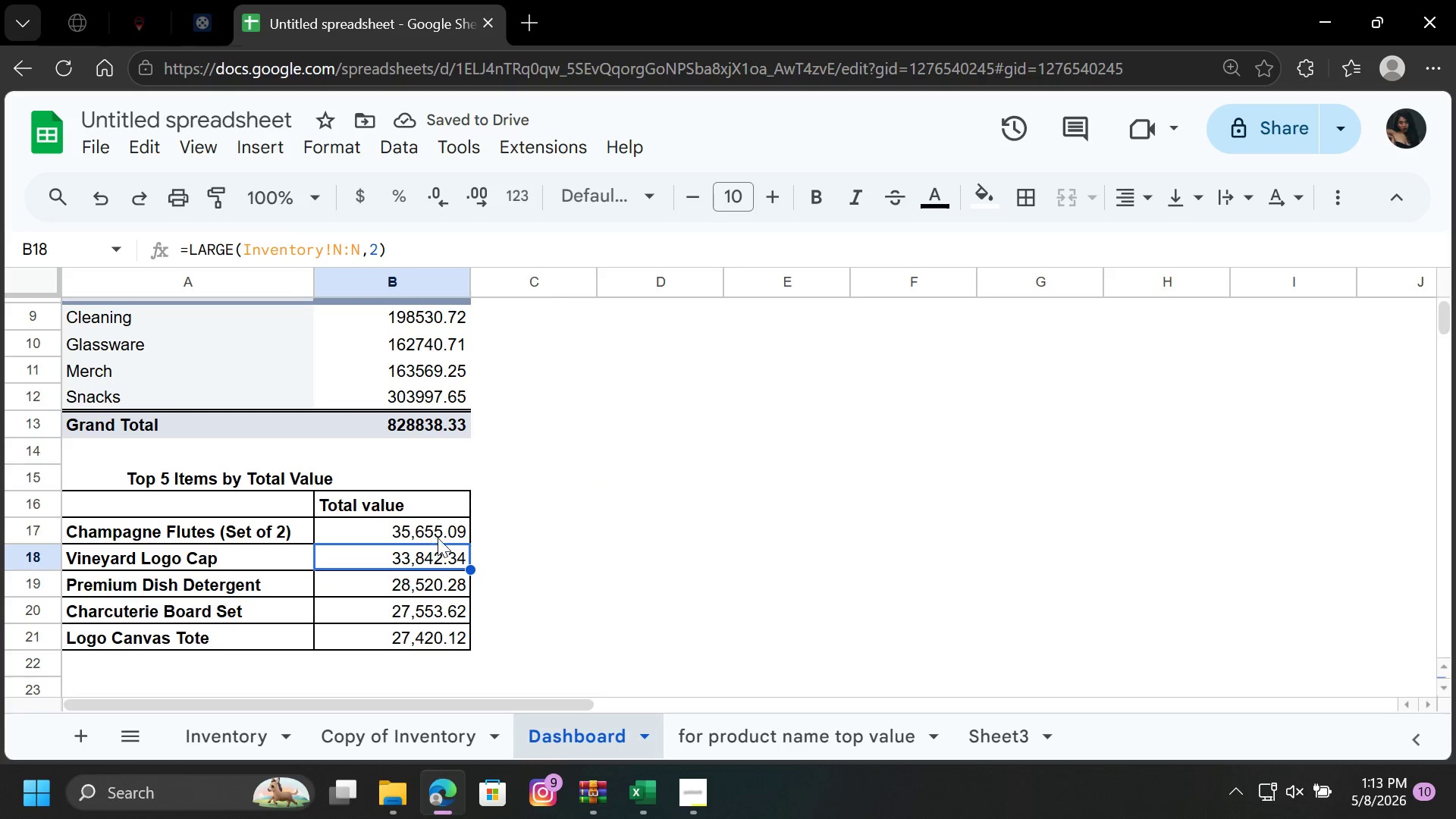 
left_click([439, 530])
 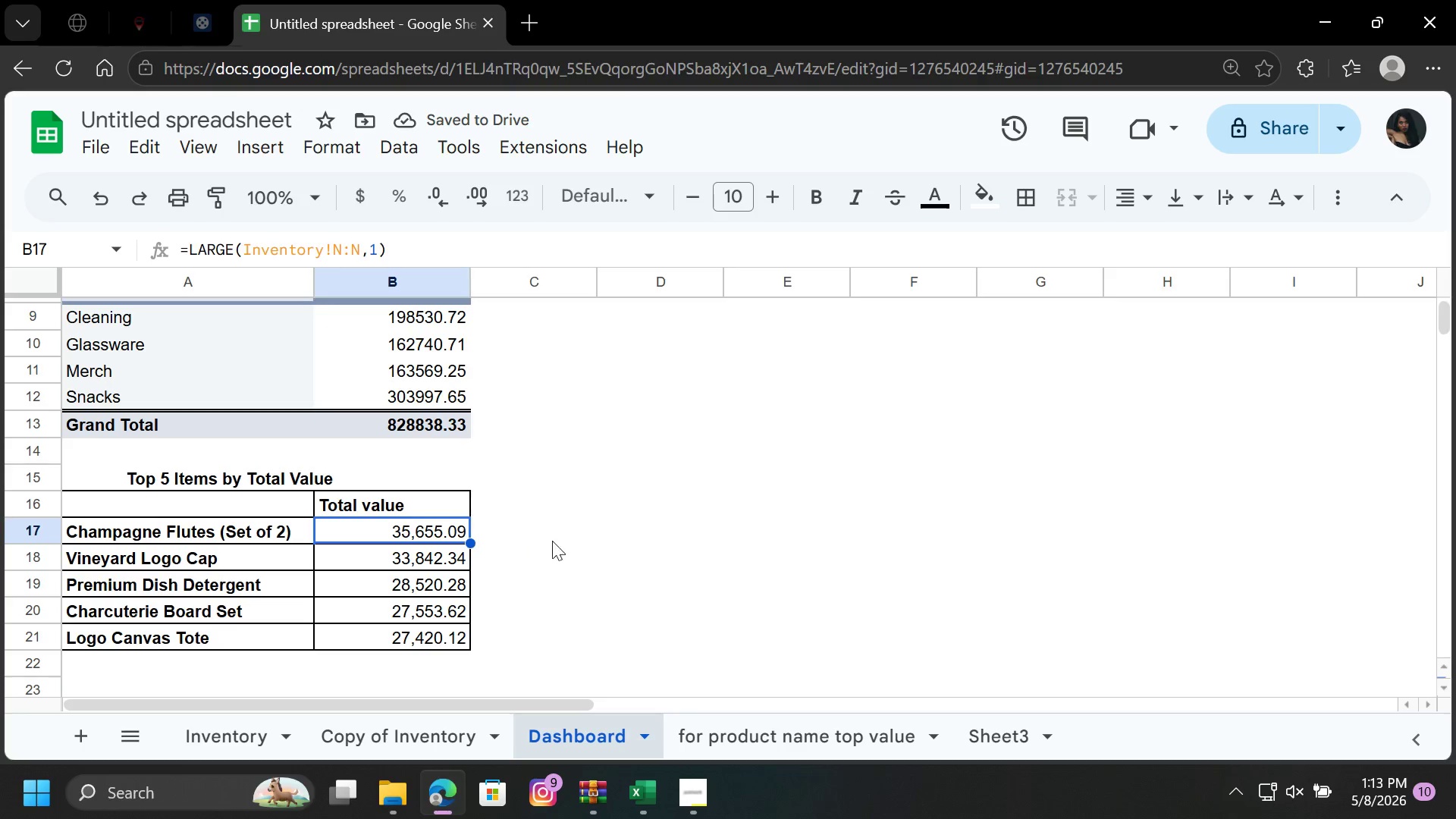 
left_click([586, 539])
 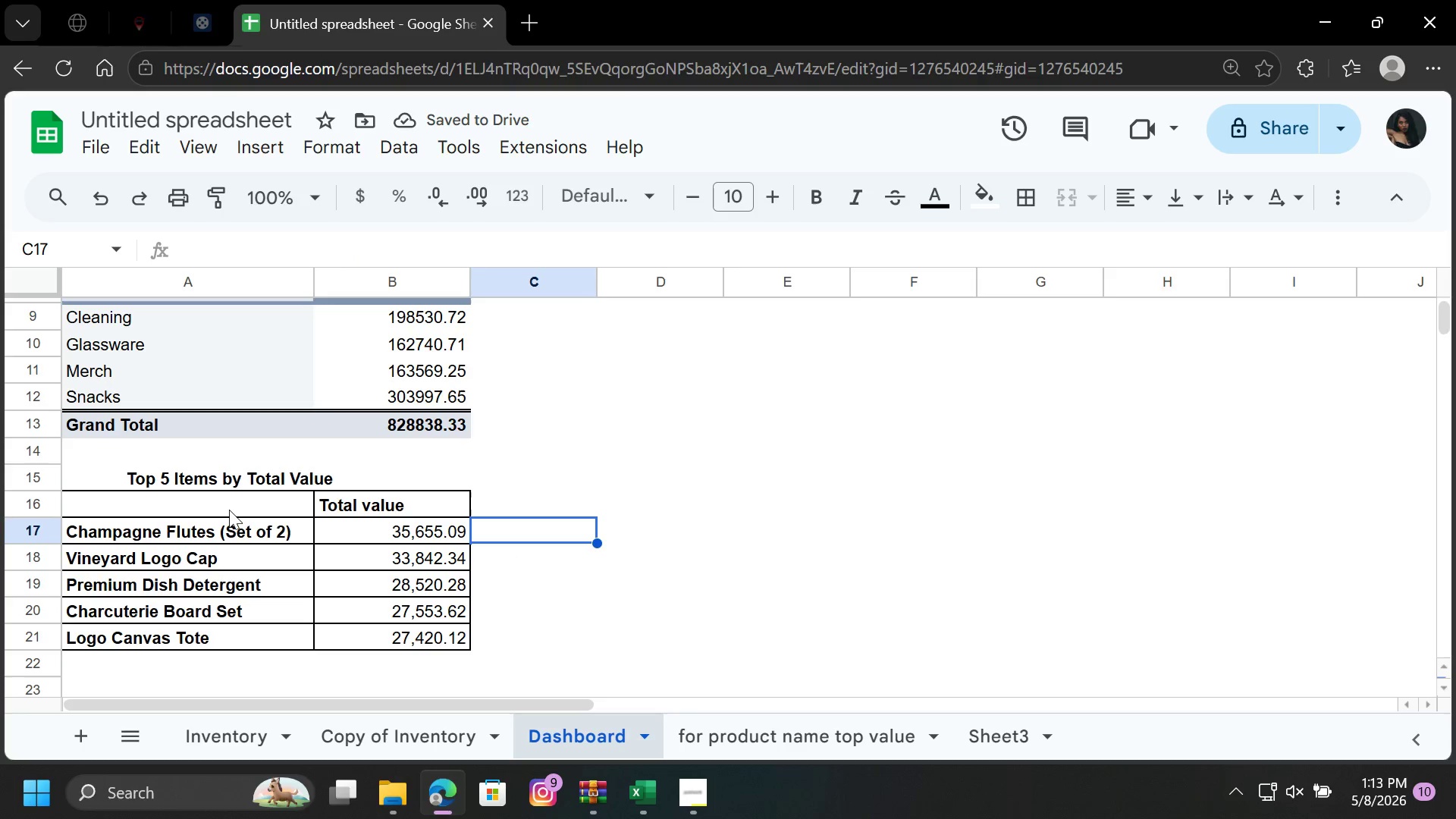 
left_click([236, 504])
 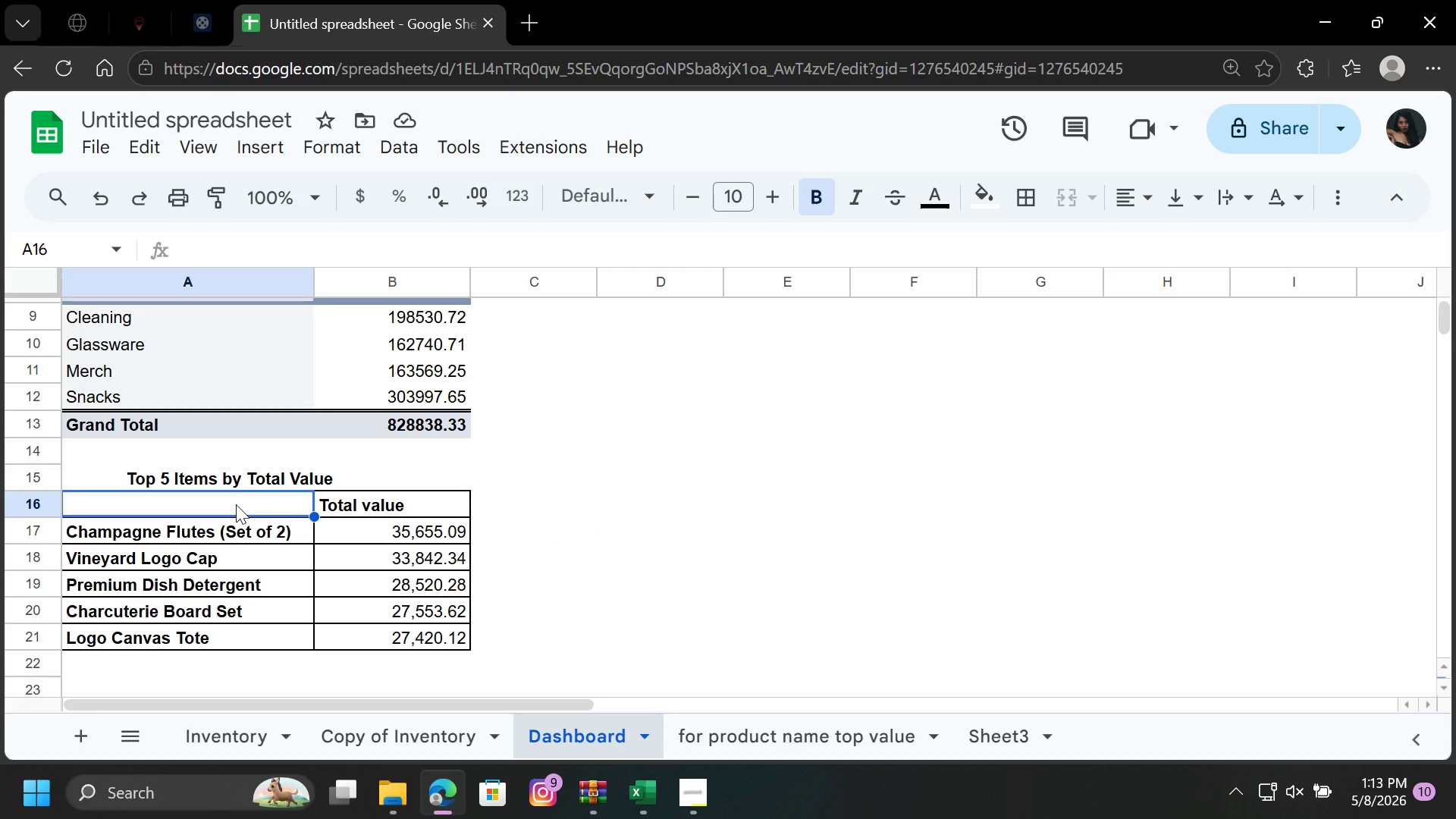 
wait(11.08)
 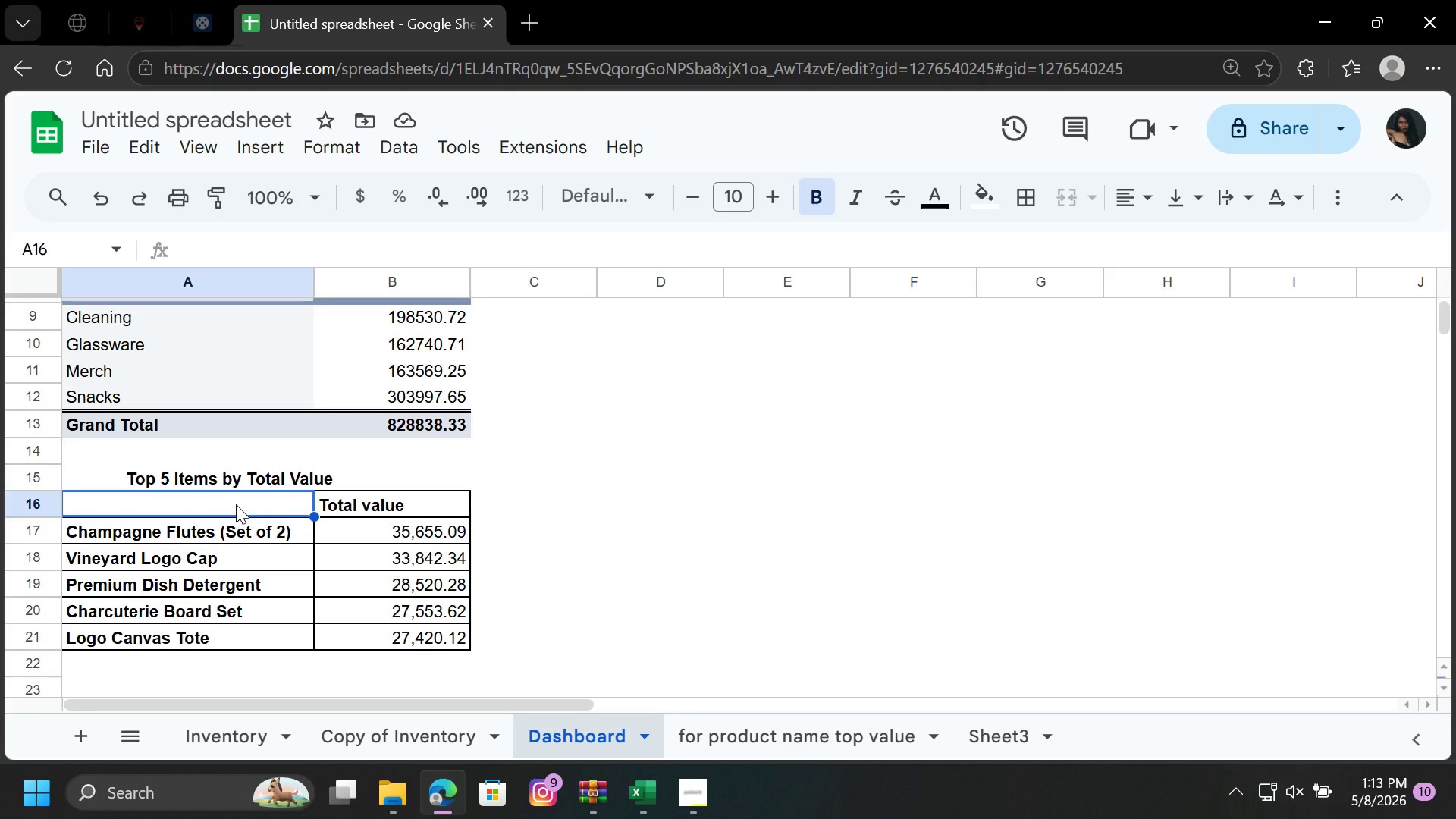 
type(Proc)
 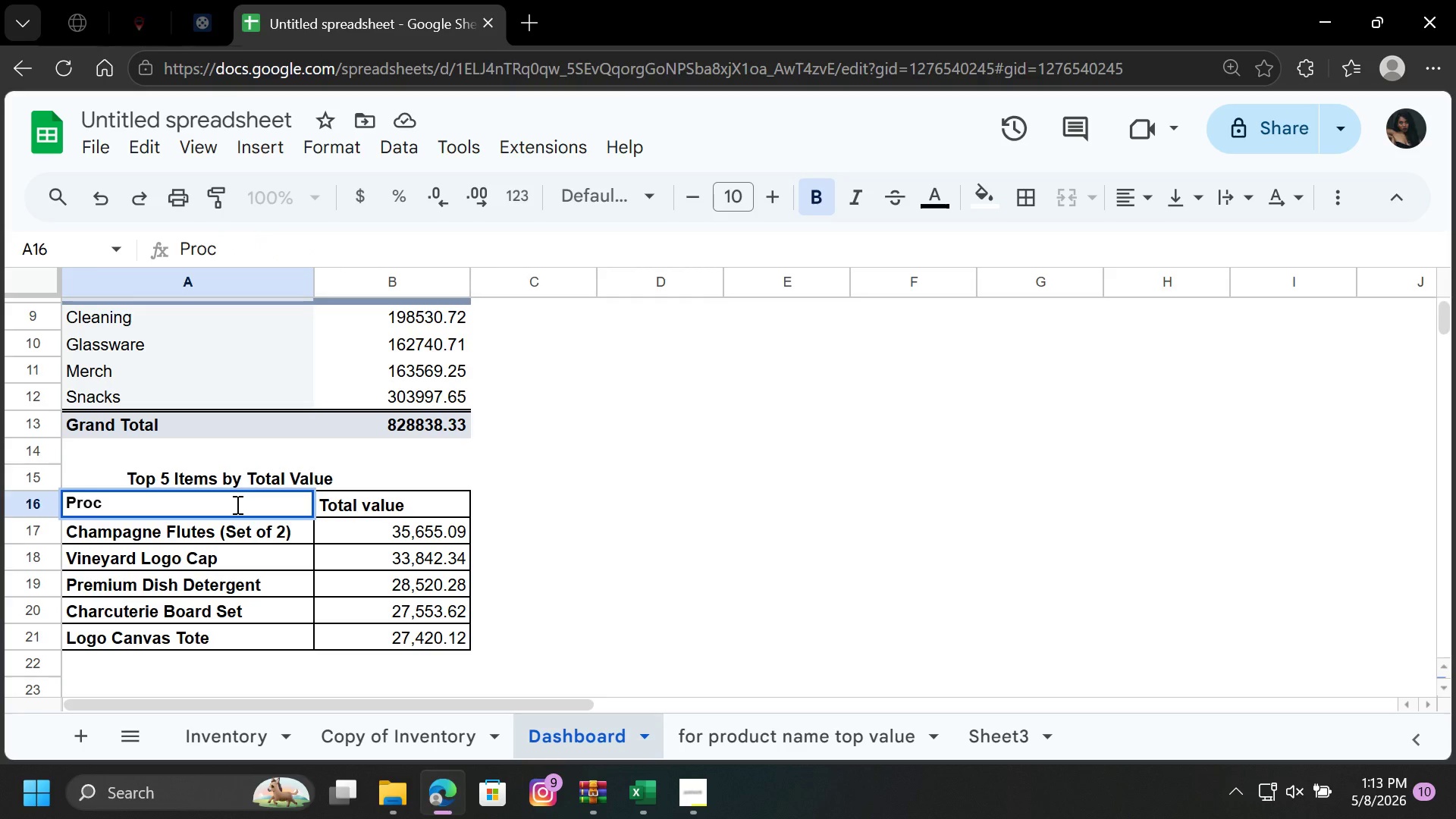 
type(d)
key(Backspace)
key(Backspace)
key(Backspace)
key(Backspace)
key(Backspace)
type(product name)
 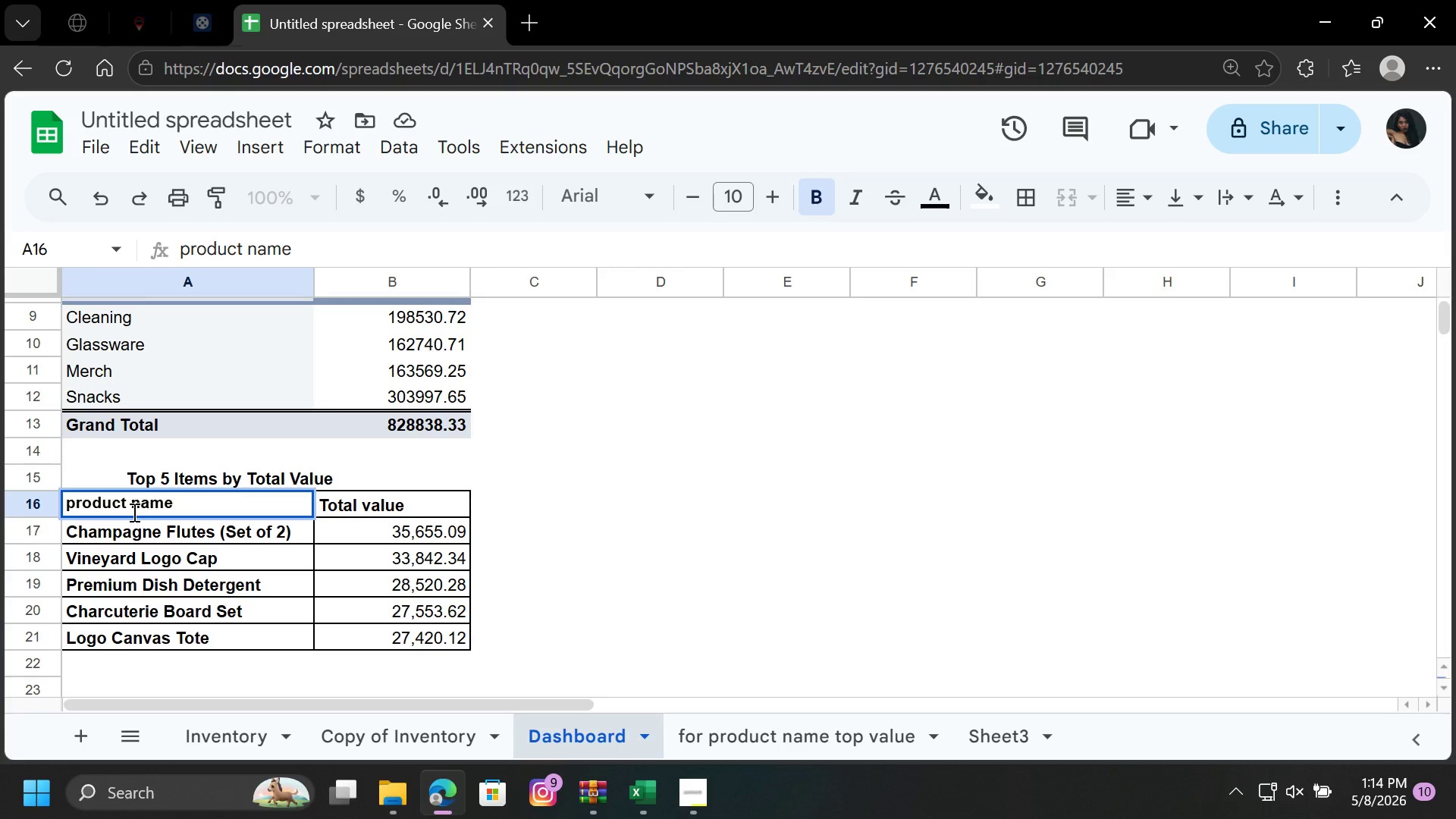 
left_click([140, 507])
 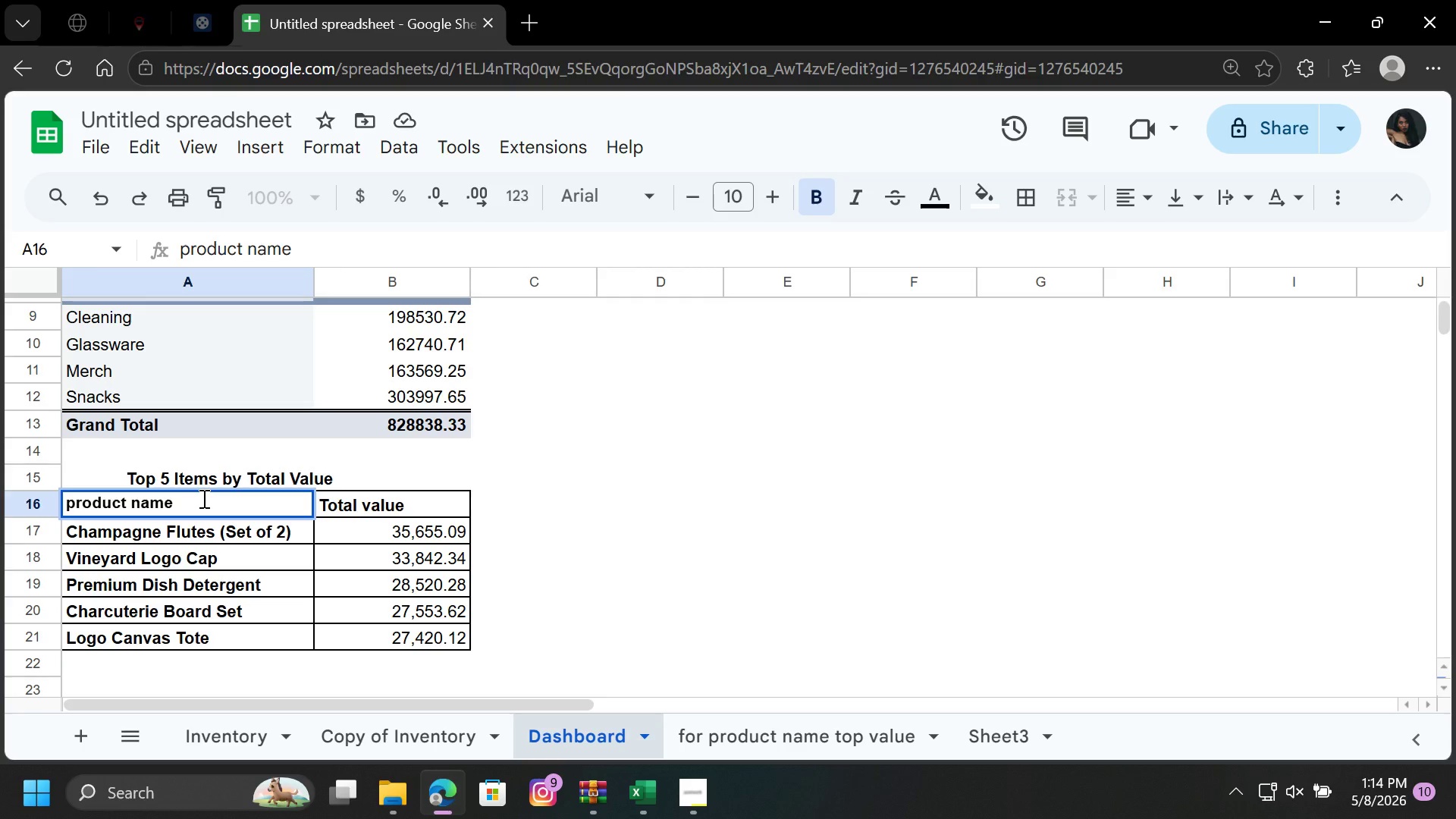 
key(Backspace)
 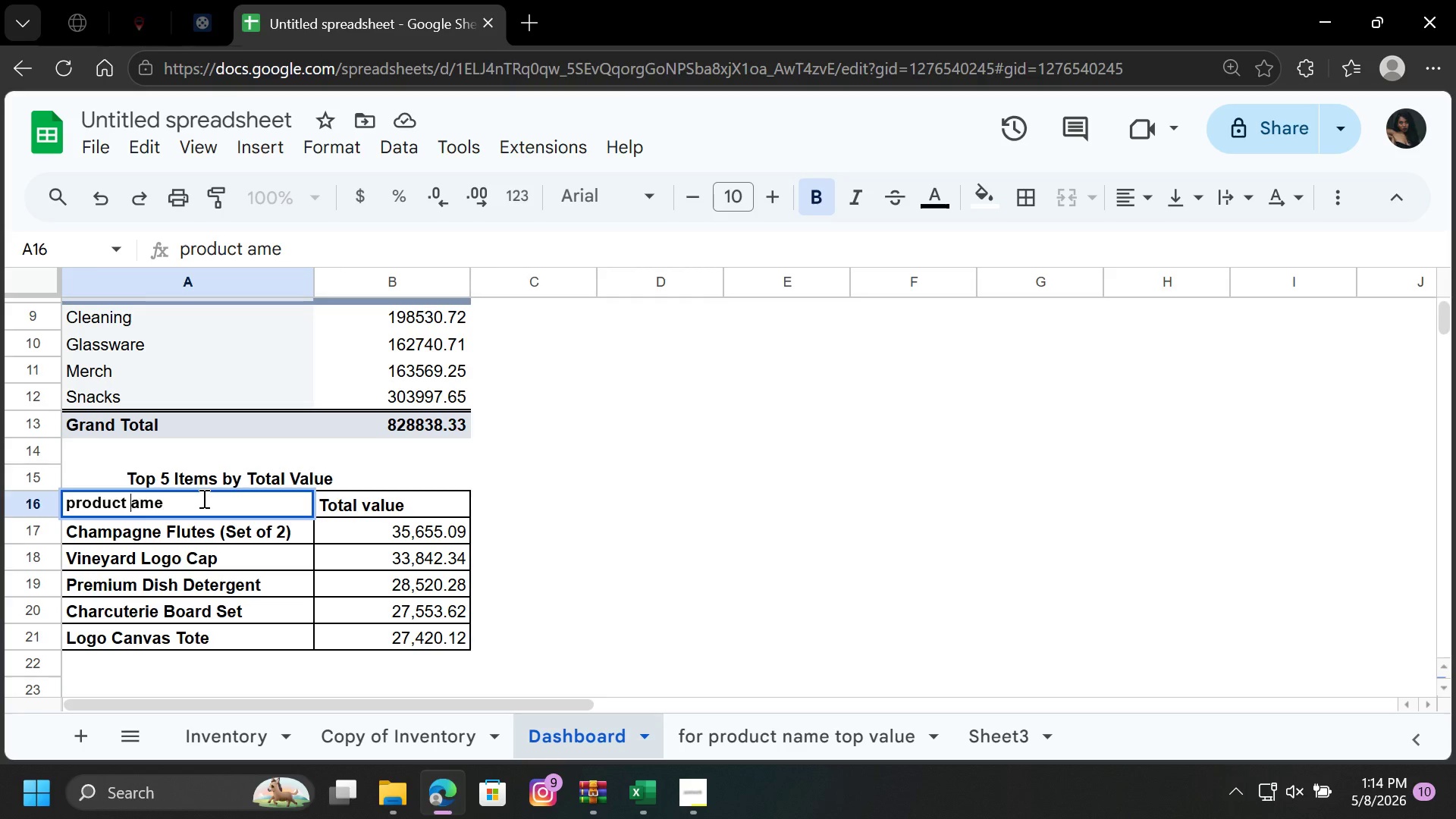 
key(CapsLock)
 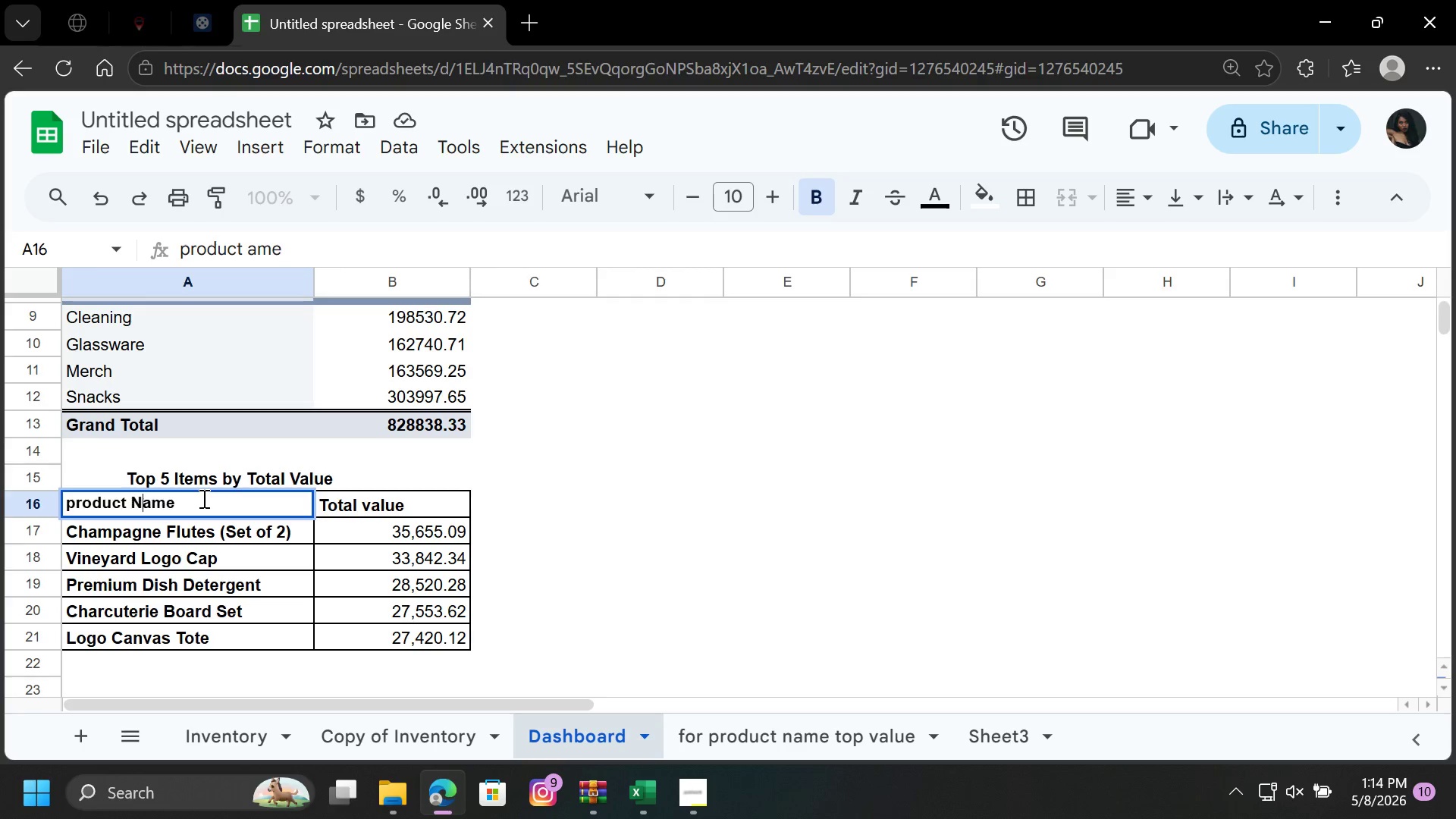 
key(N)
 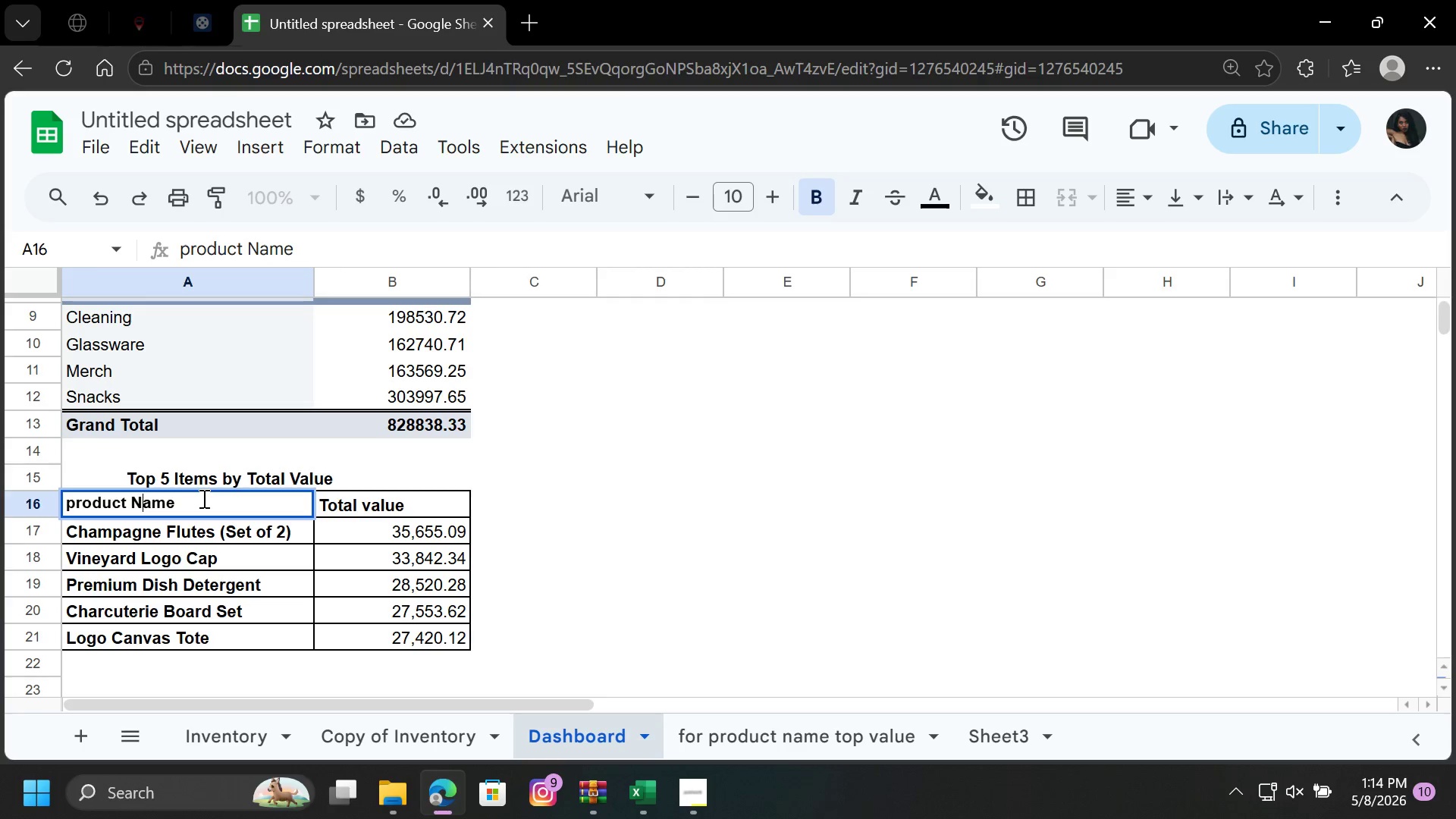 
key(ArrowLeft)
 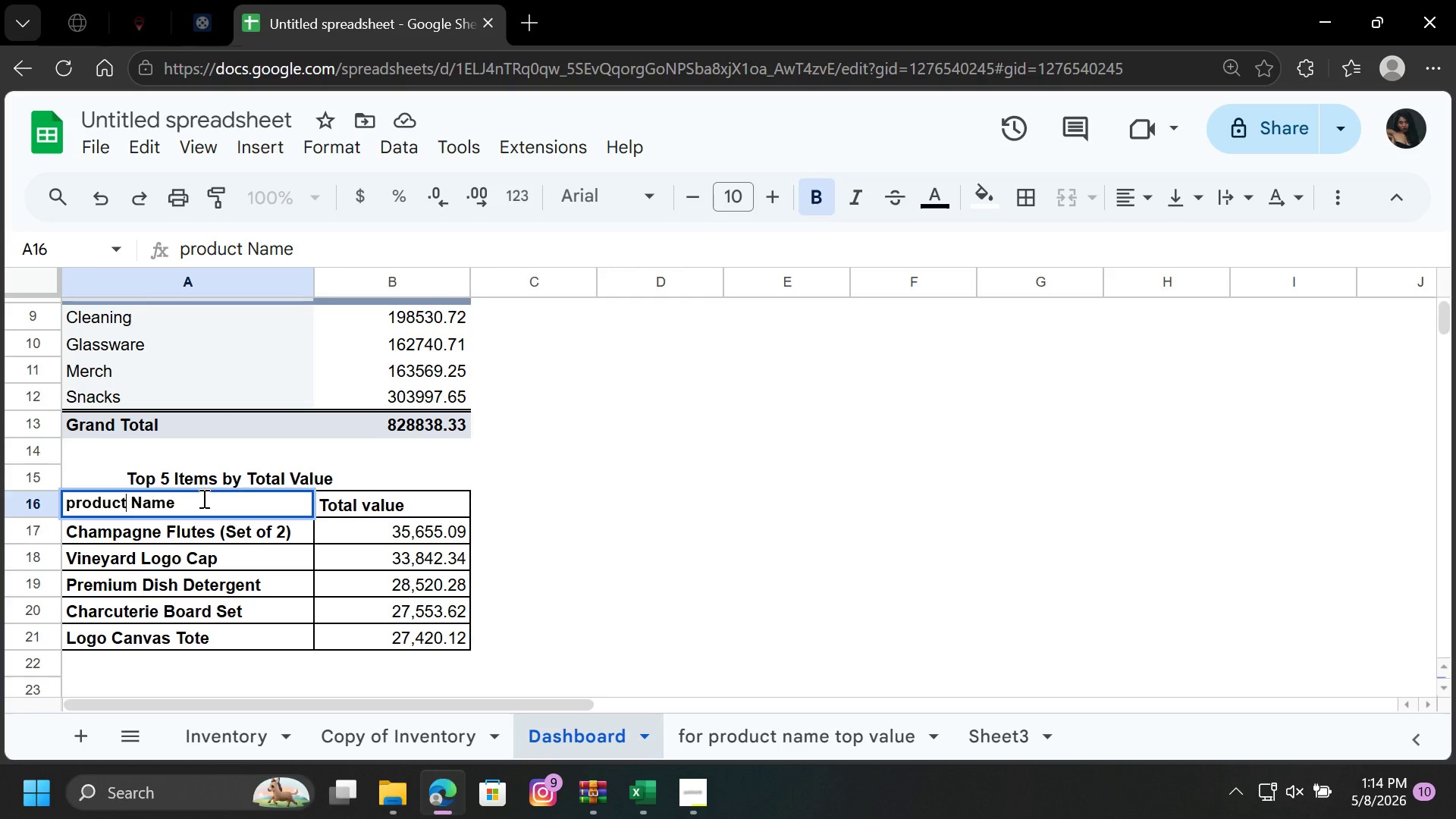 
key(ArrowLeft)
 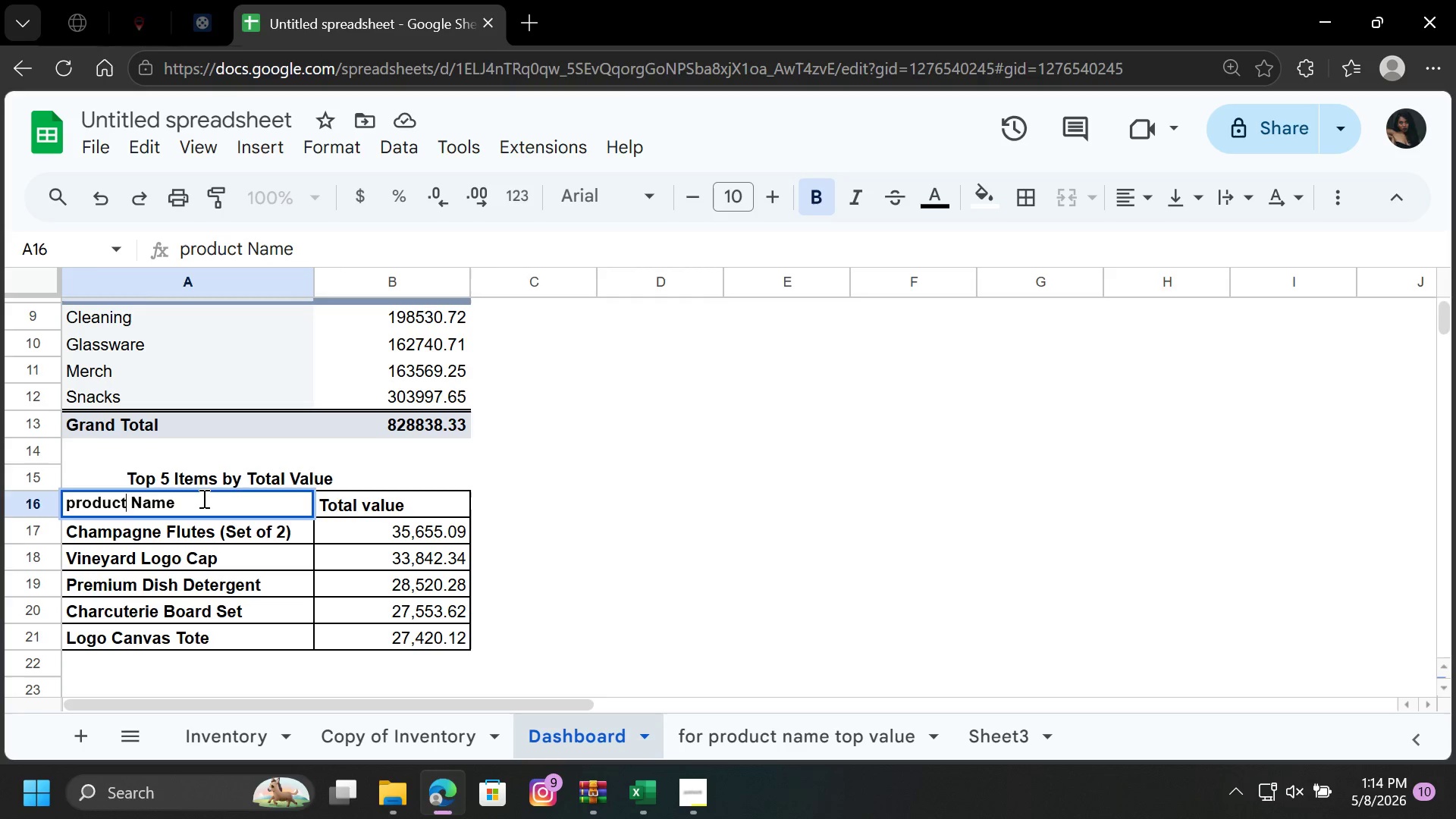 
key(ArrowLeft)
 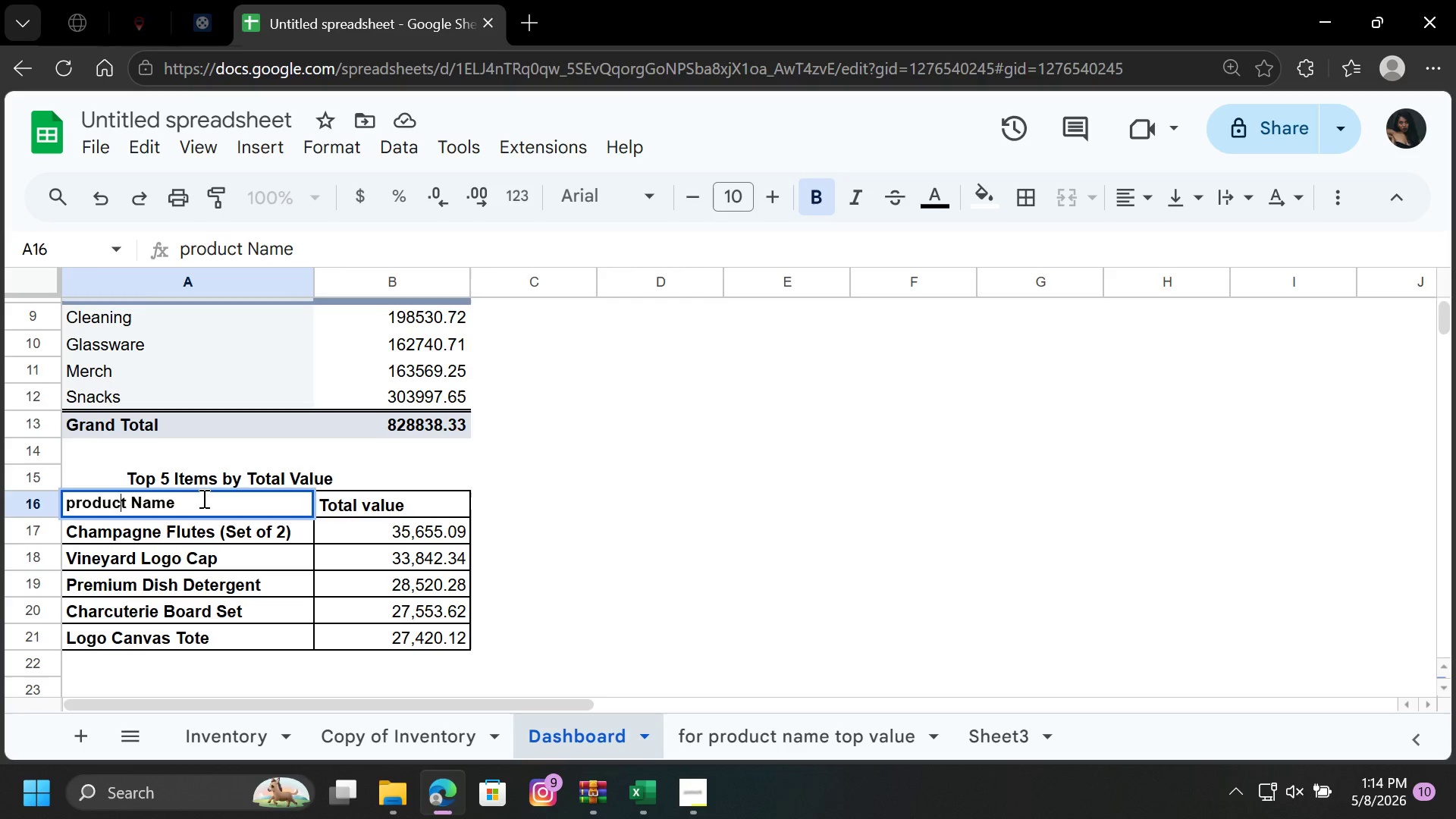 
key(ArrowLeft)
 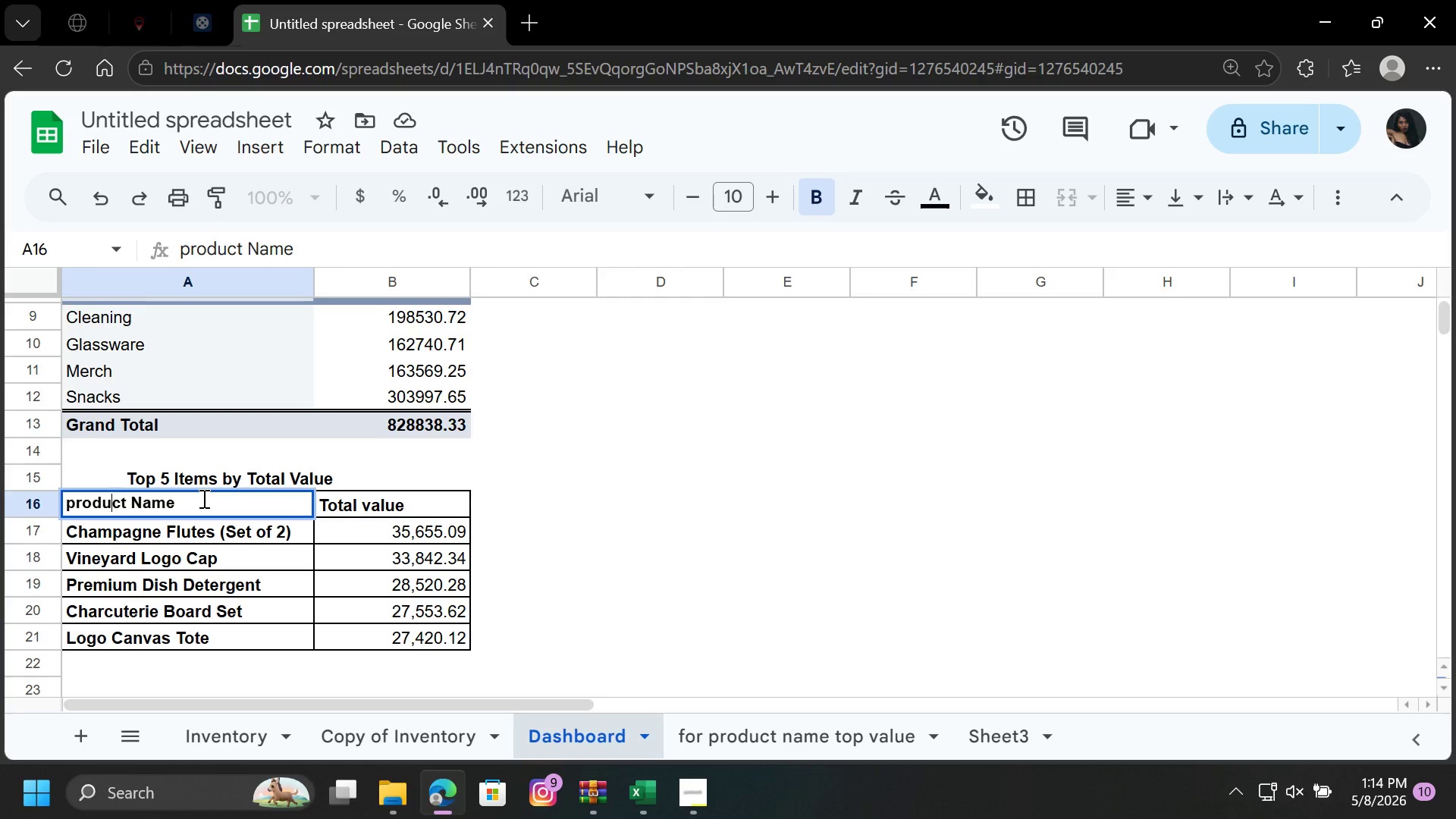 
key(ArrowLeft)
 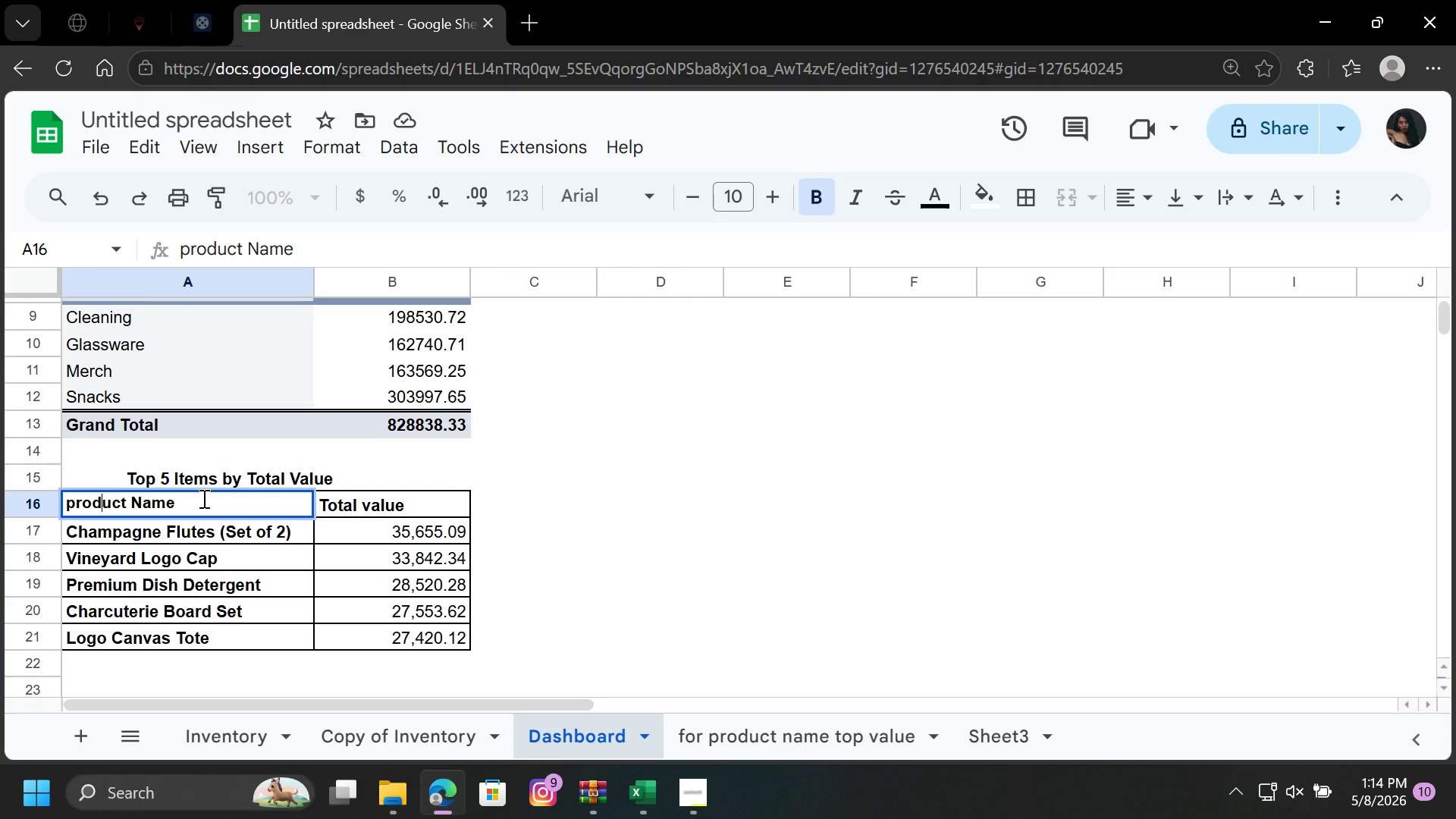 
key(ArrowLeft)
 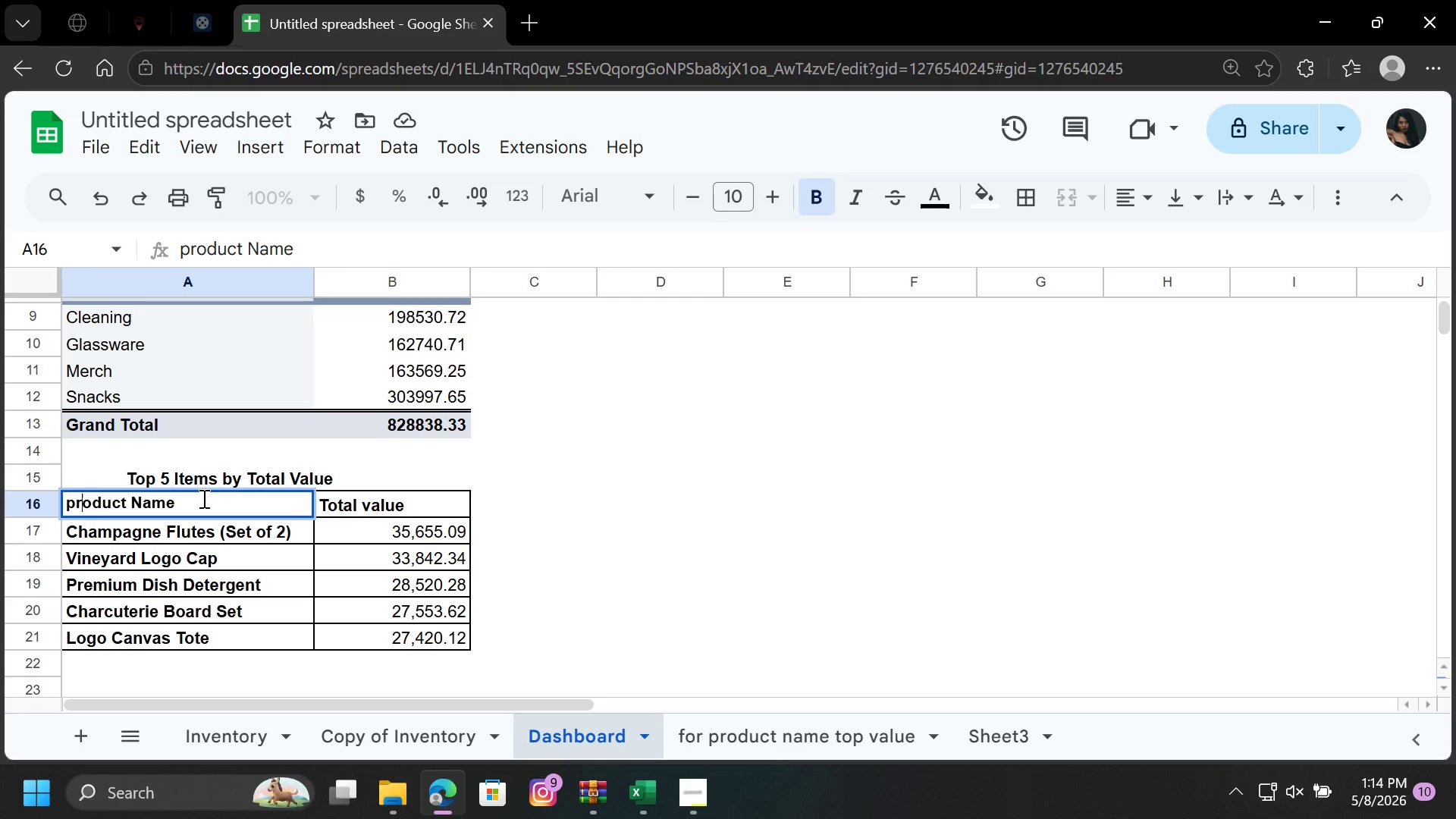 
key(ArrowLeft)
 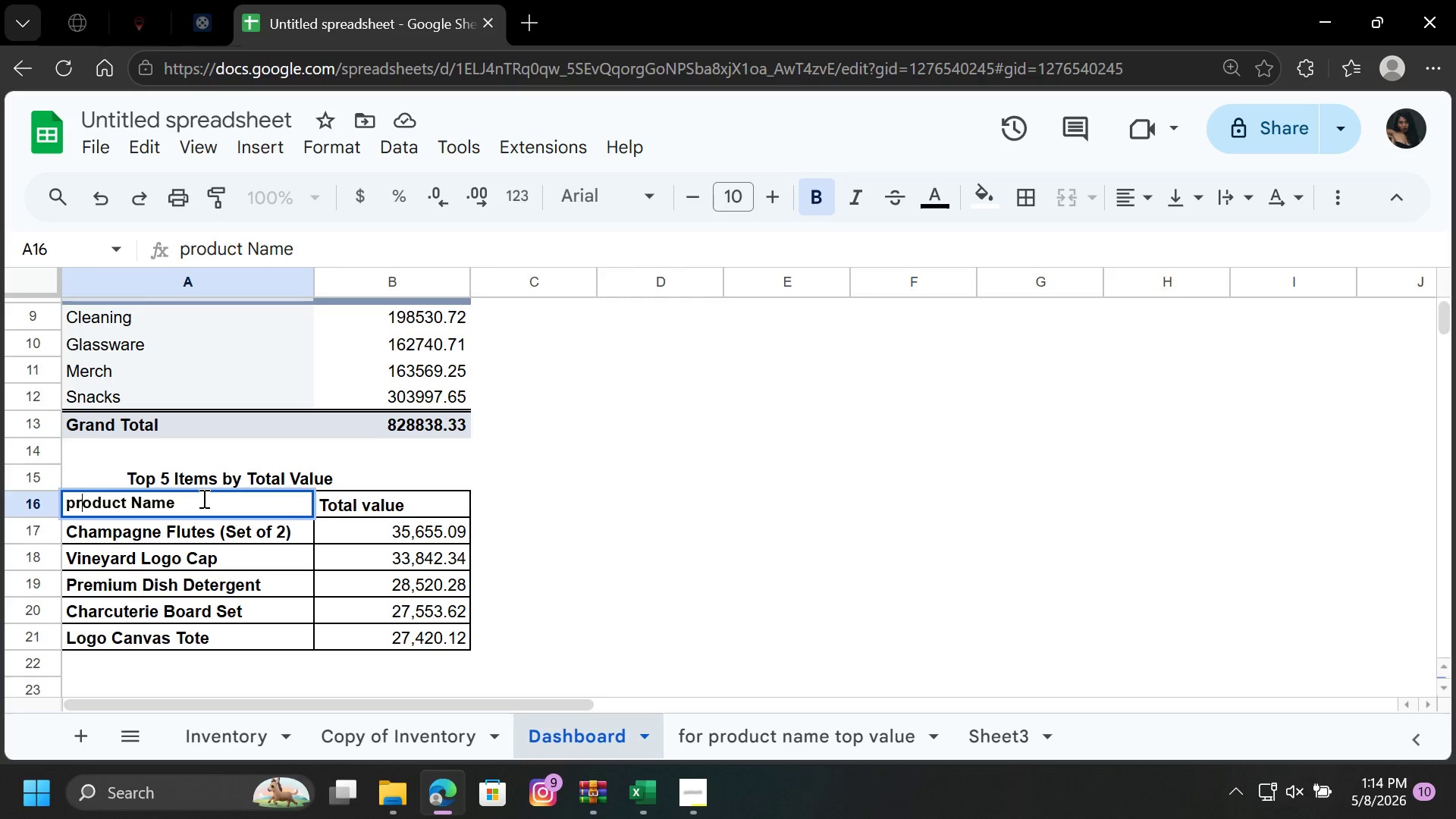 
key(ArrowLeft)
 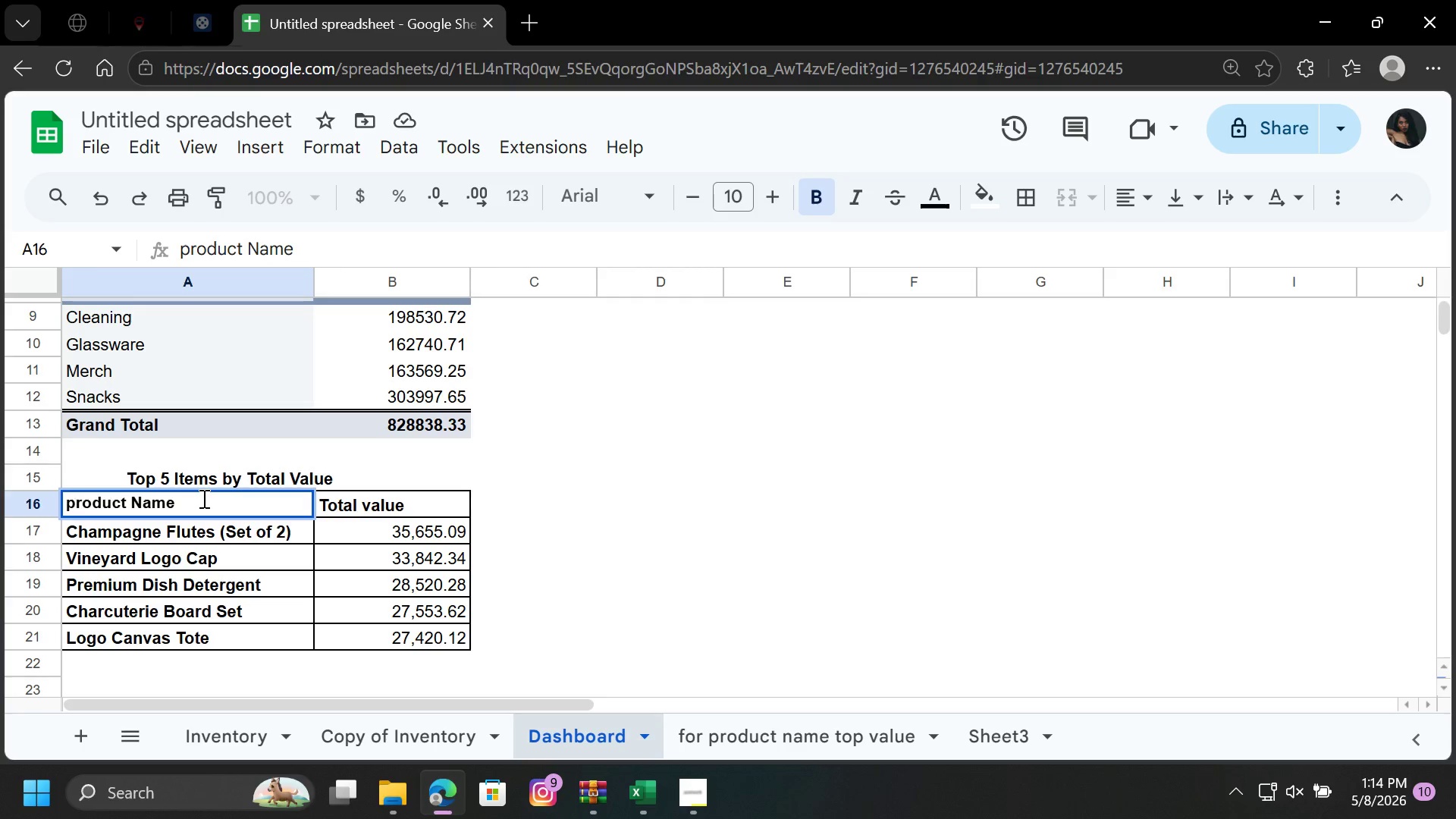 
key(Backspace)
 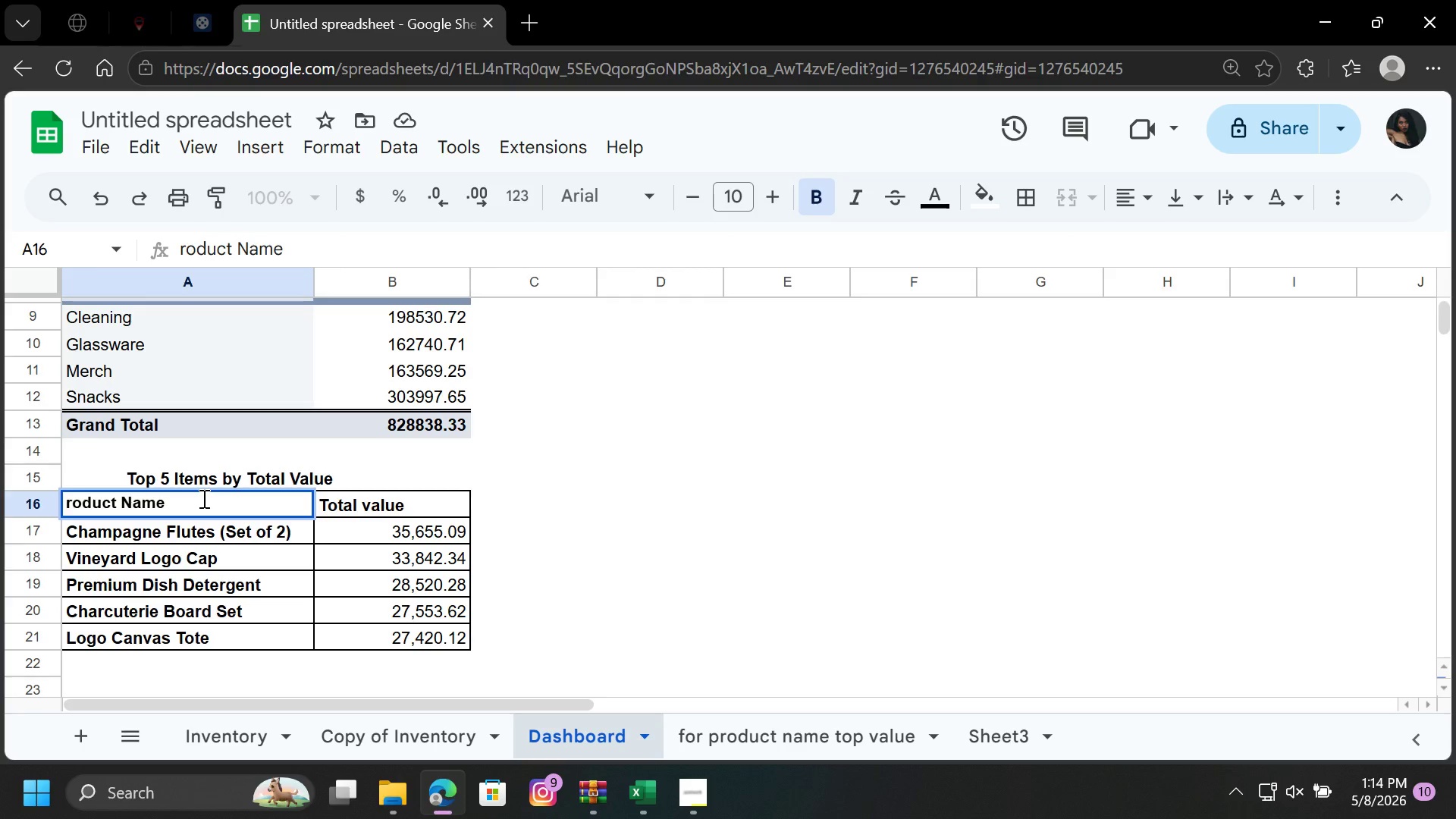 
key(CapsLock)
 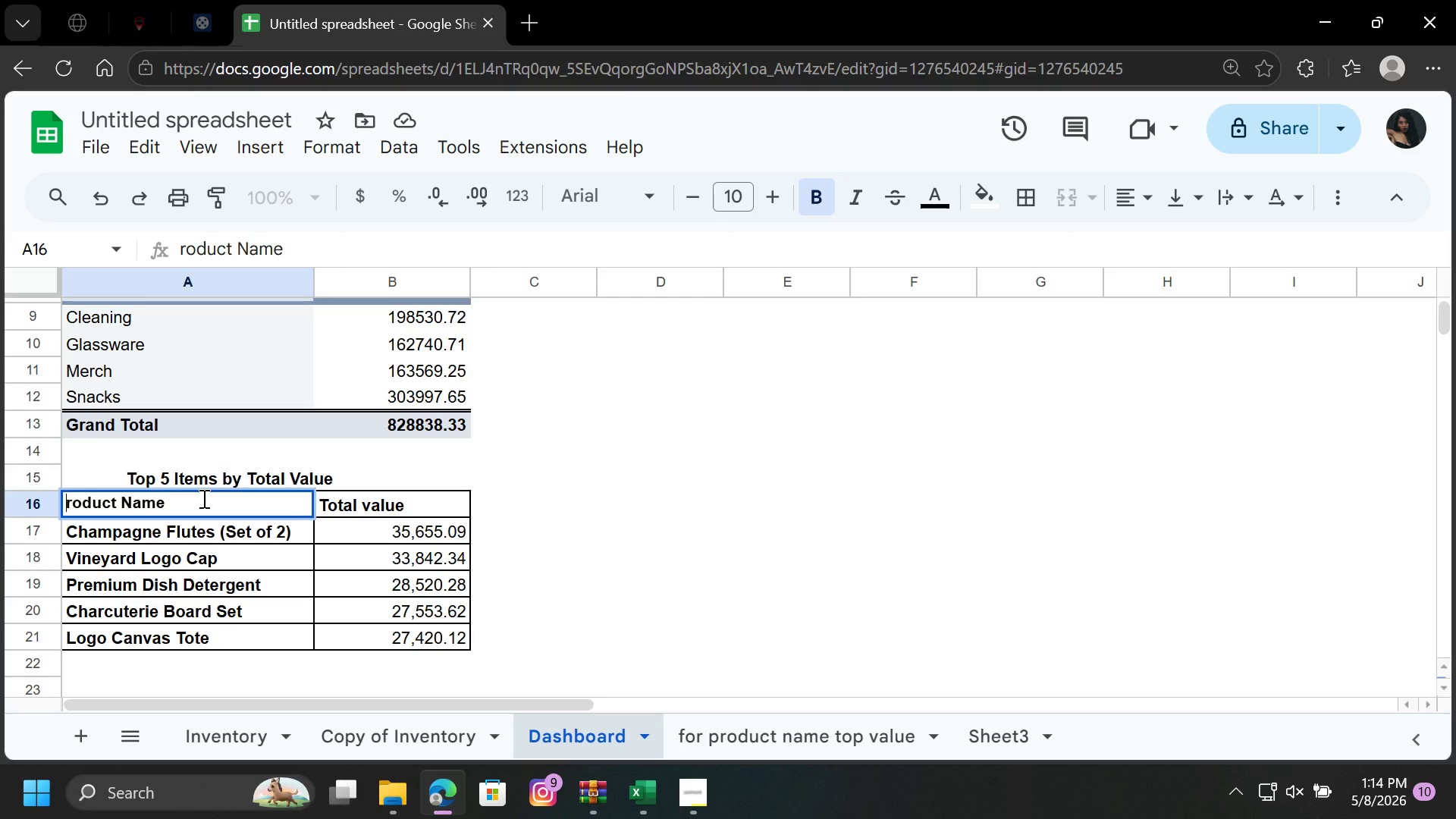 
key(CapsLock)
 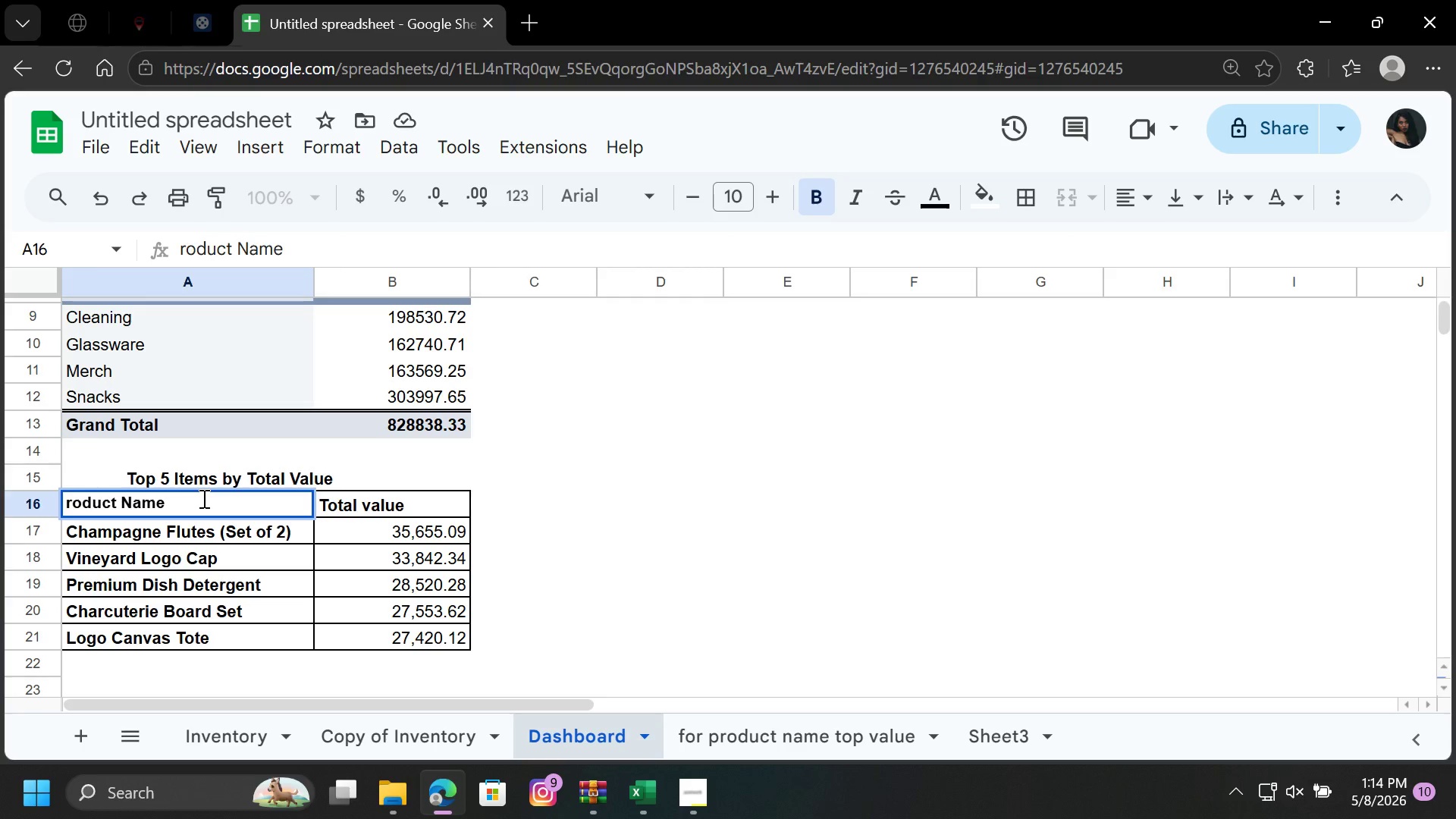 
key(P)
 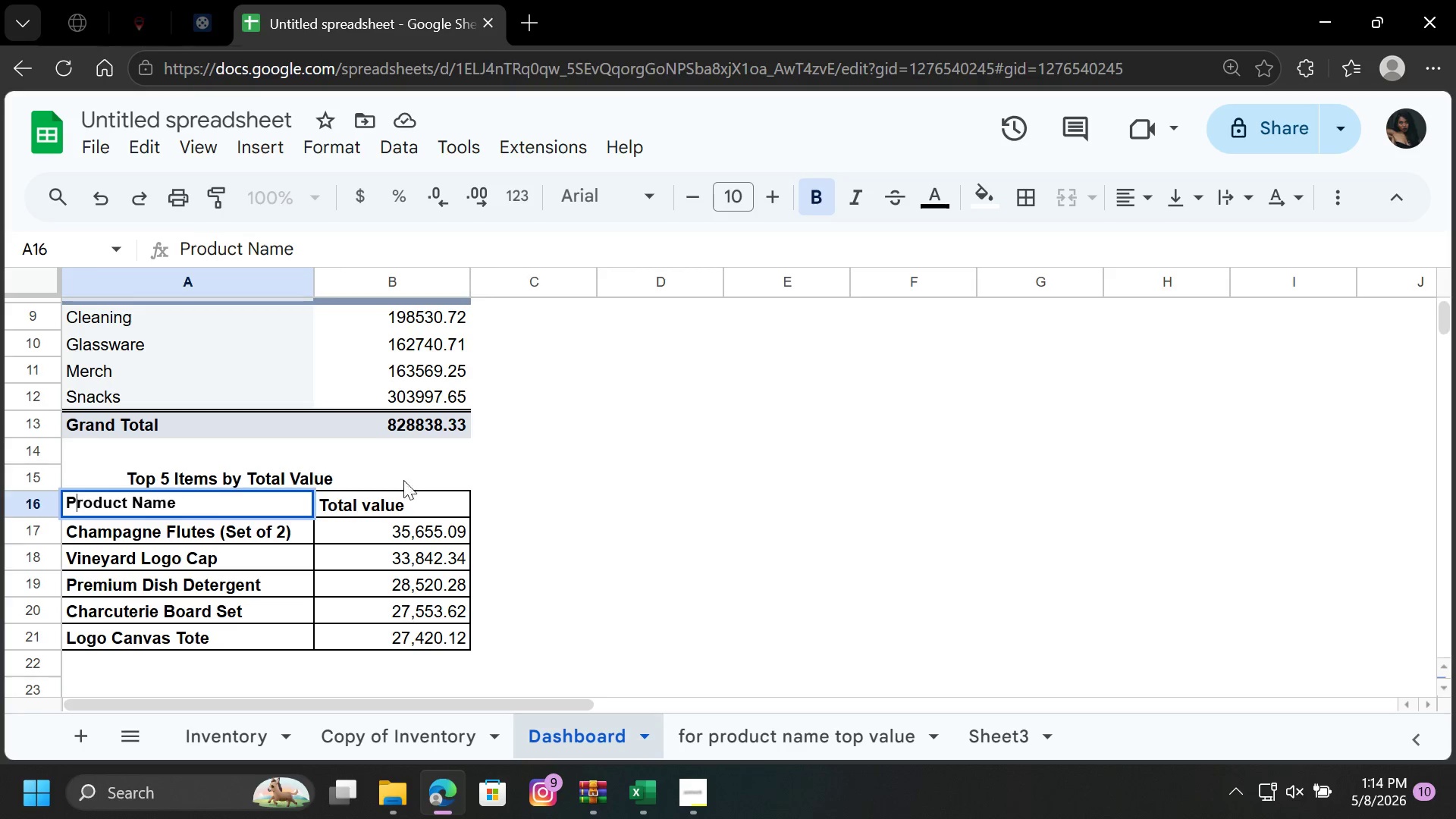 
left_click([545, 491])
 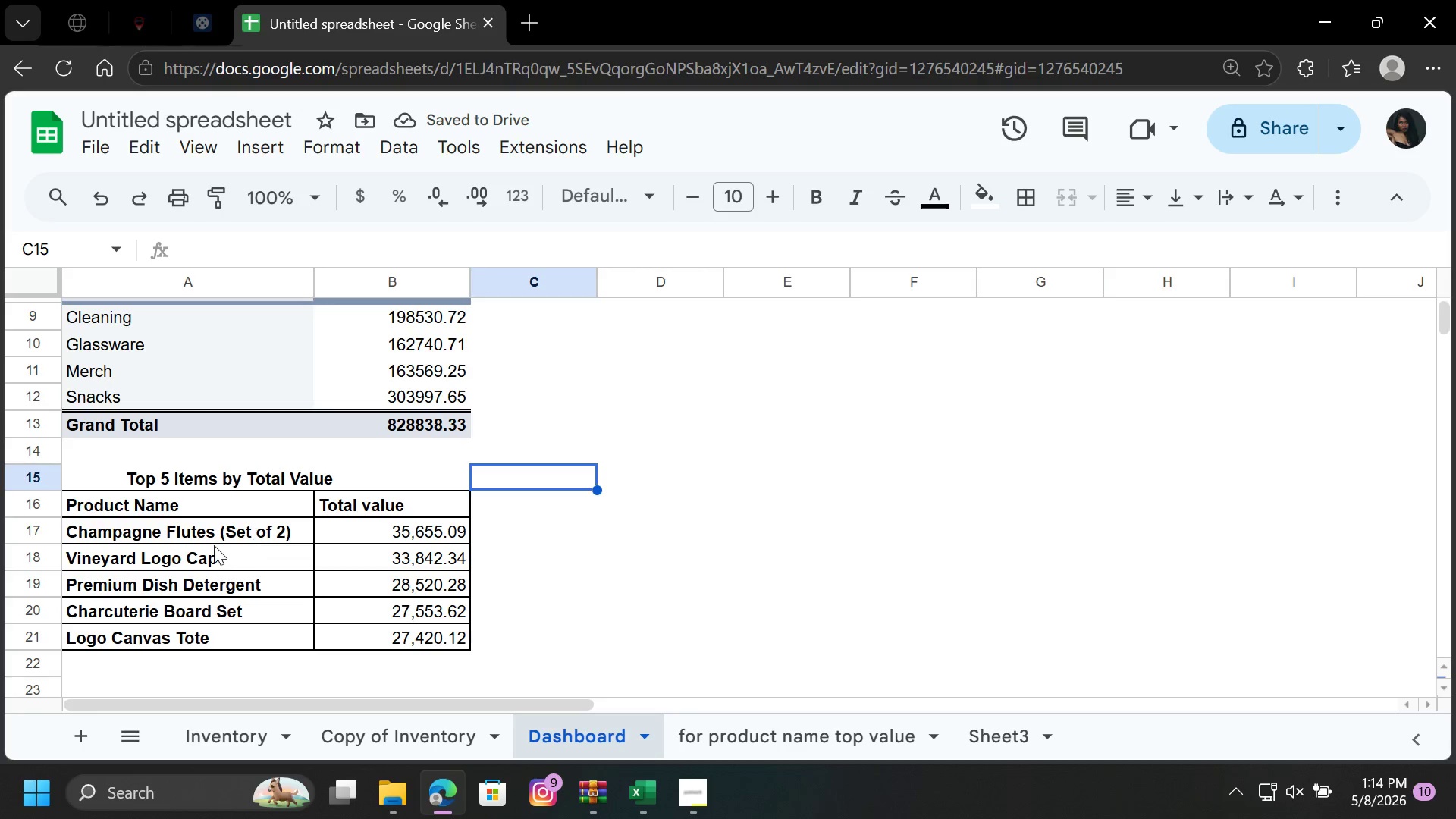 
left_click_drag(start_coordinate=[212, 525], to_coordinate=[202, 639])
 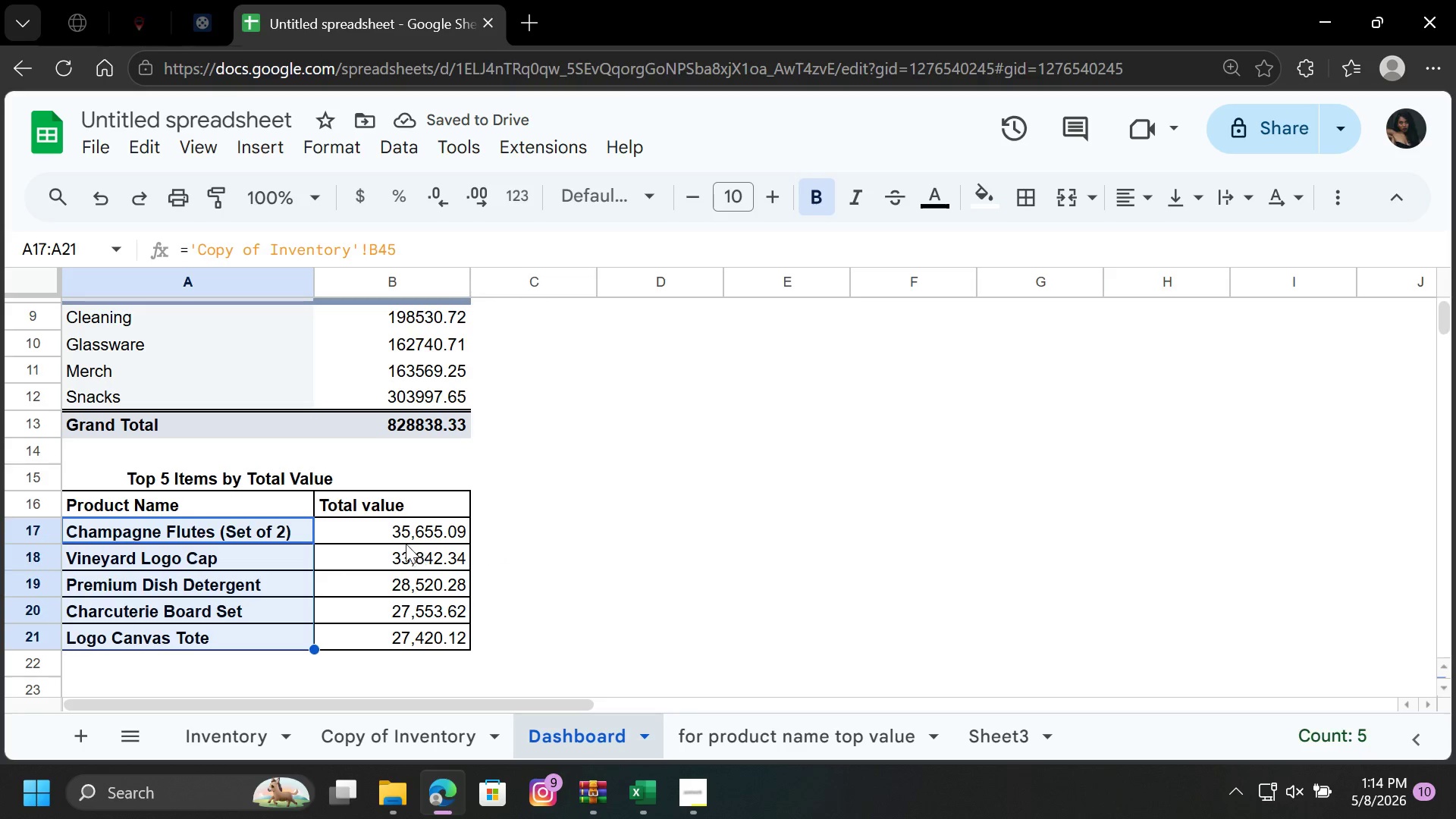 
hold_key(key=ControlLeft, duration=1.23)
left_click_drag(start_coordinate=[405, 530], to_coordinate=[409, 651])
 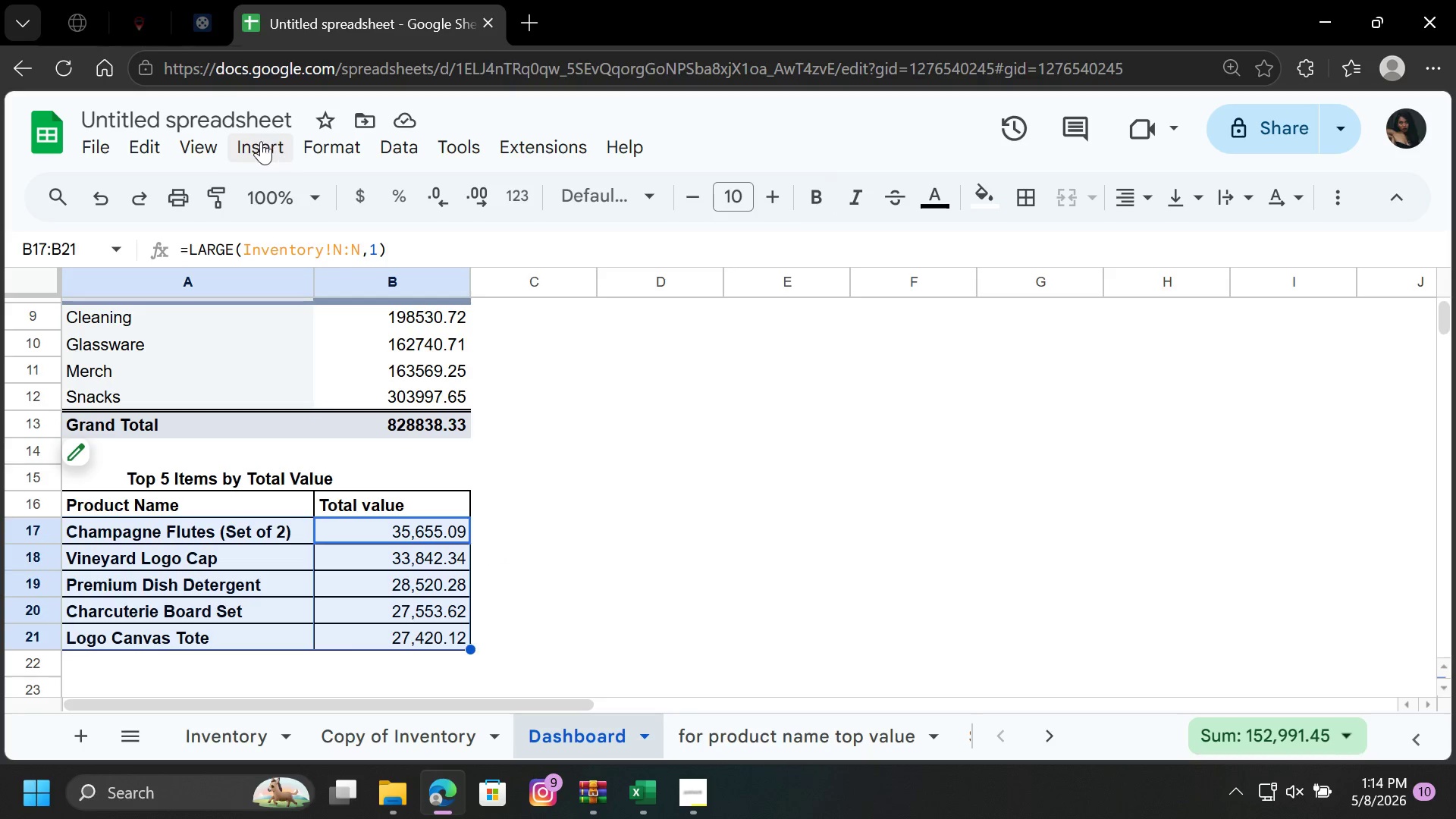 
left_click([261, 141])
 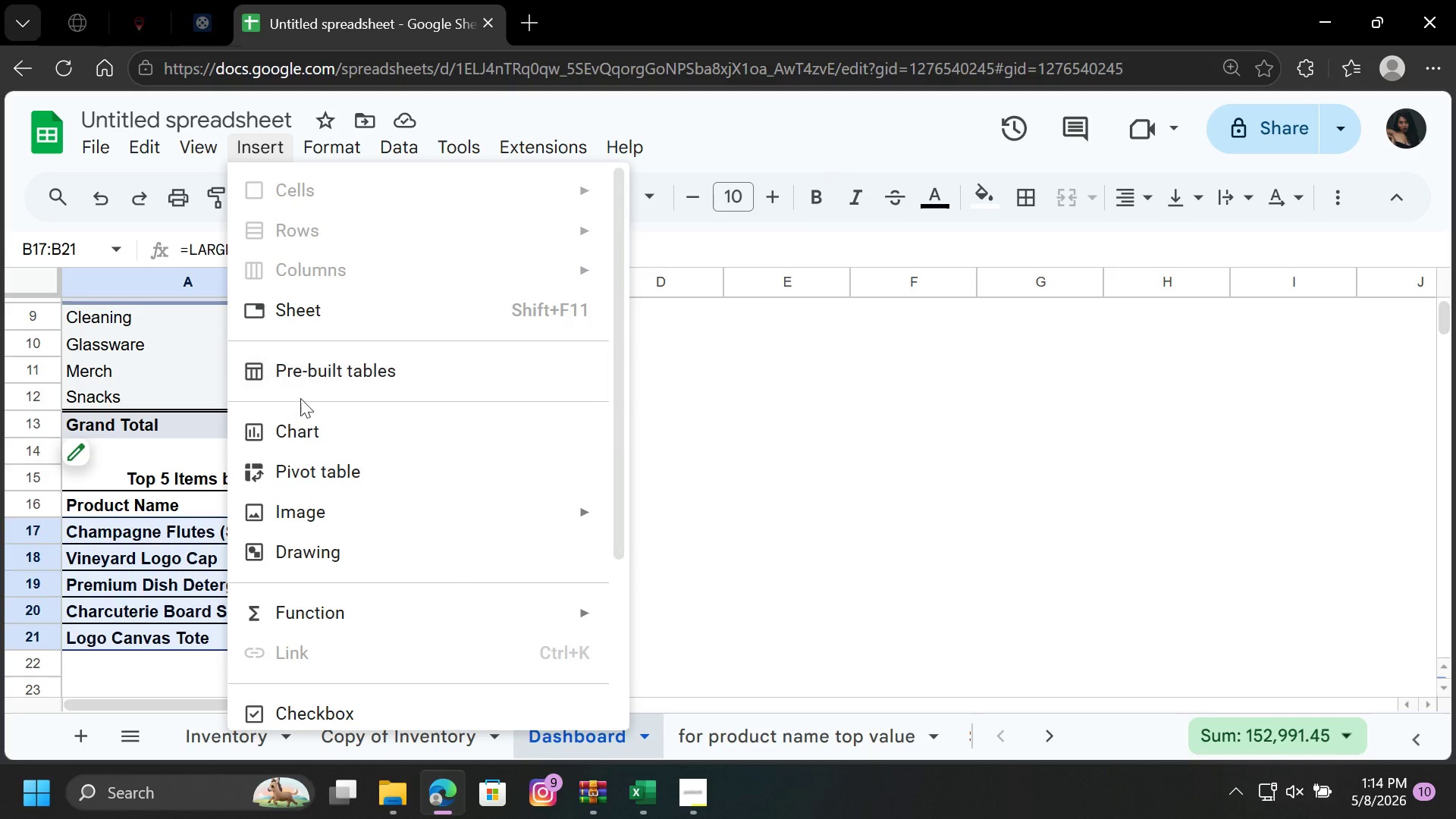 
left_click([305, 418])
 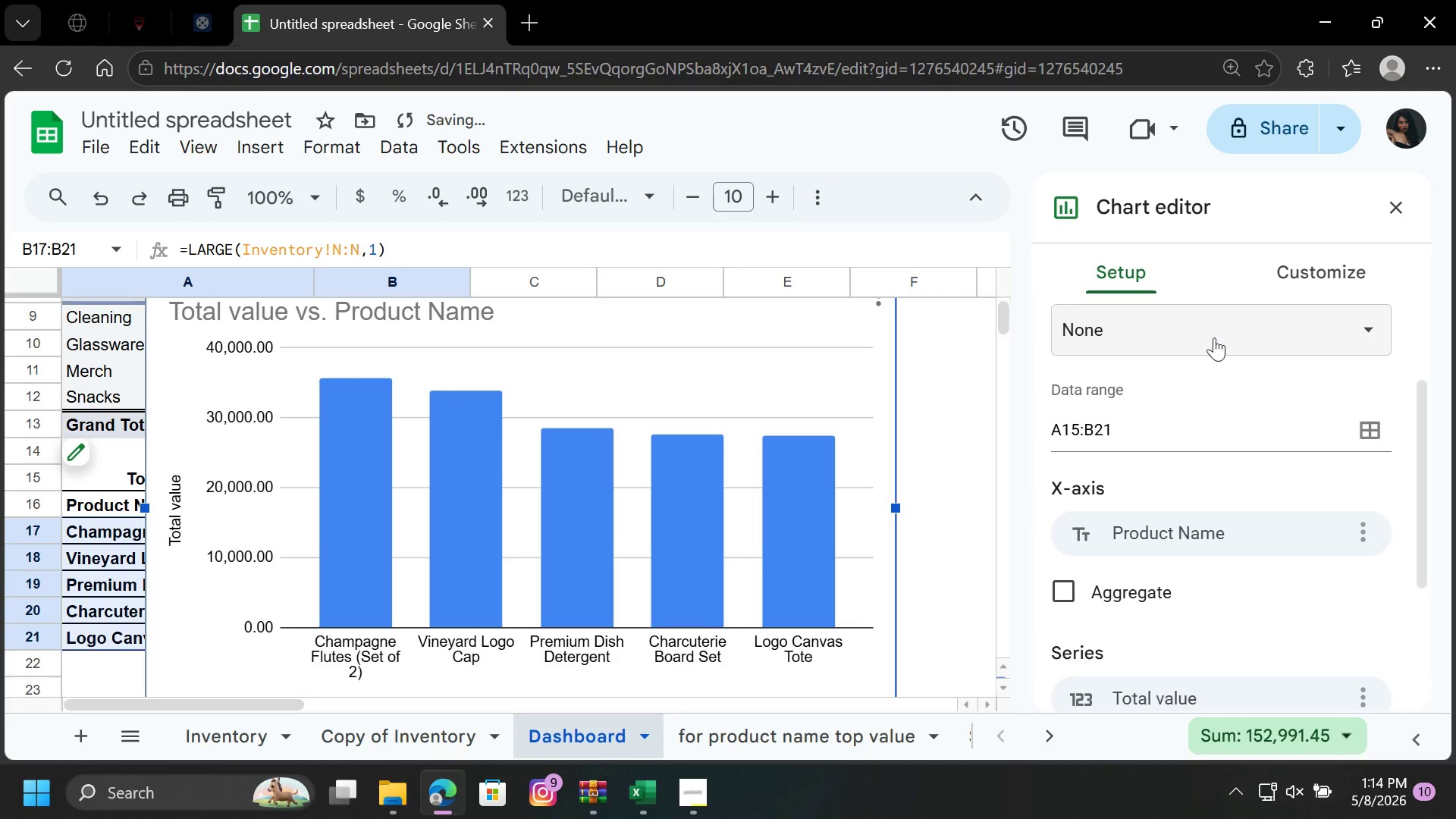 
scroll: coordinate [1225, 408], scroll_direction: up, amount: 3.0
 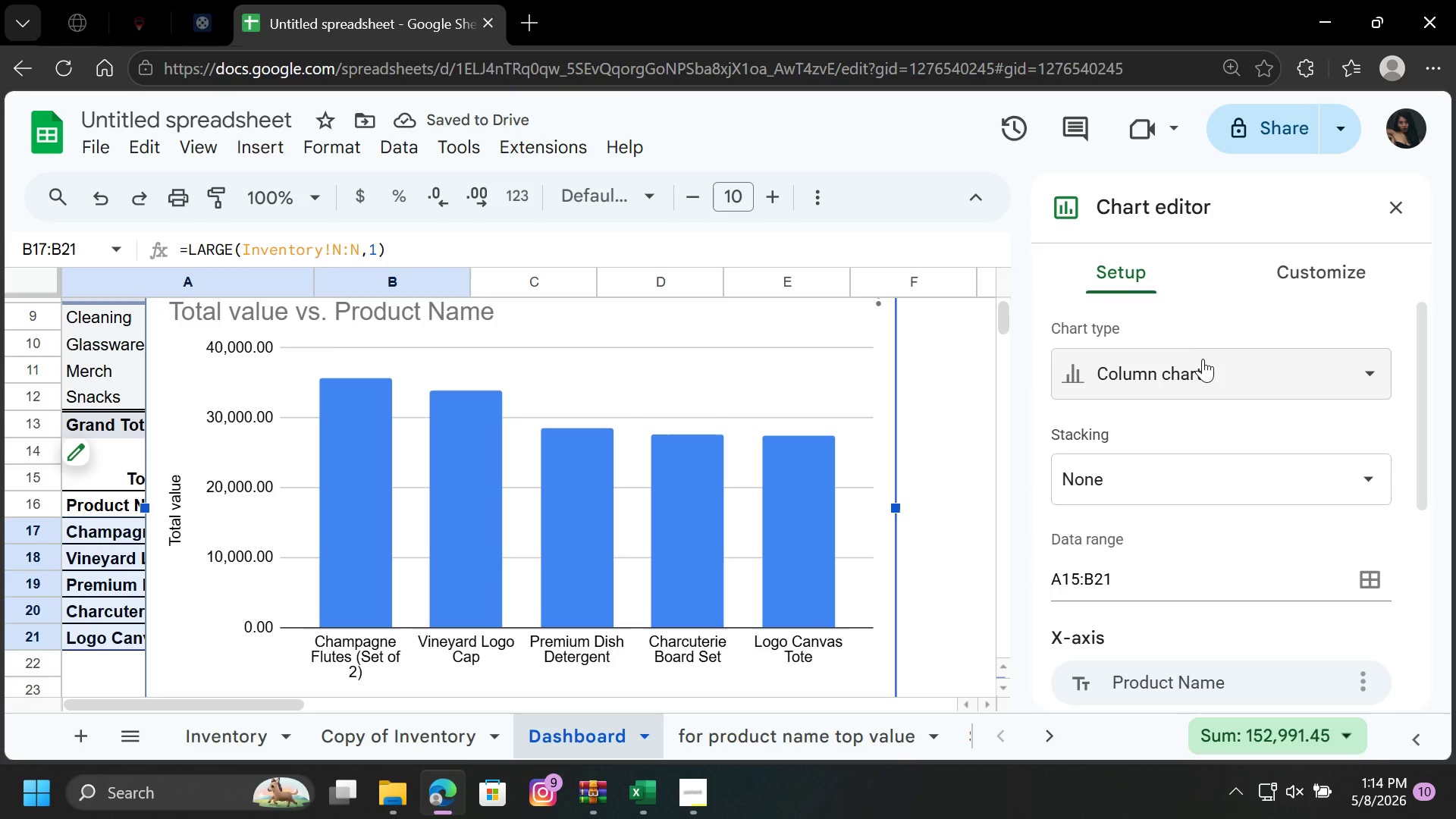 
left_click([1201, 361])
 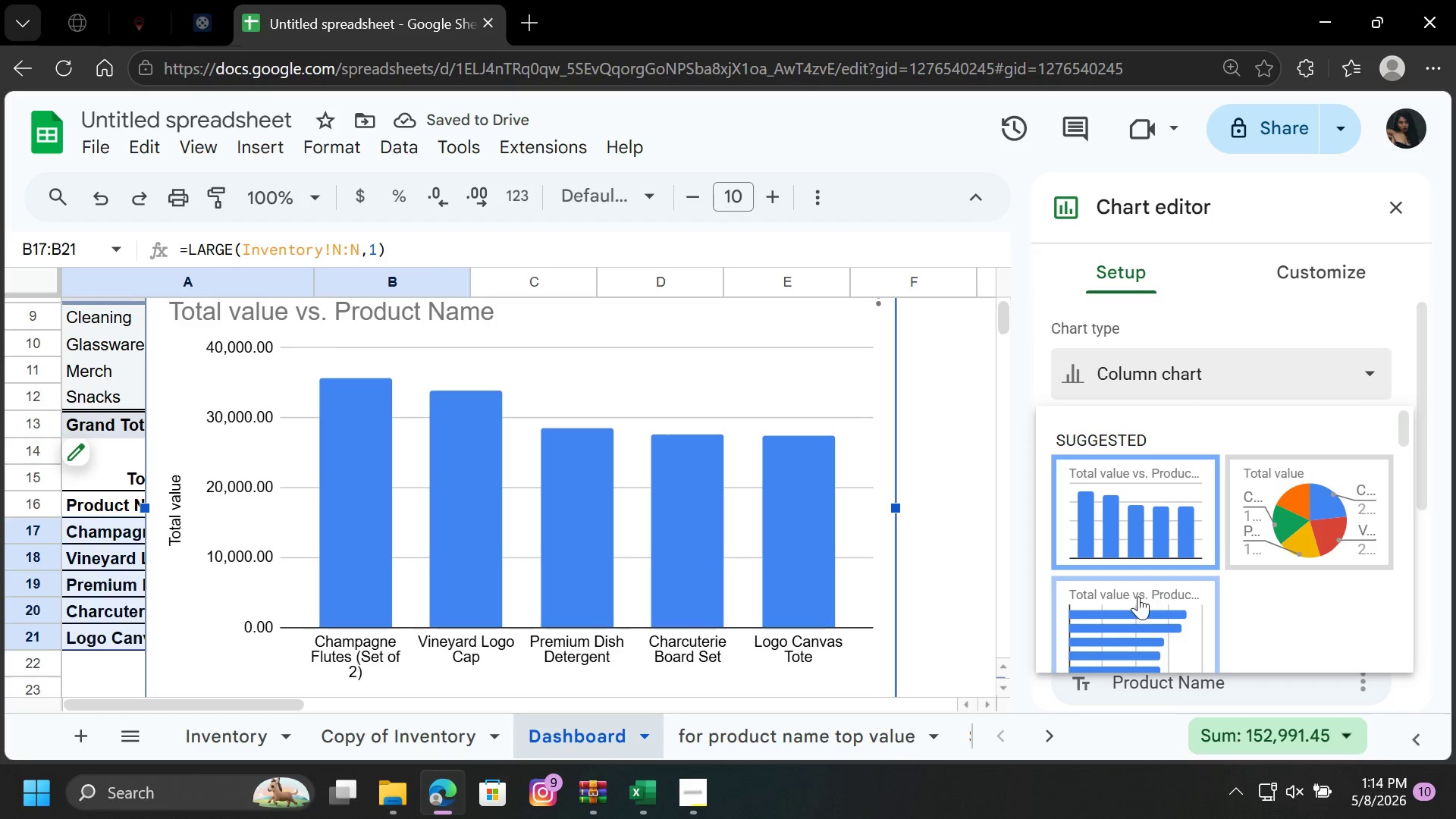 
left_click([1132, 608])
 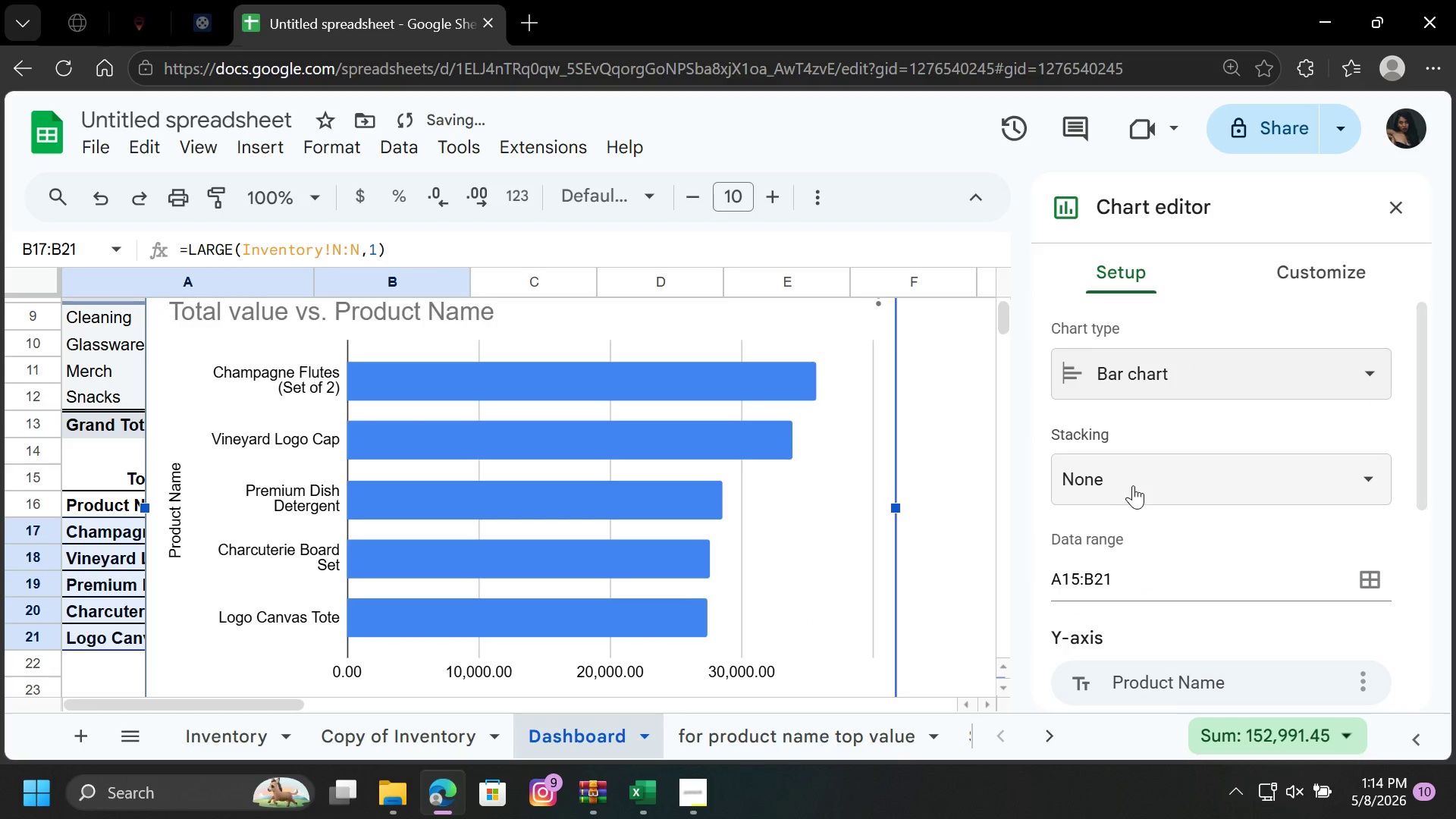 
left_click([1337, 255])
 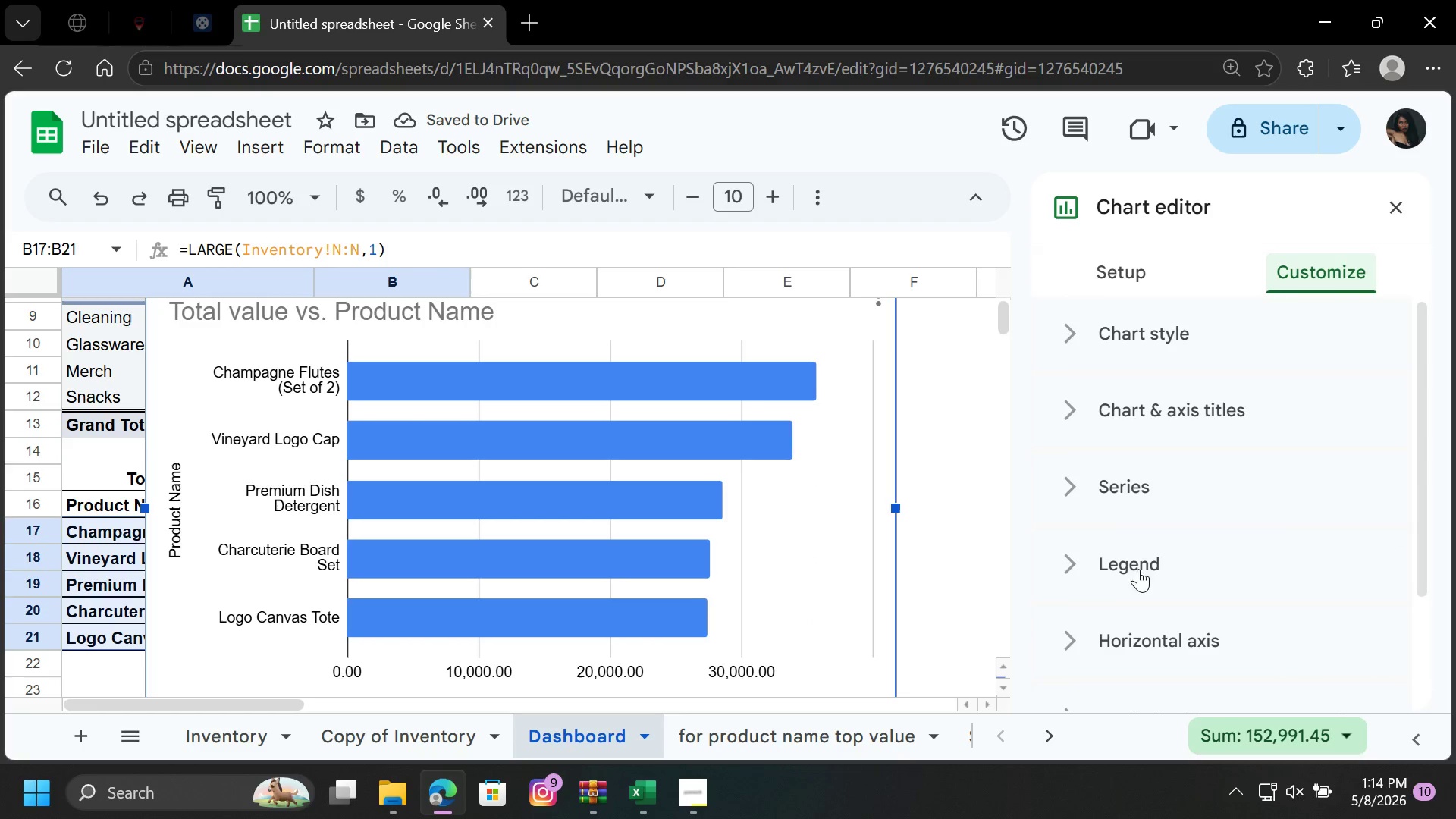 
scroll: coordinate [1138, 586], scroll_direction: down, amount: 1.0
 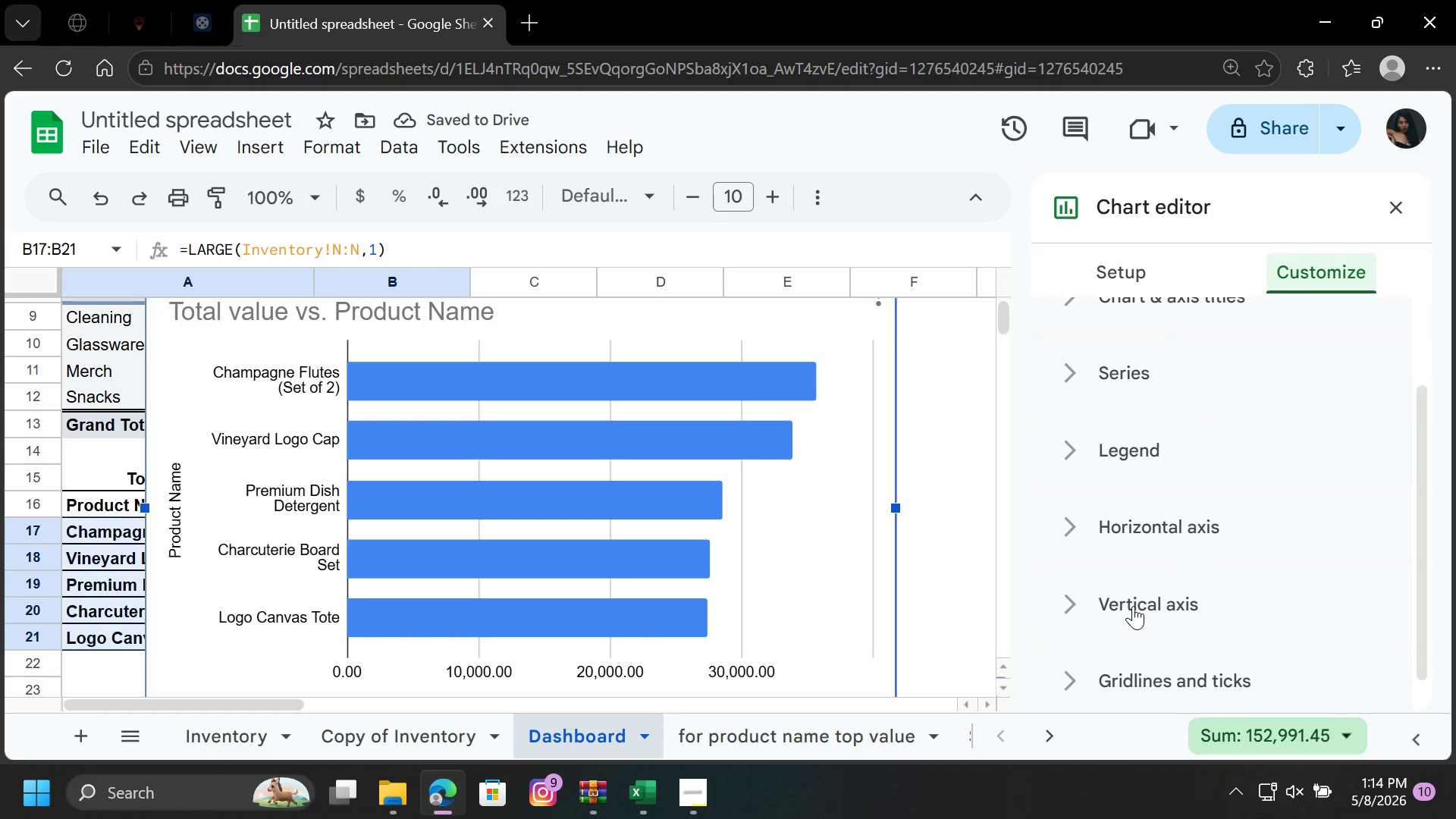 
left_click([1133, 606])
 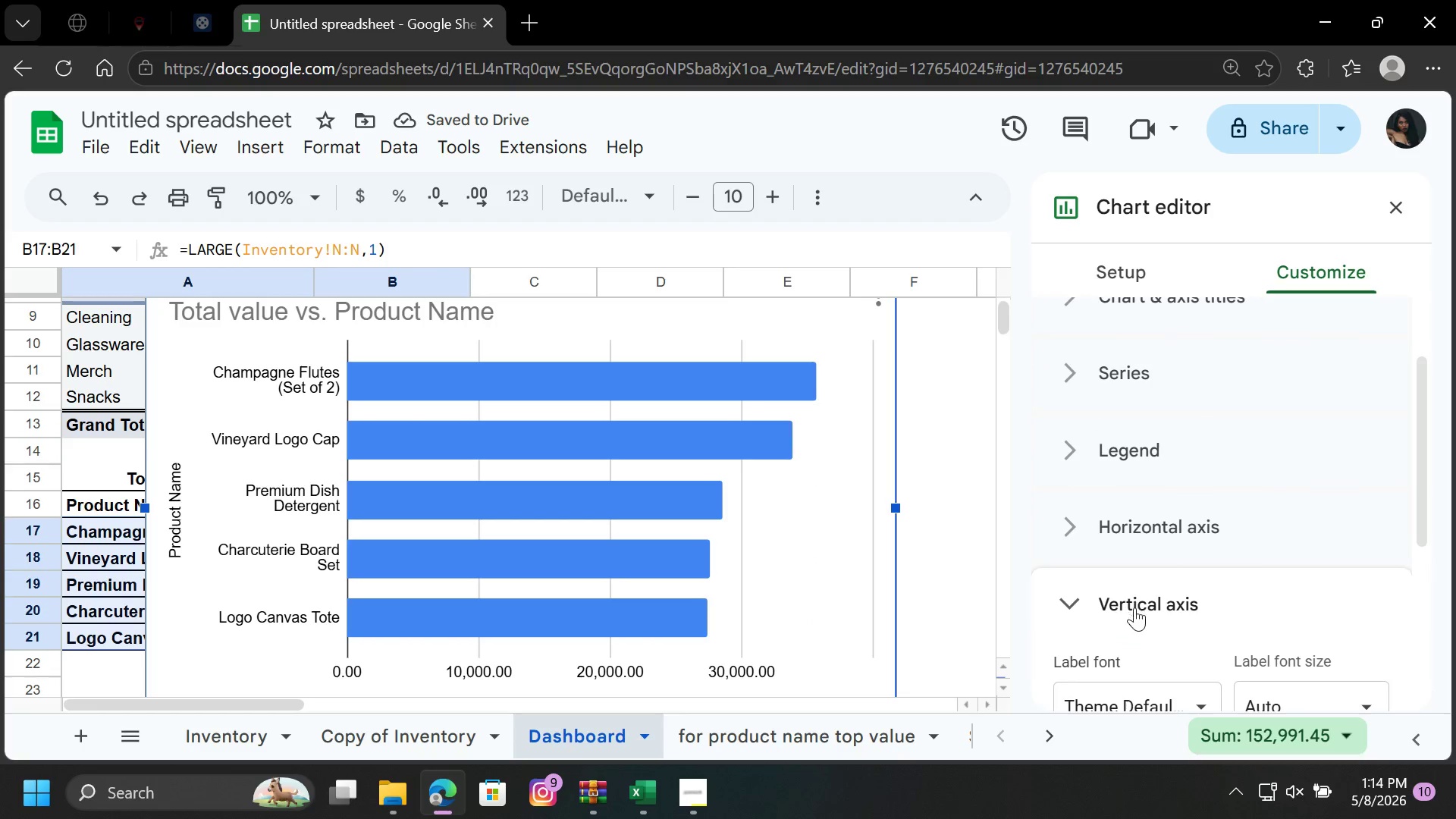 
scroll: coordinate [1135, 614], scroll_direction: down, amount: 2.0
 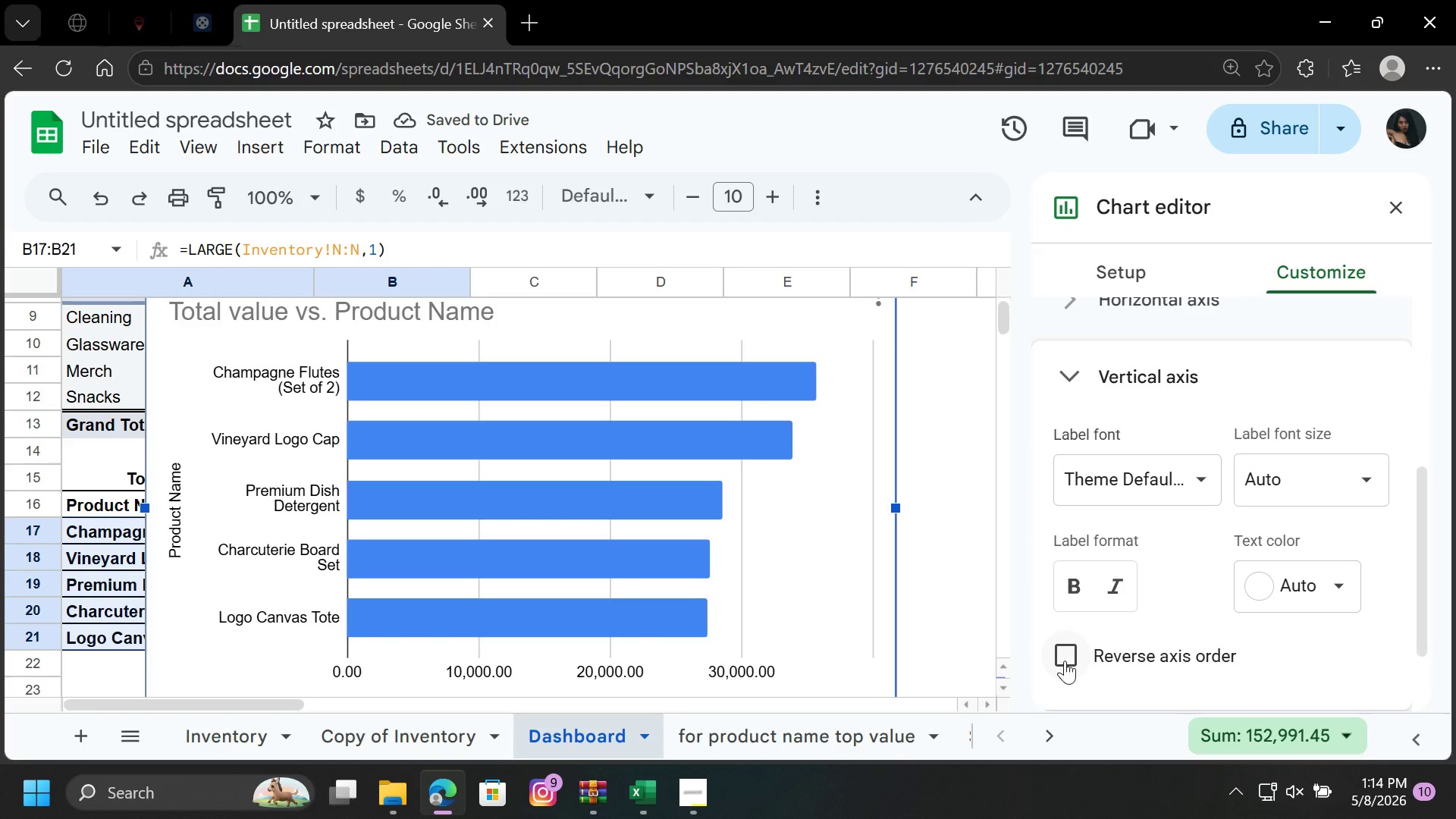 
left_click([1064, 661])
 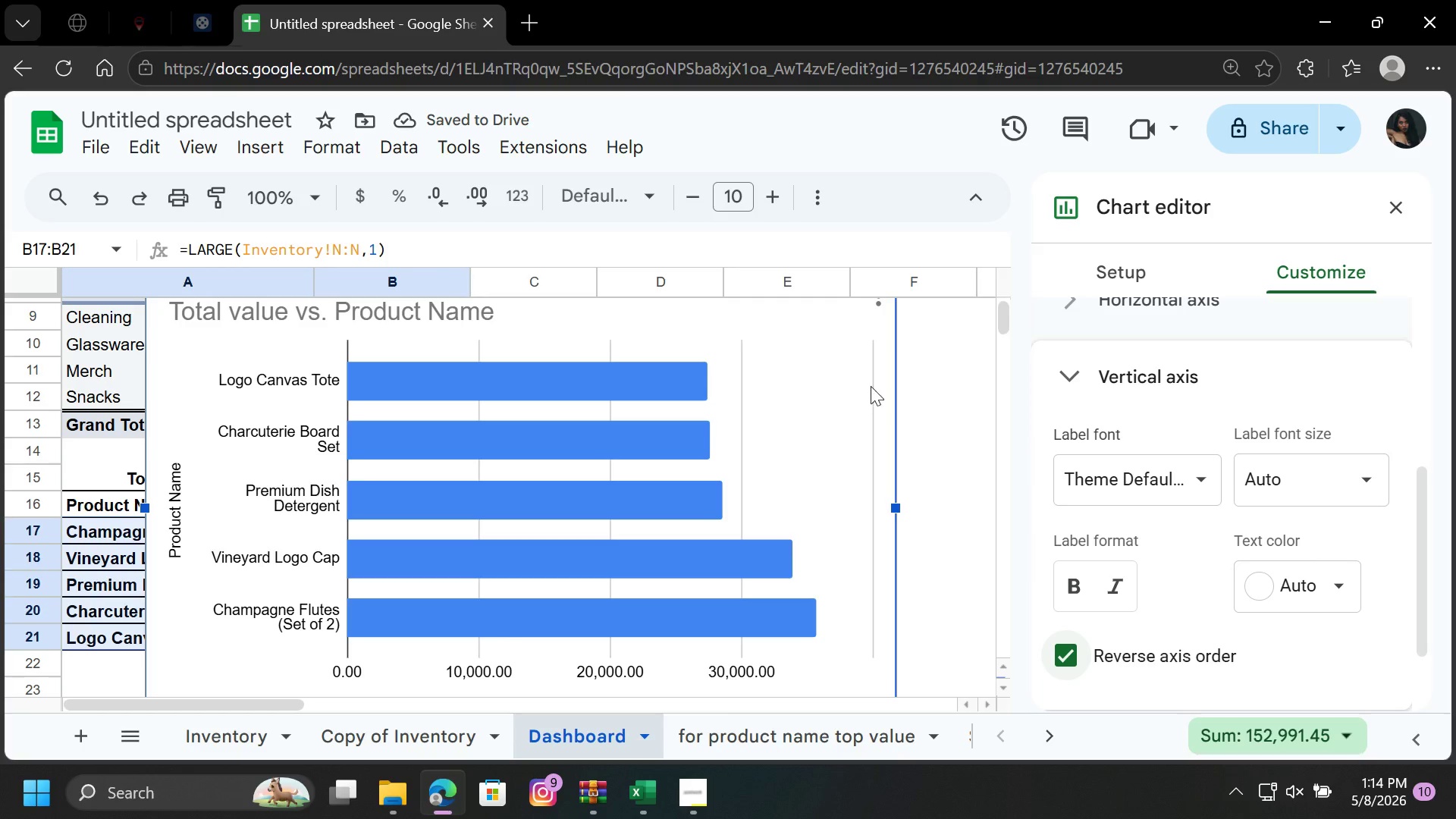 
wait(6.01)
 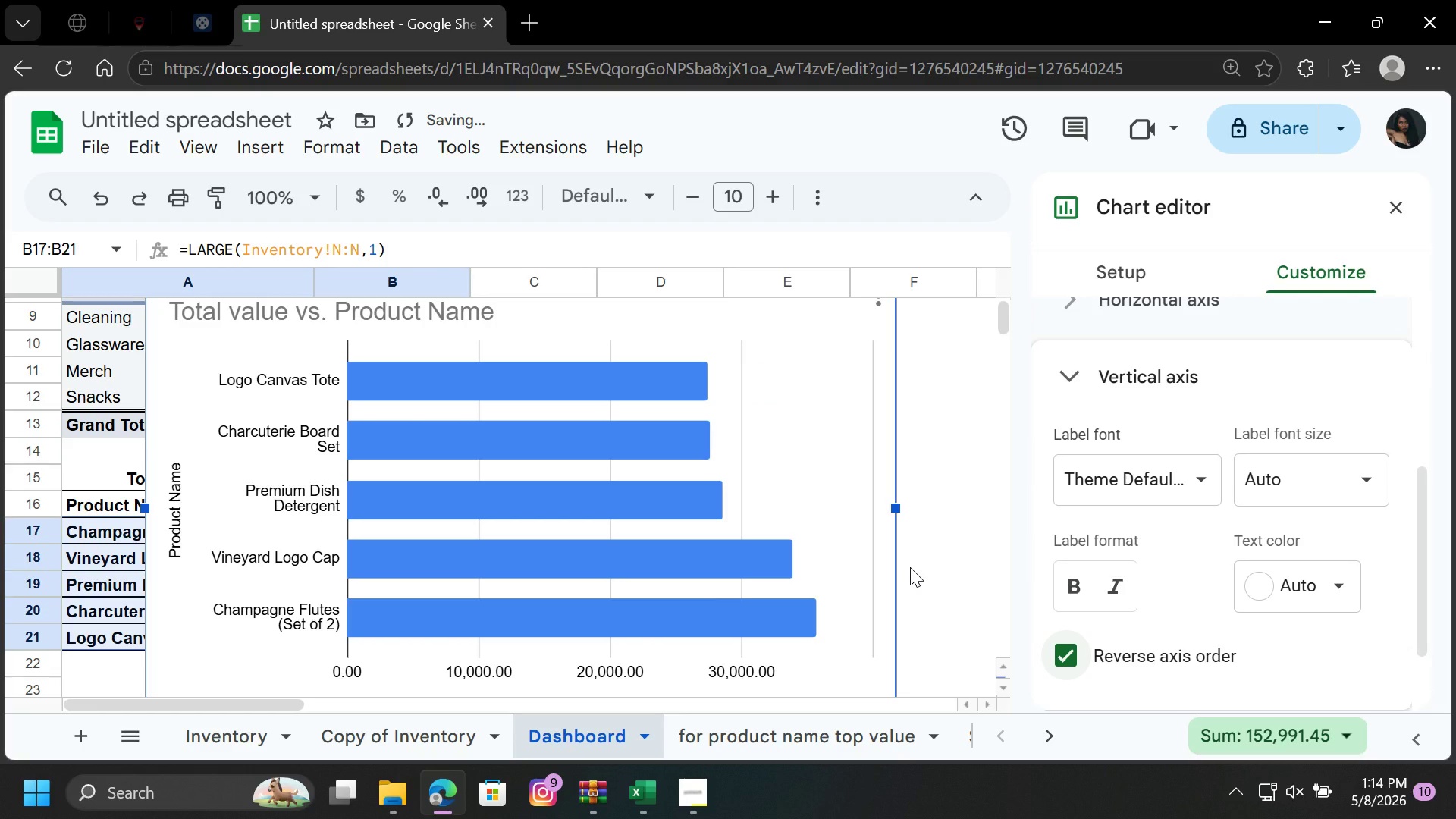 
left_click([1402, 210])
 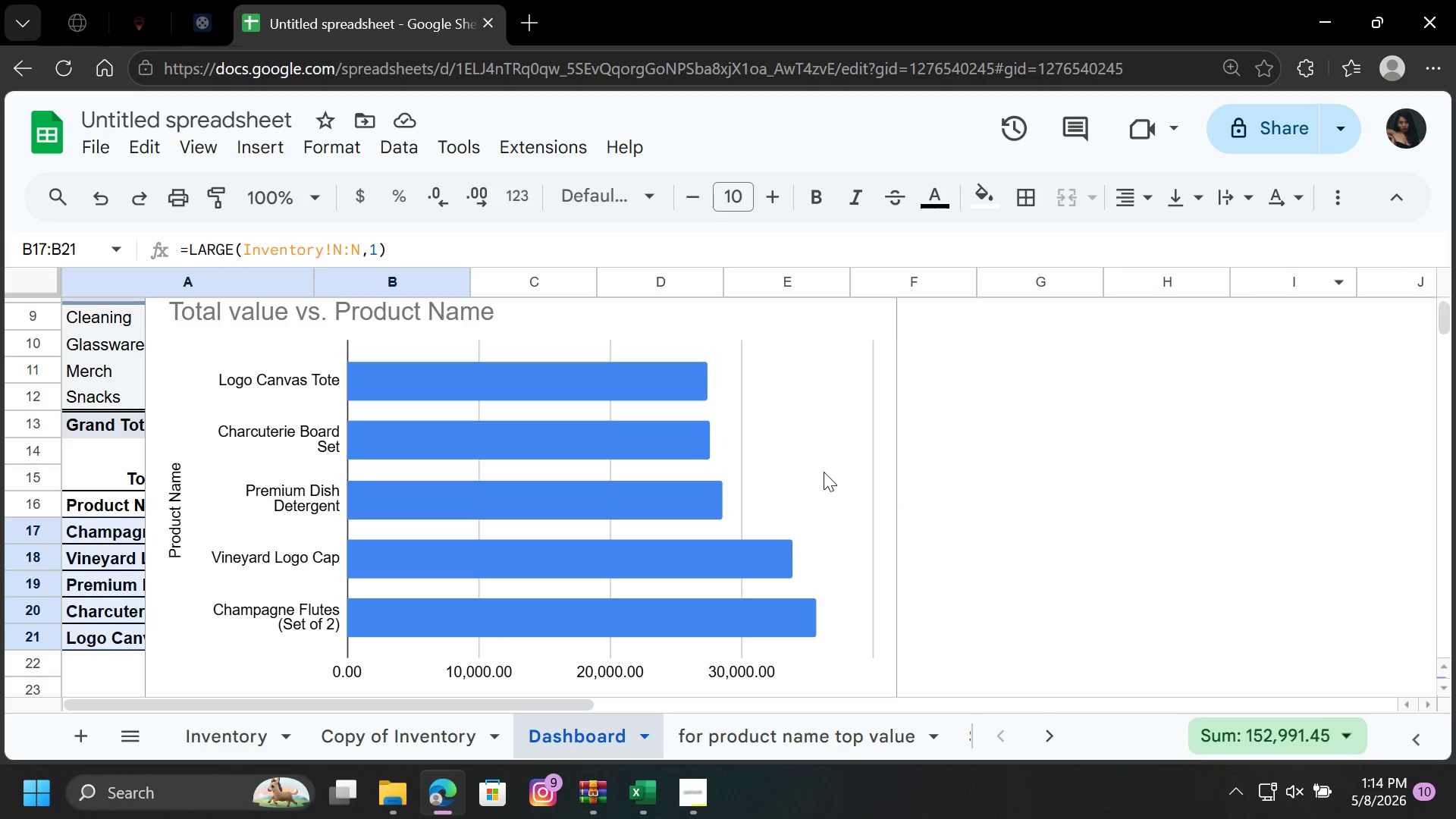 
left_click([822, 472])
 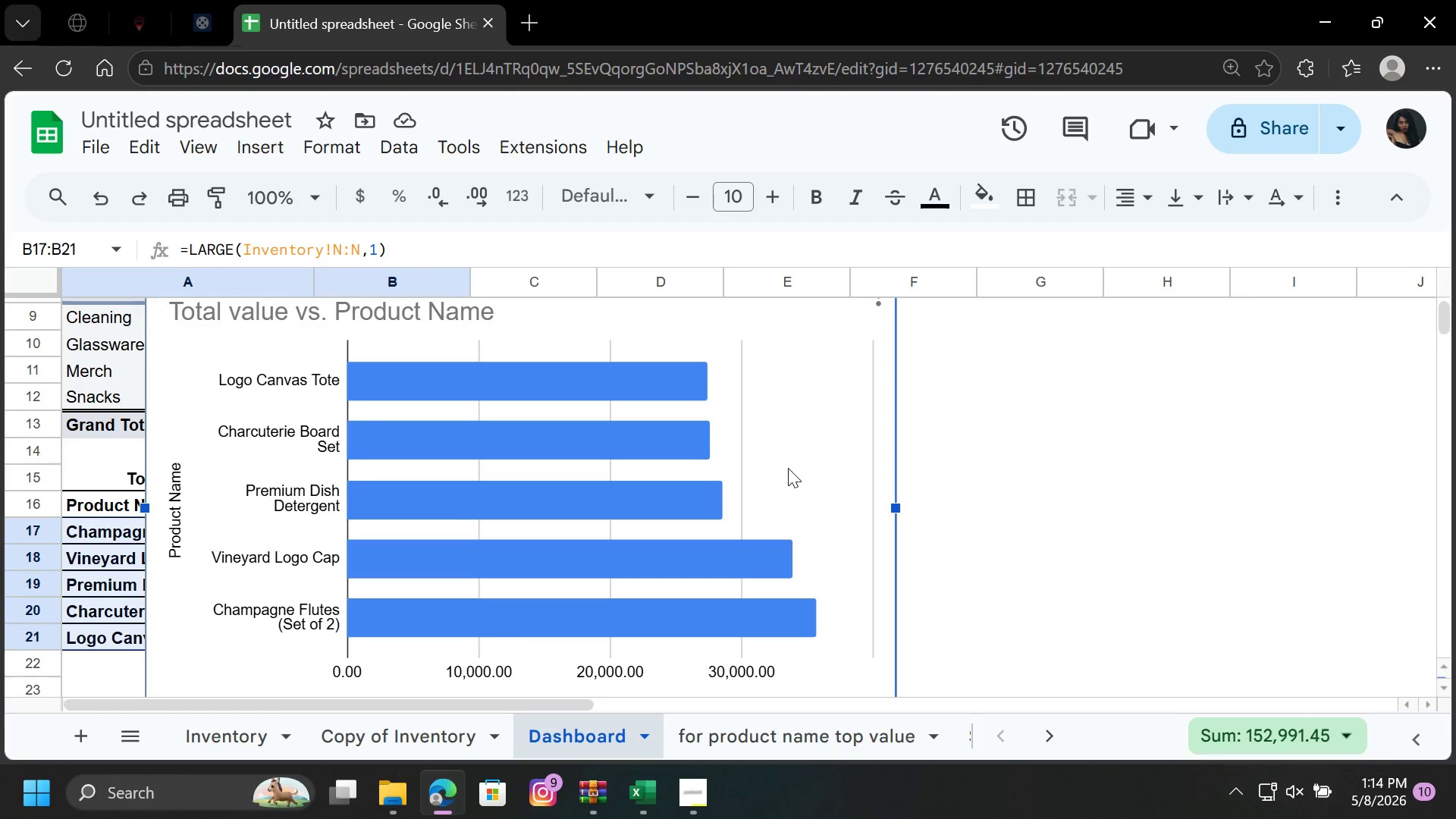 
scroll: coordinate [783, 468], scroll_direction: up, amount: 1.0
 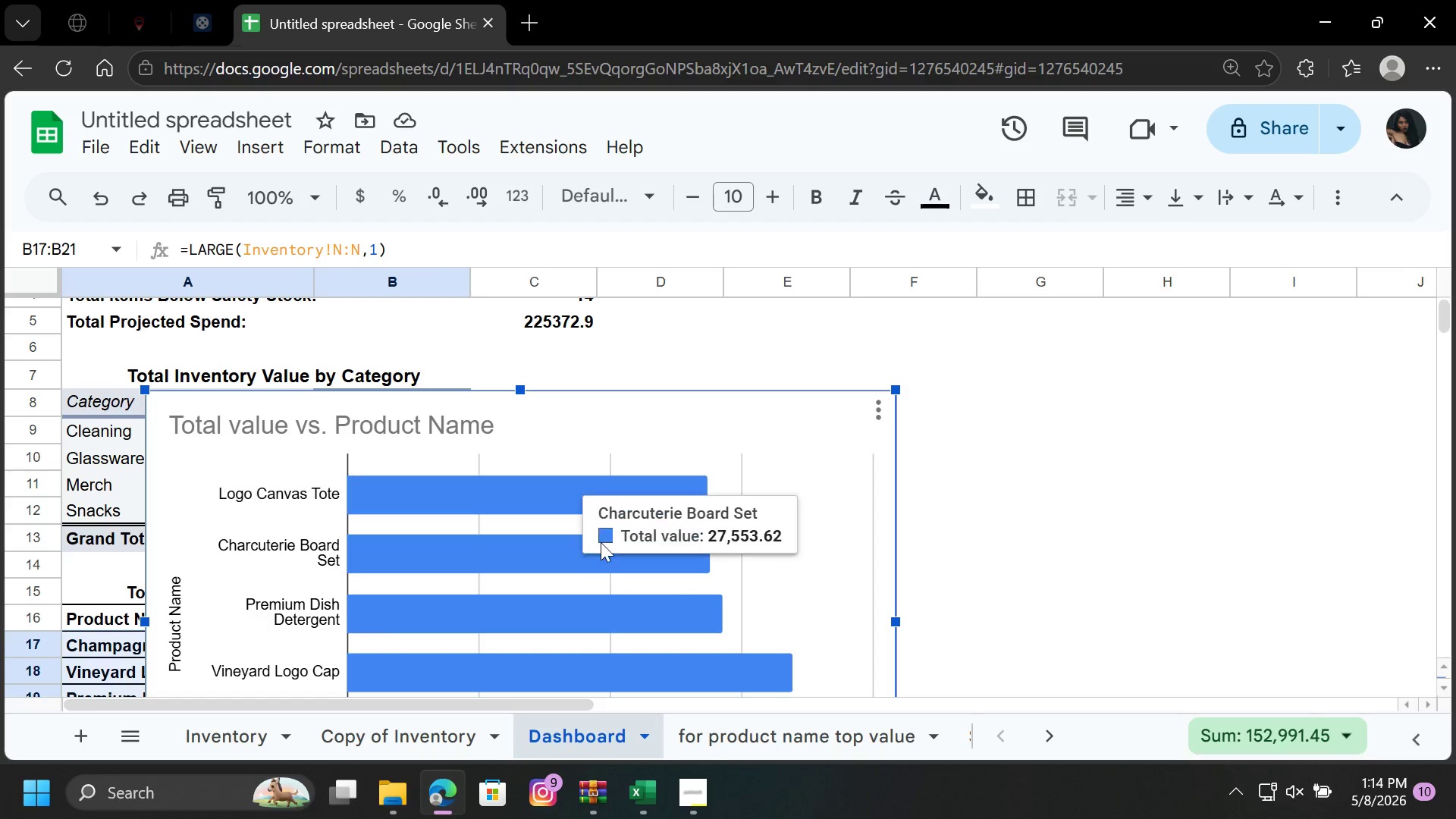 
left_click([592, 544])
 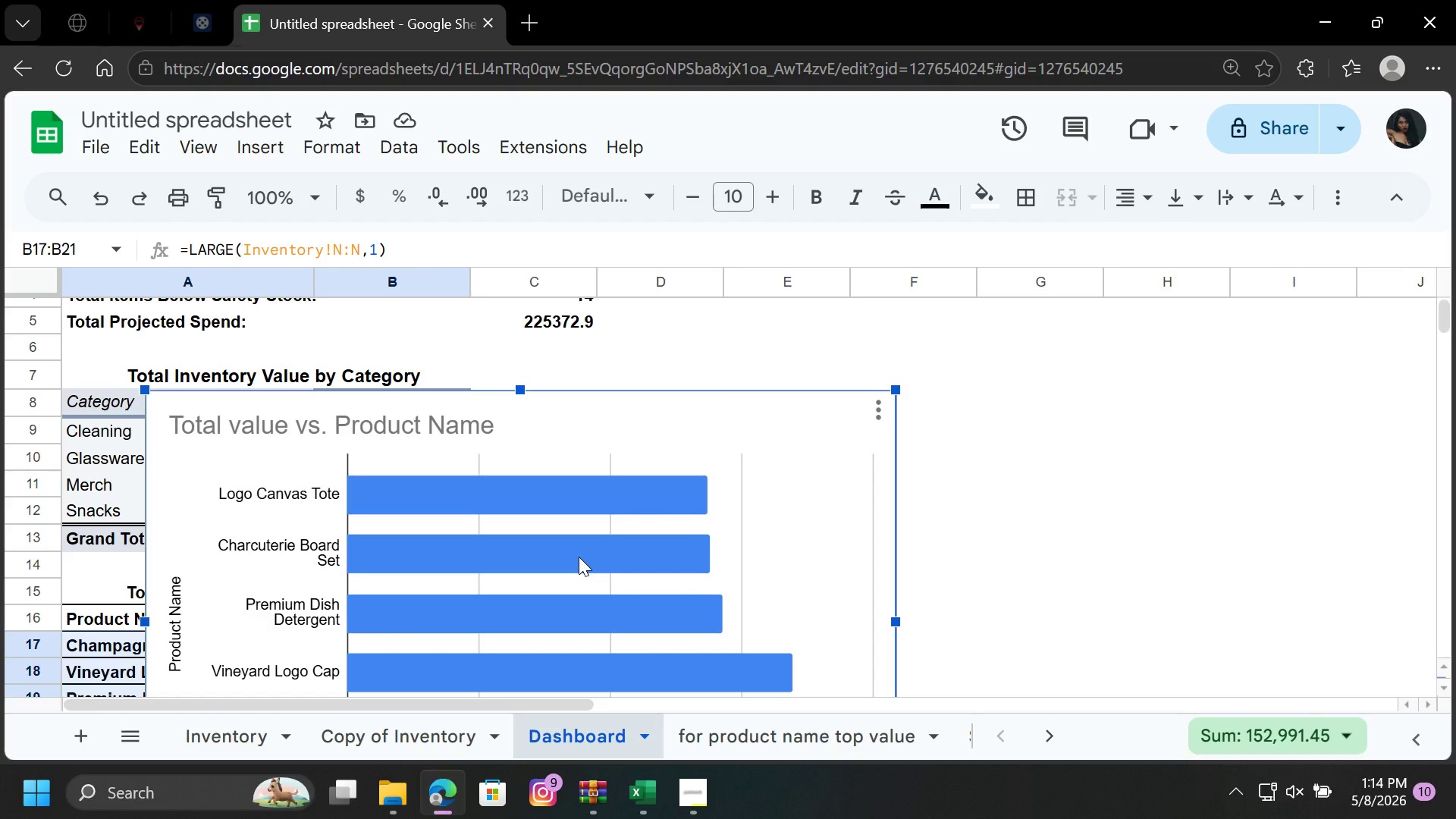 
double_click([579, 557])
 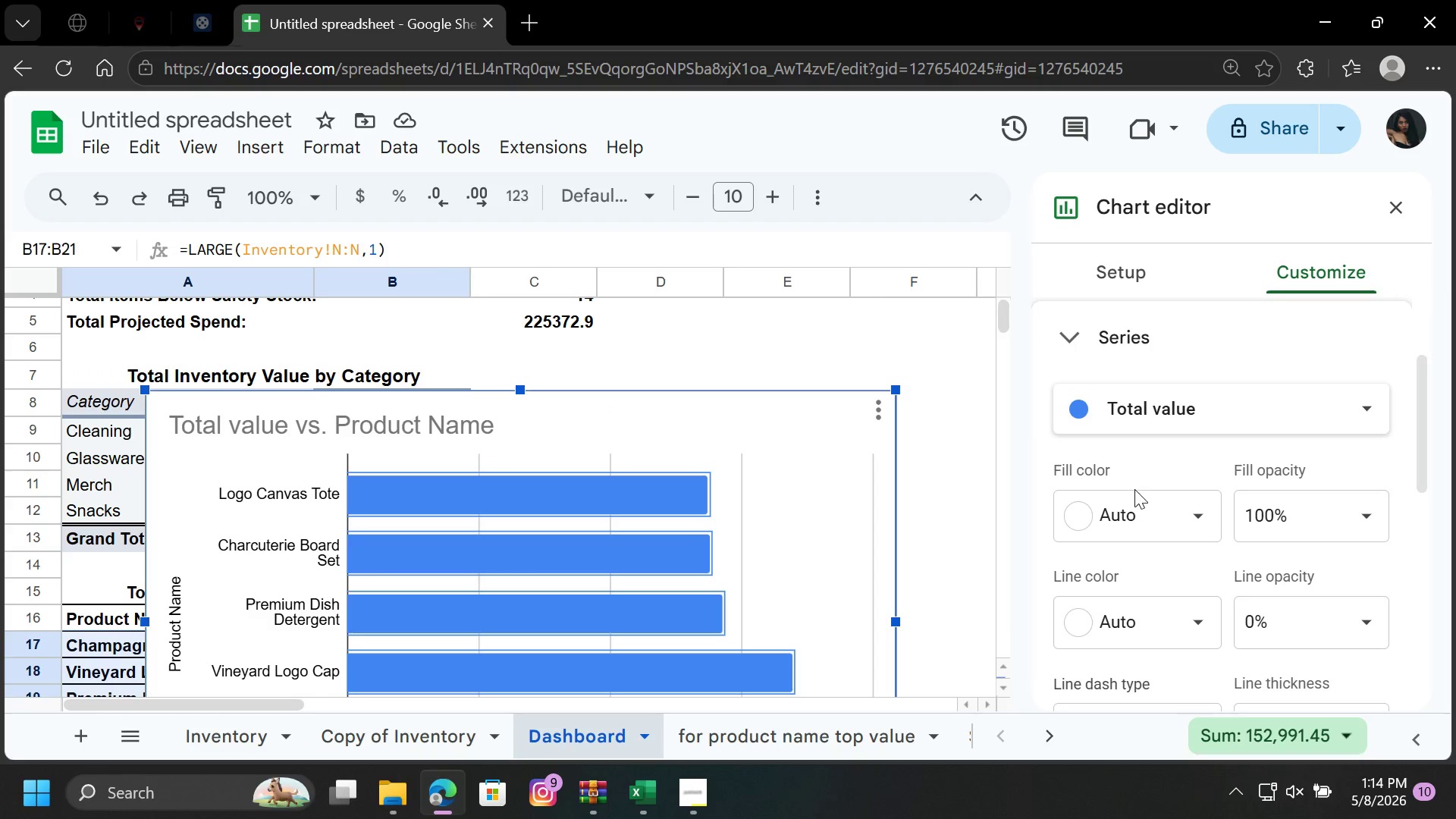 
left_click([1136, 515])
 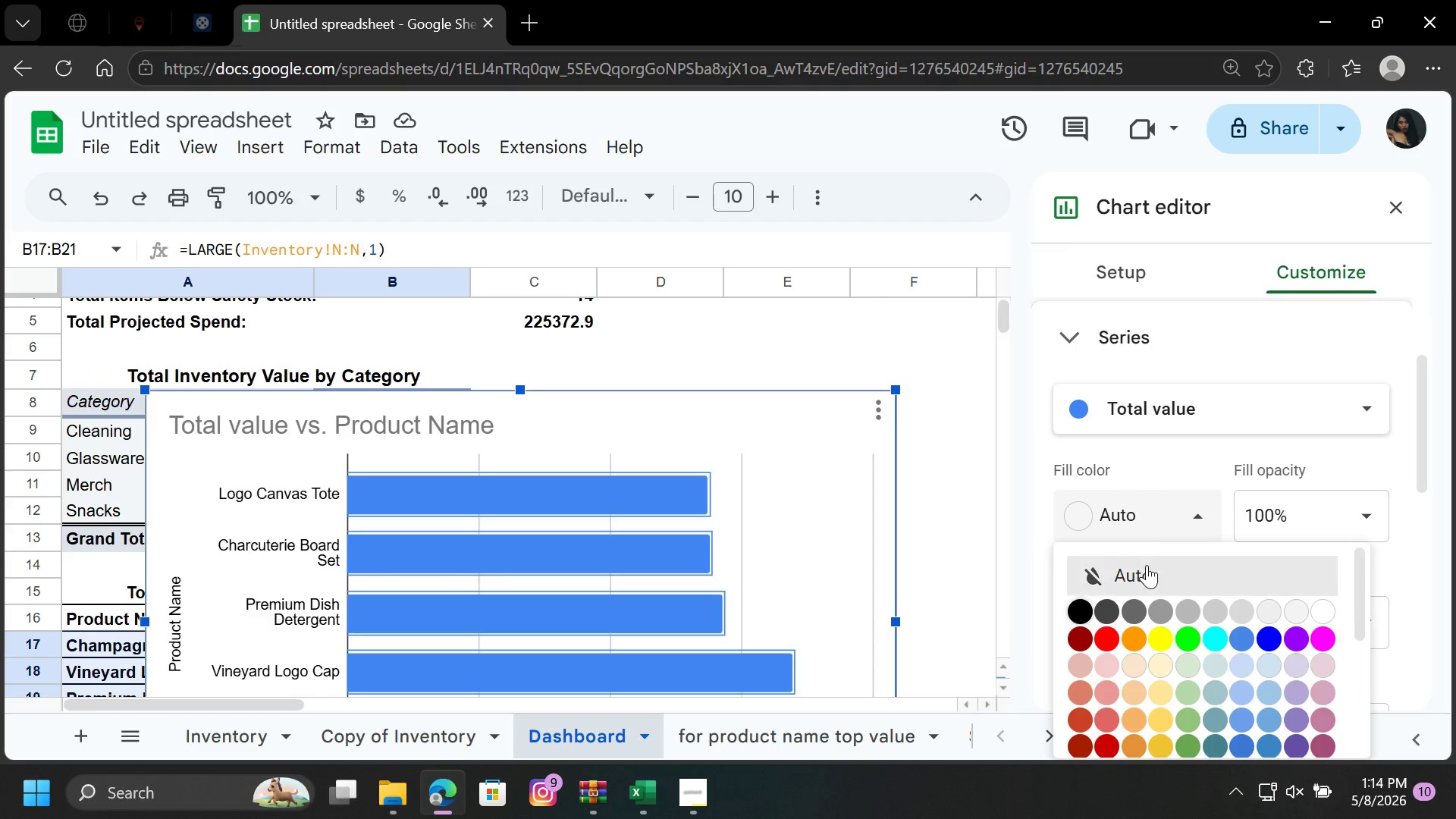 
scroll: coordinate [1236, 708], scroll_direction: up, amount: 1.0
 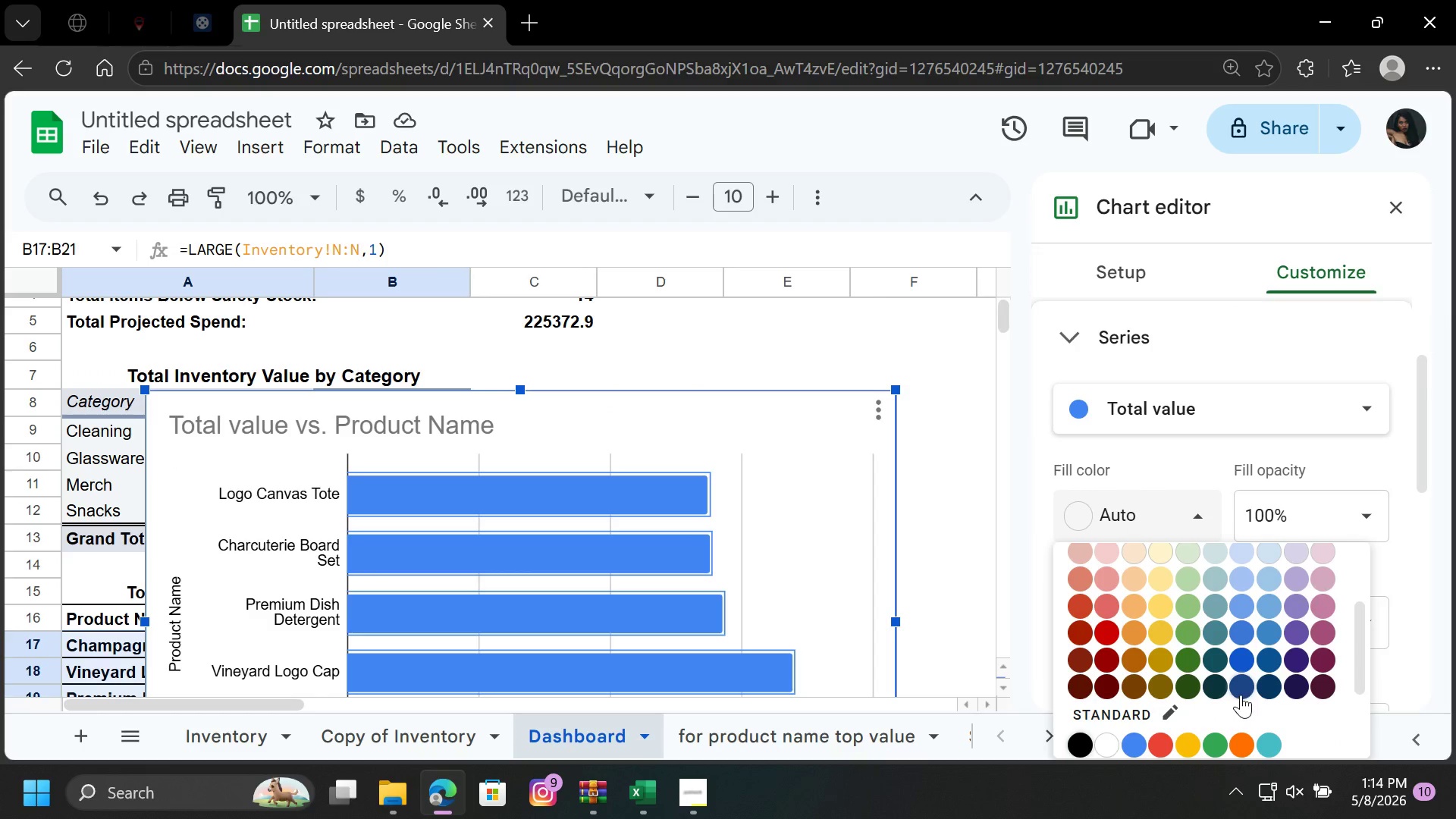 
left_click([1240, 689])
 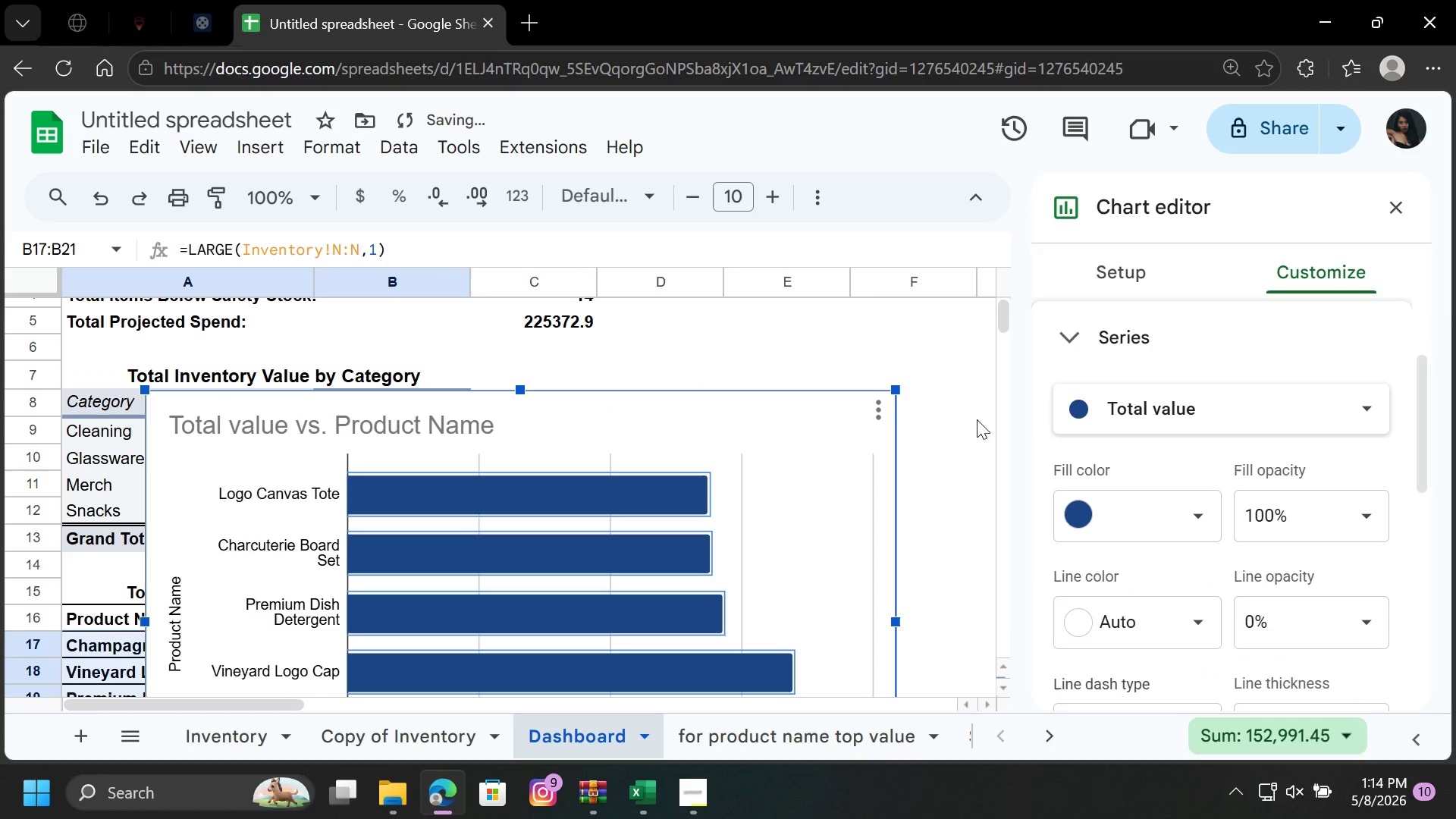 
left_click([971, 405])
 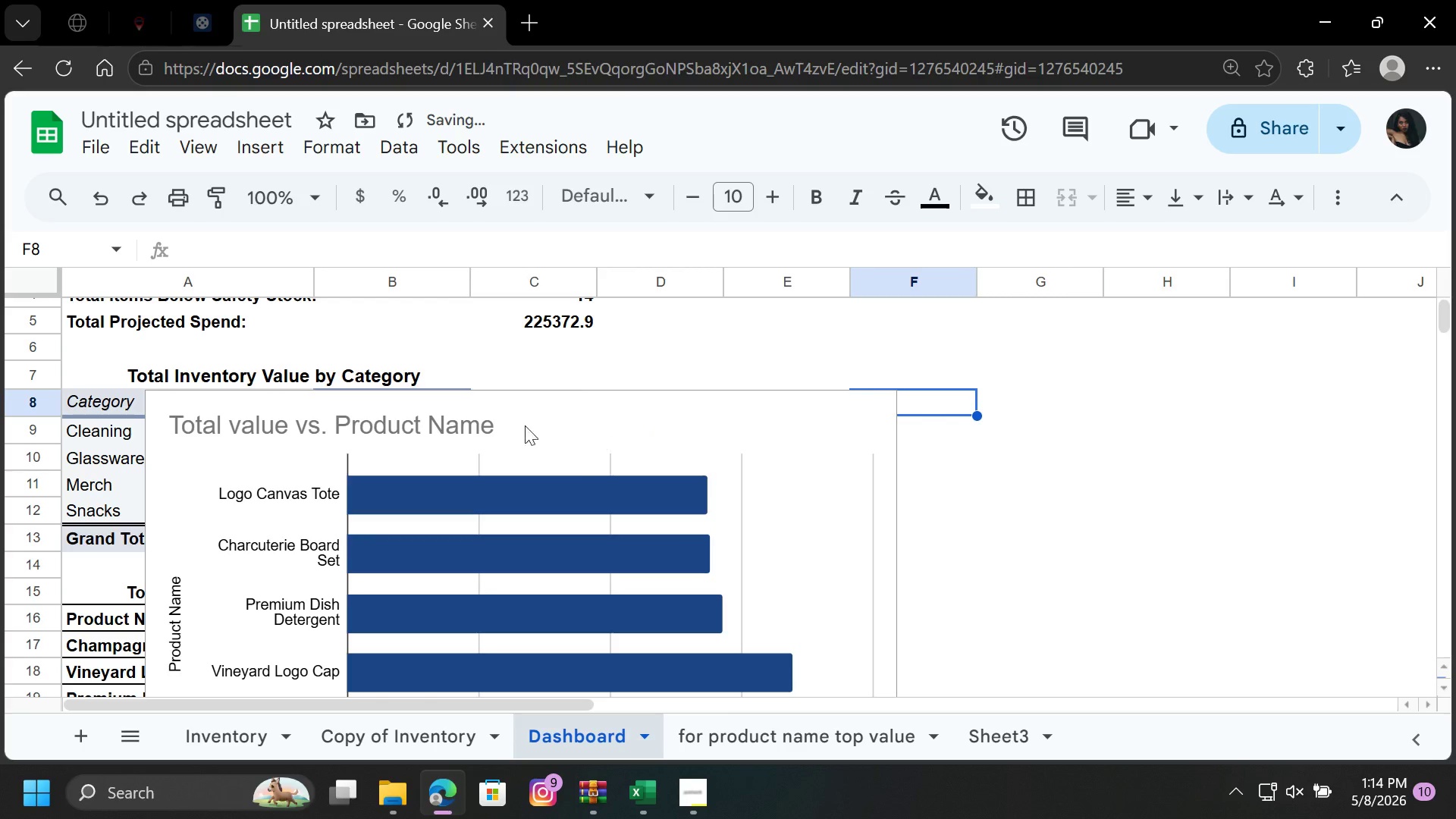 
left_click([528, 423])
 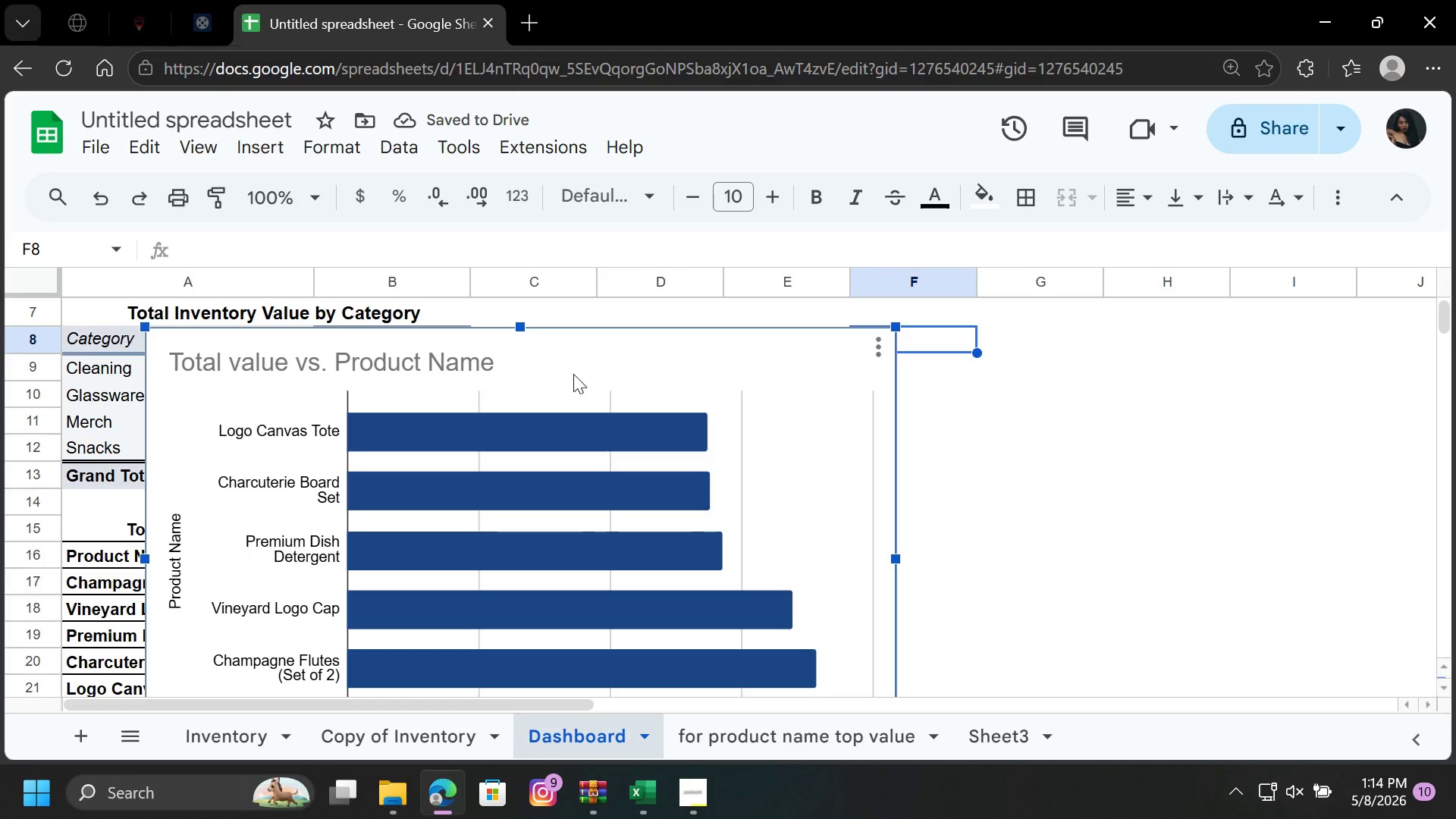 
left_click_drag(start_coordinate=[573, 374], to_coordinate=[940, 428])
 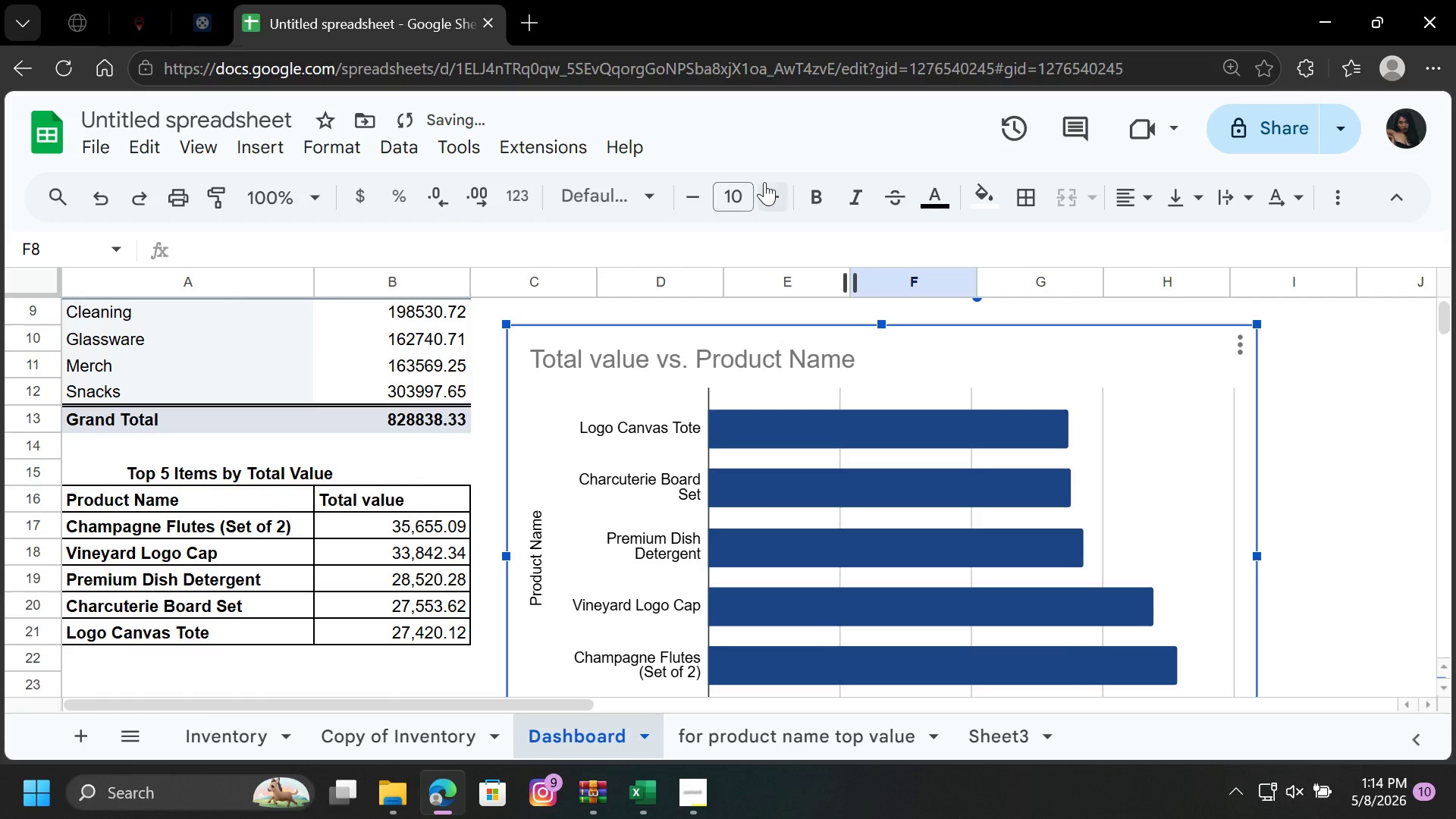 
left_click([755, 362])
 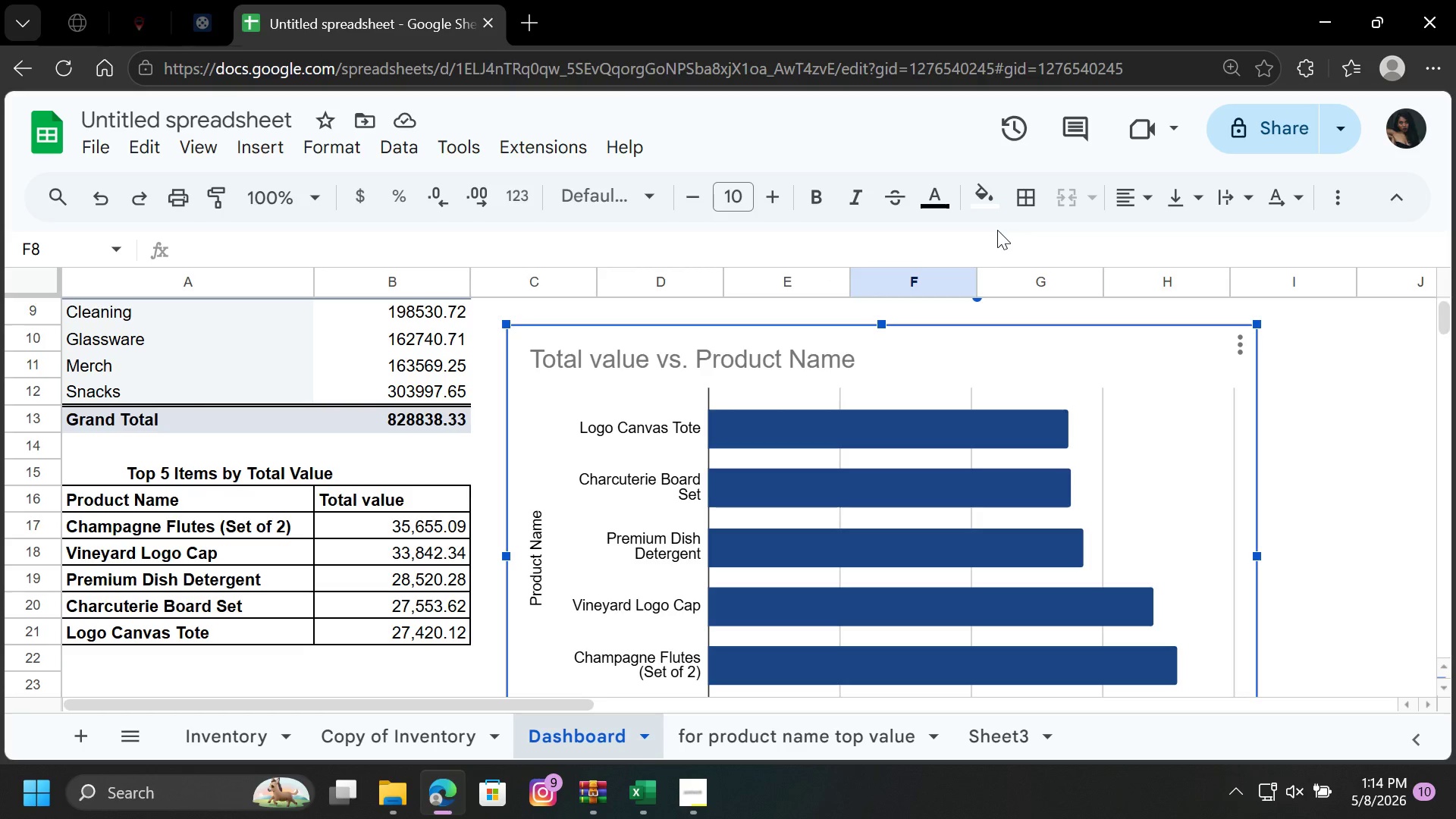 
wait(12.75)
 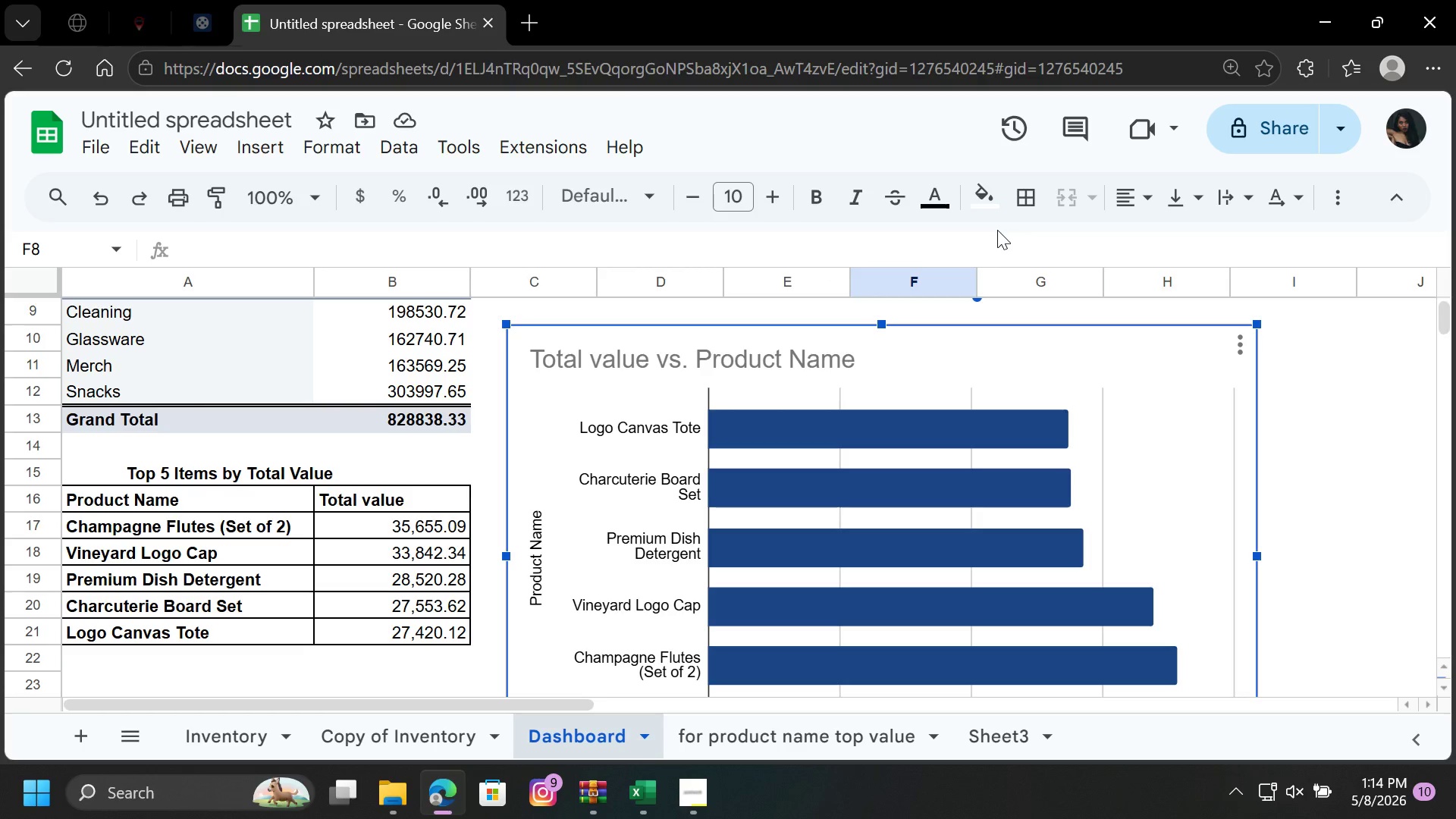 
left_click([968, 738])
 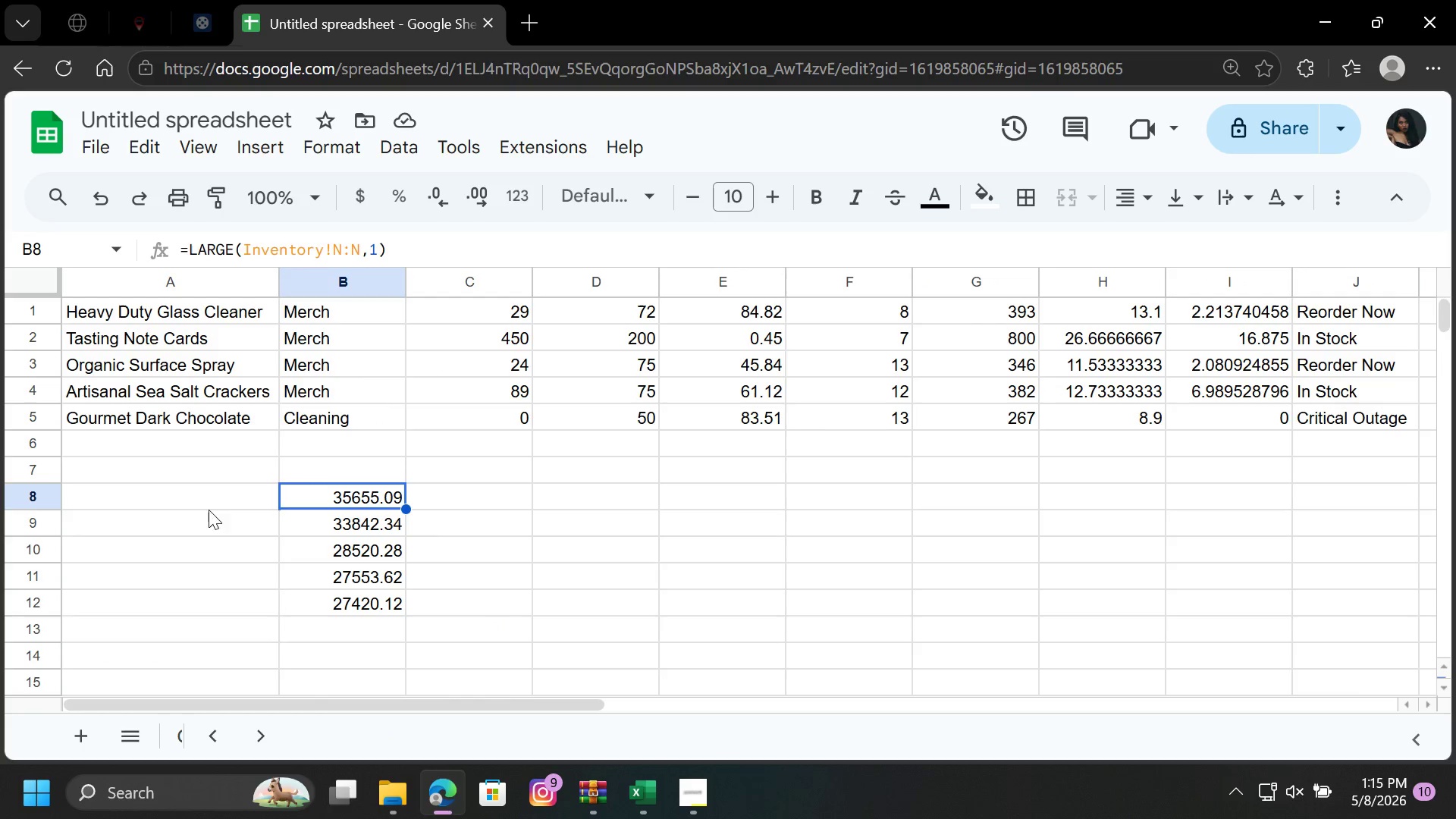 
left_click([202, 498])
 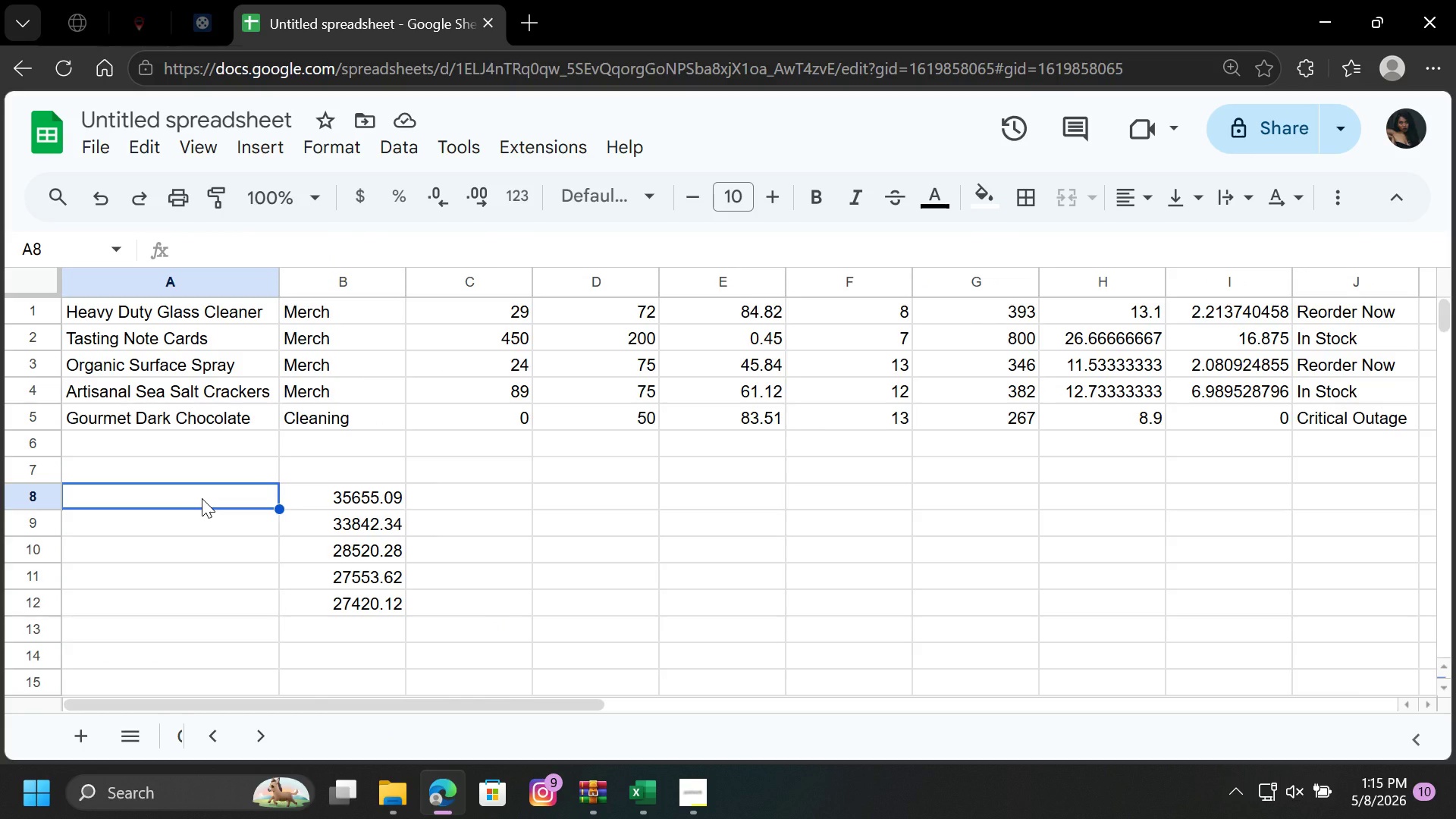 
key(Equal)
 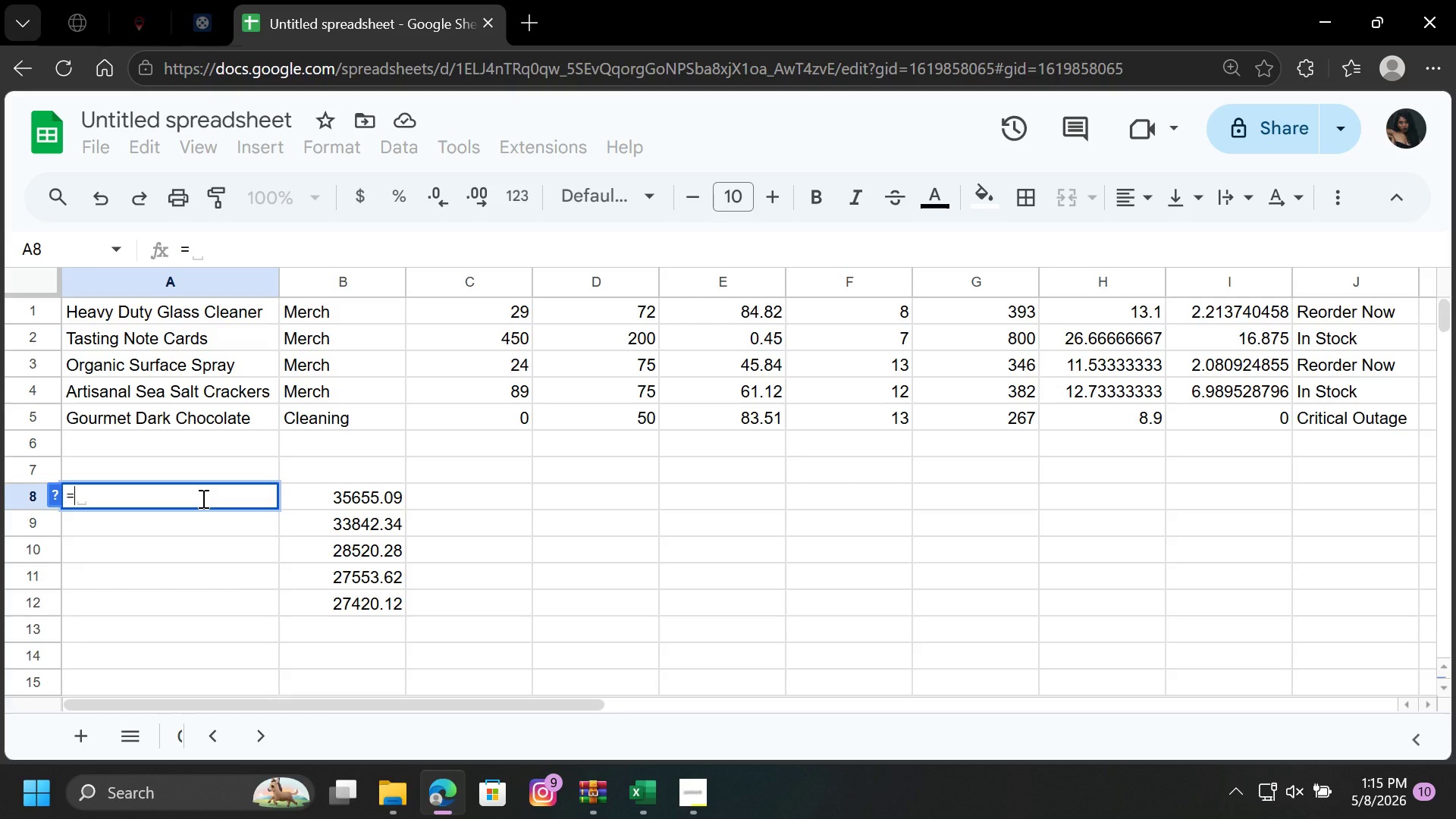 
key(X)
 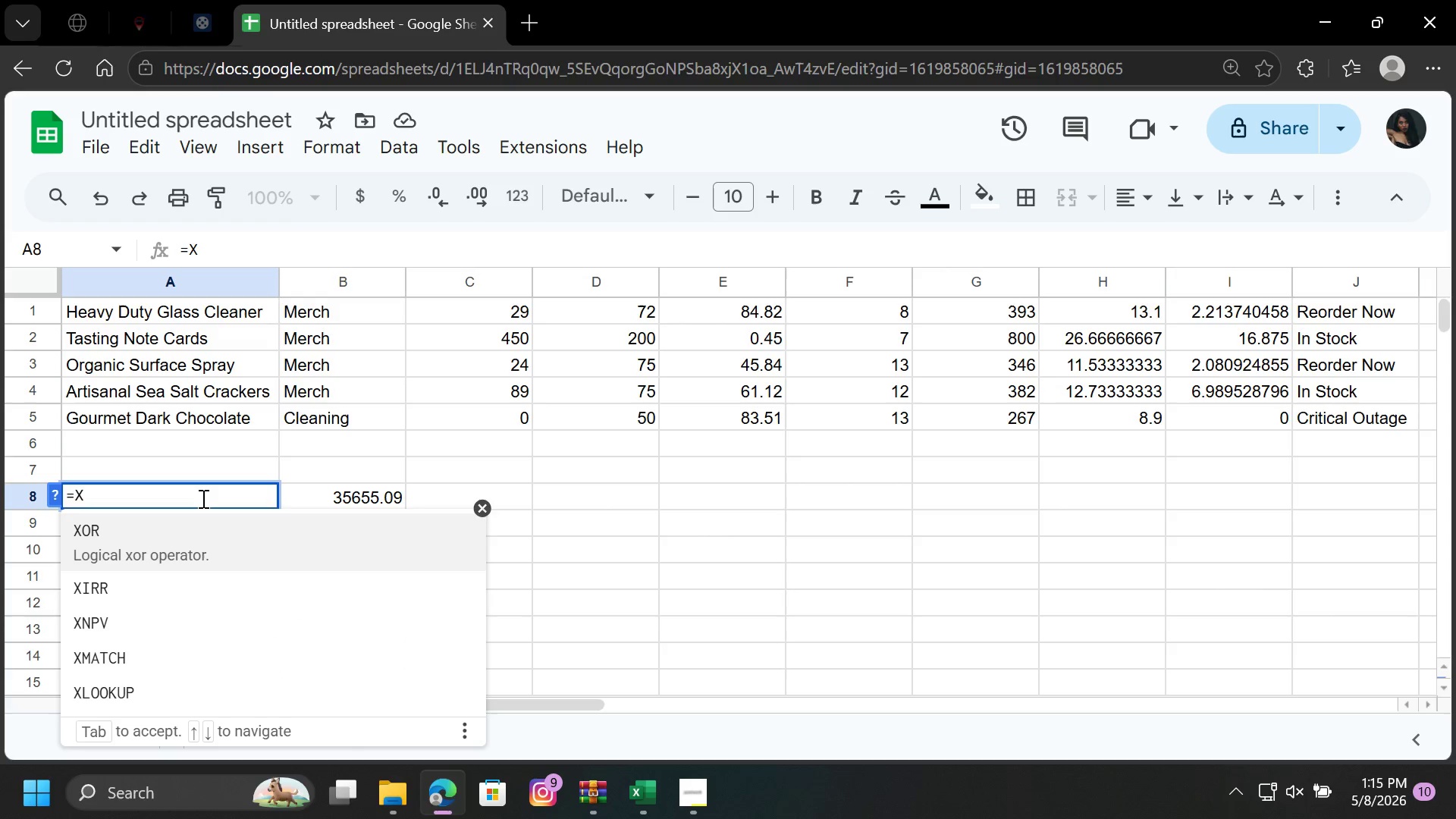 
key(ArrowDown)
 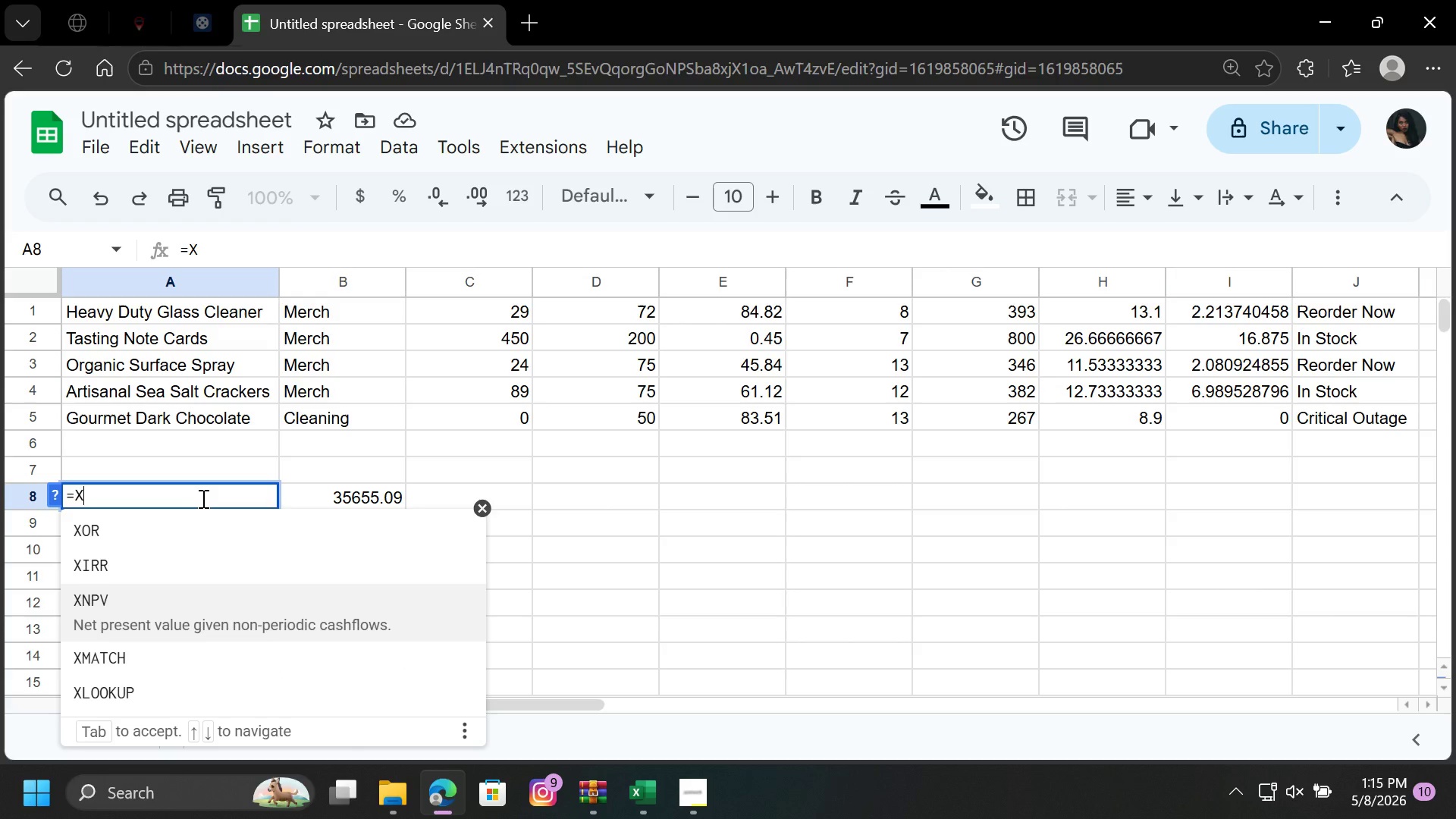 
key(ArrowDown)
 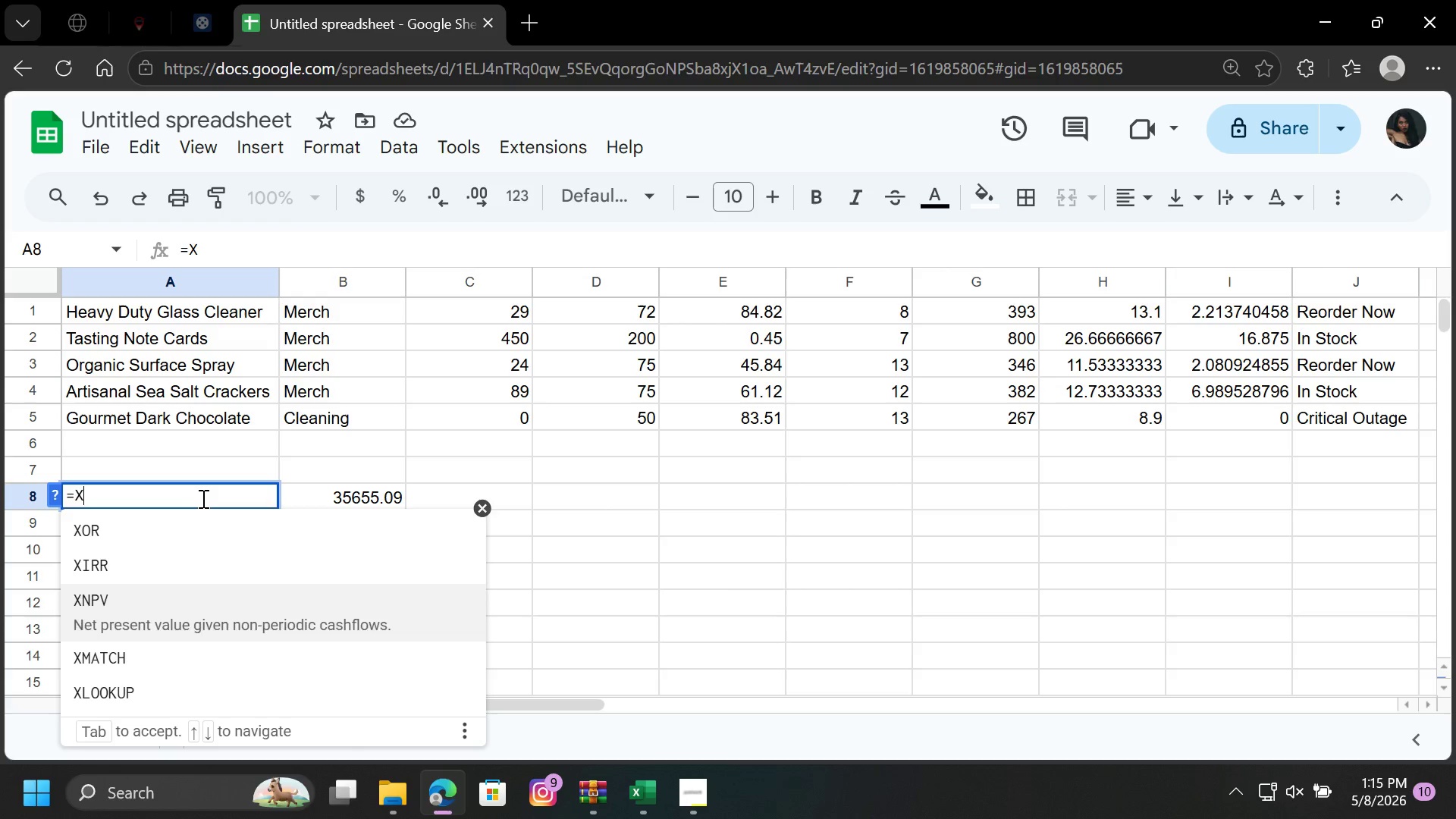 
key(ArrowDown)
 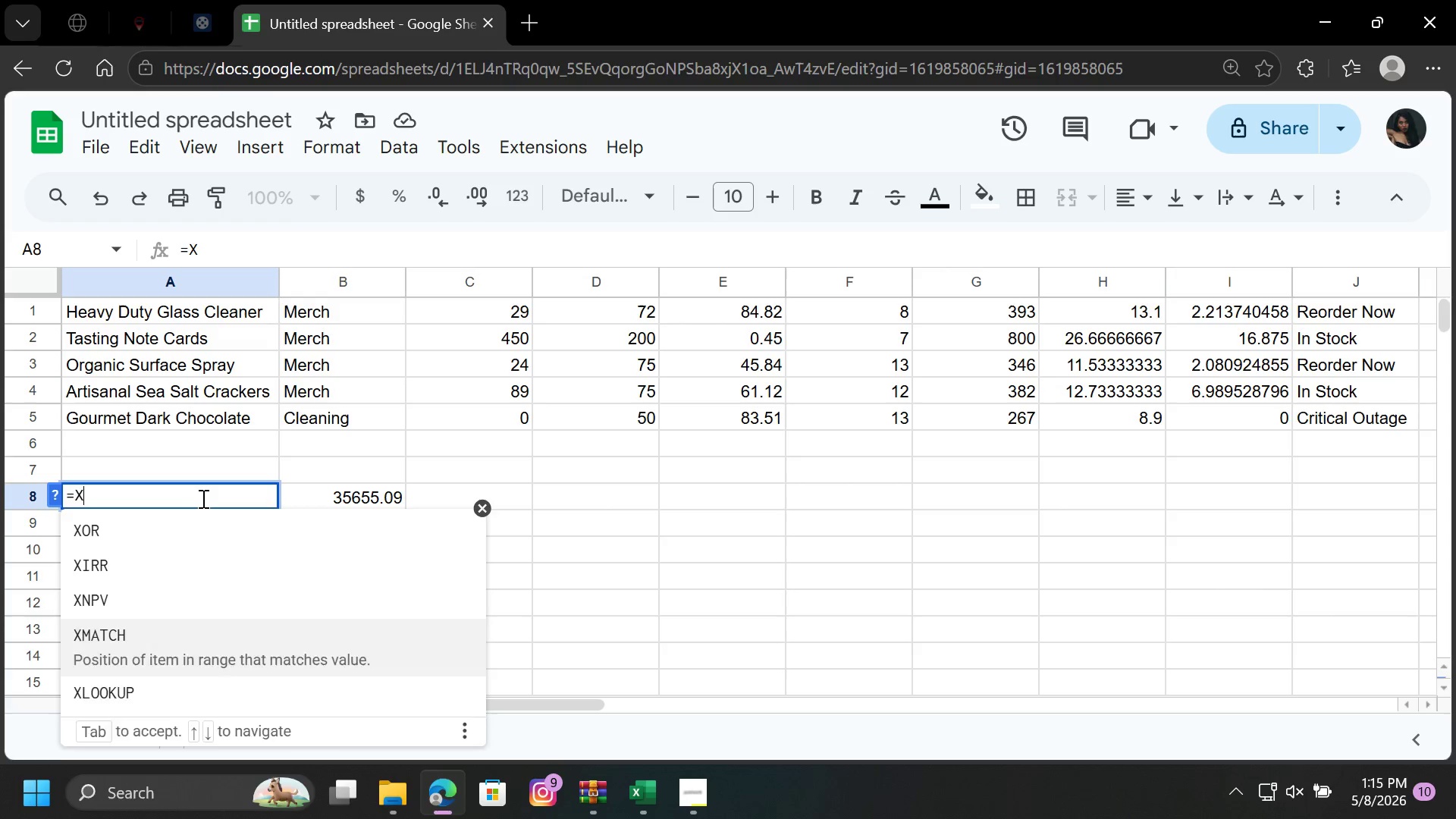 
key(ArrowDown)
 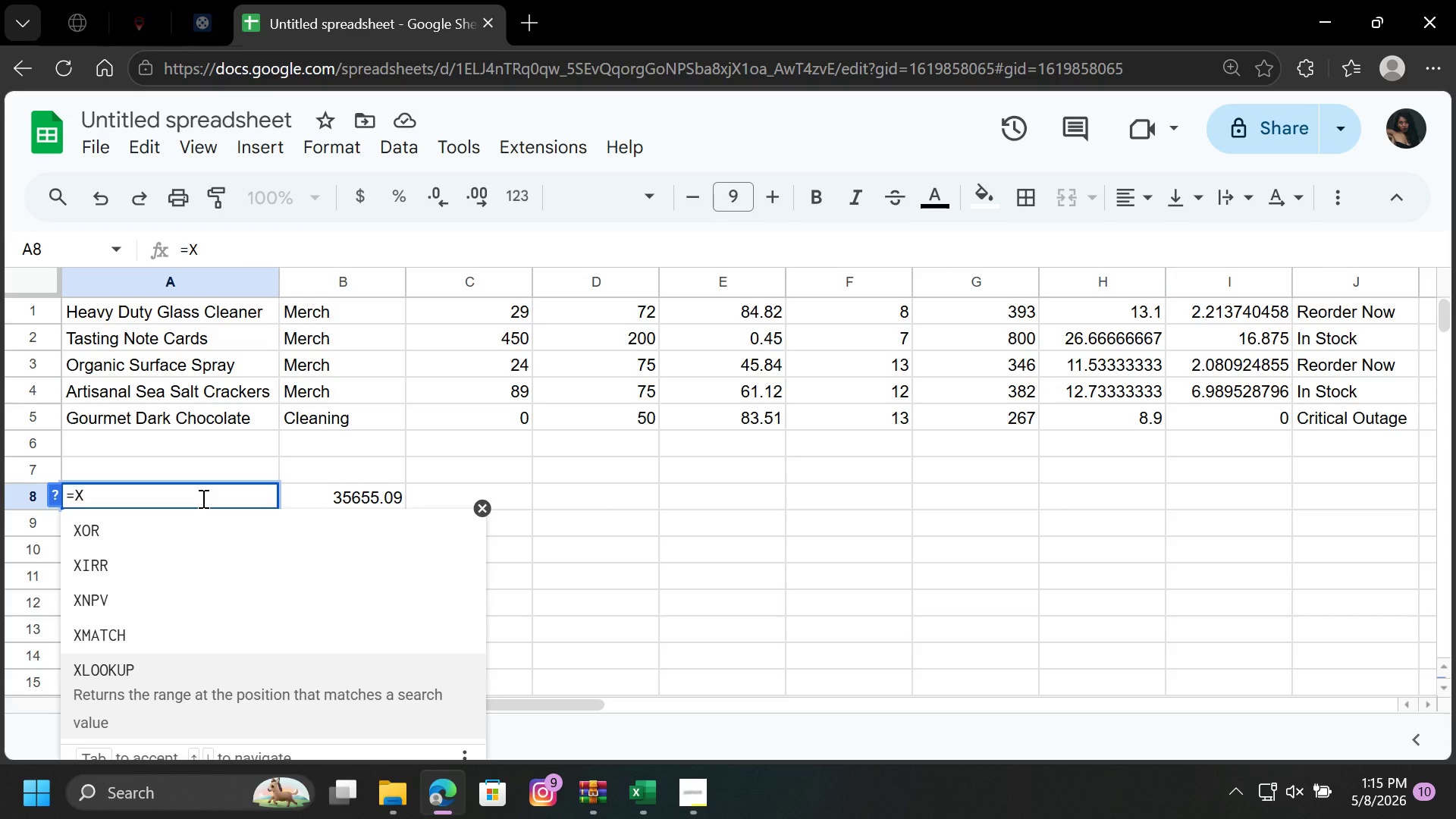 
key(Enter)
 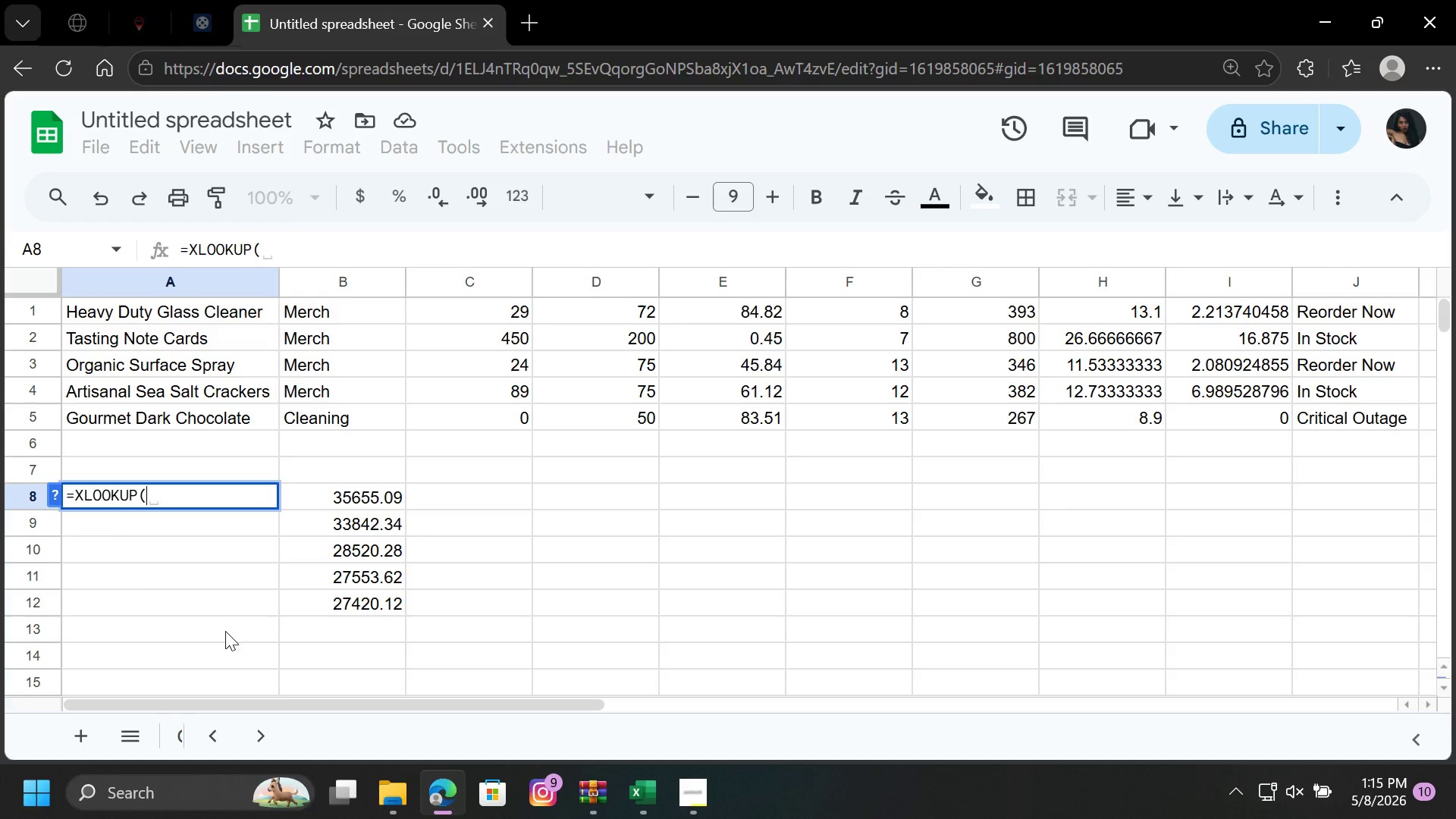 
type(LA)
 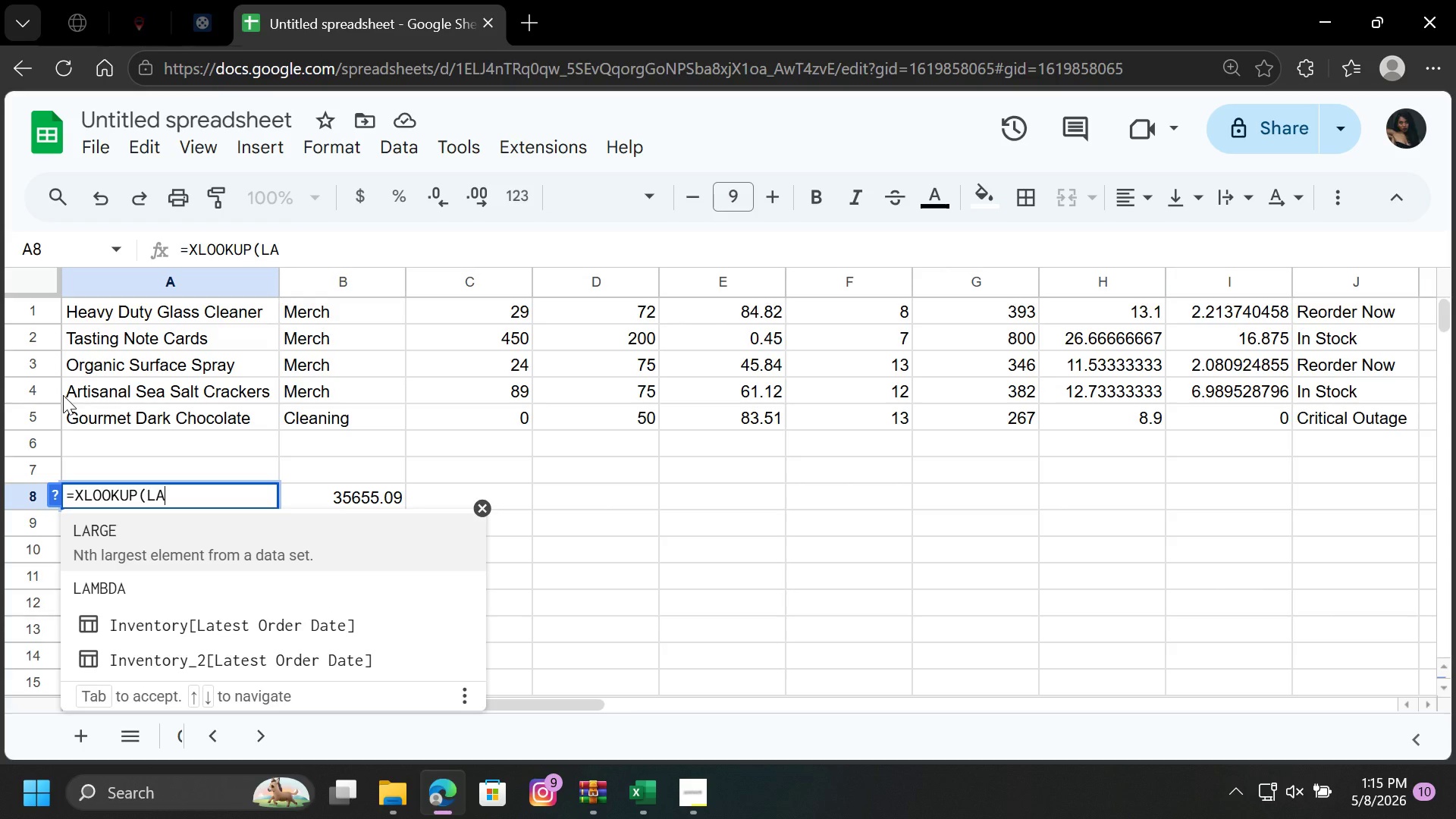 
key(Enter)
 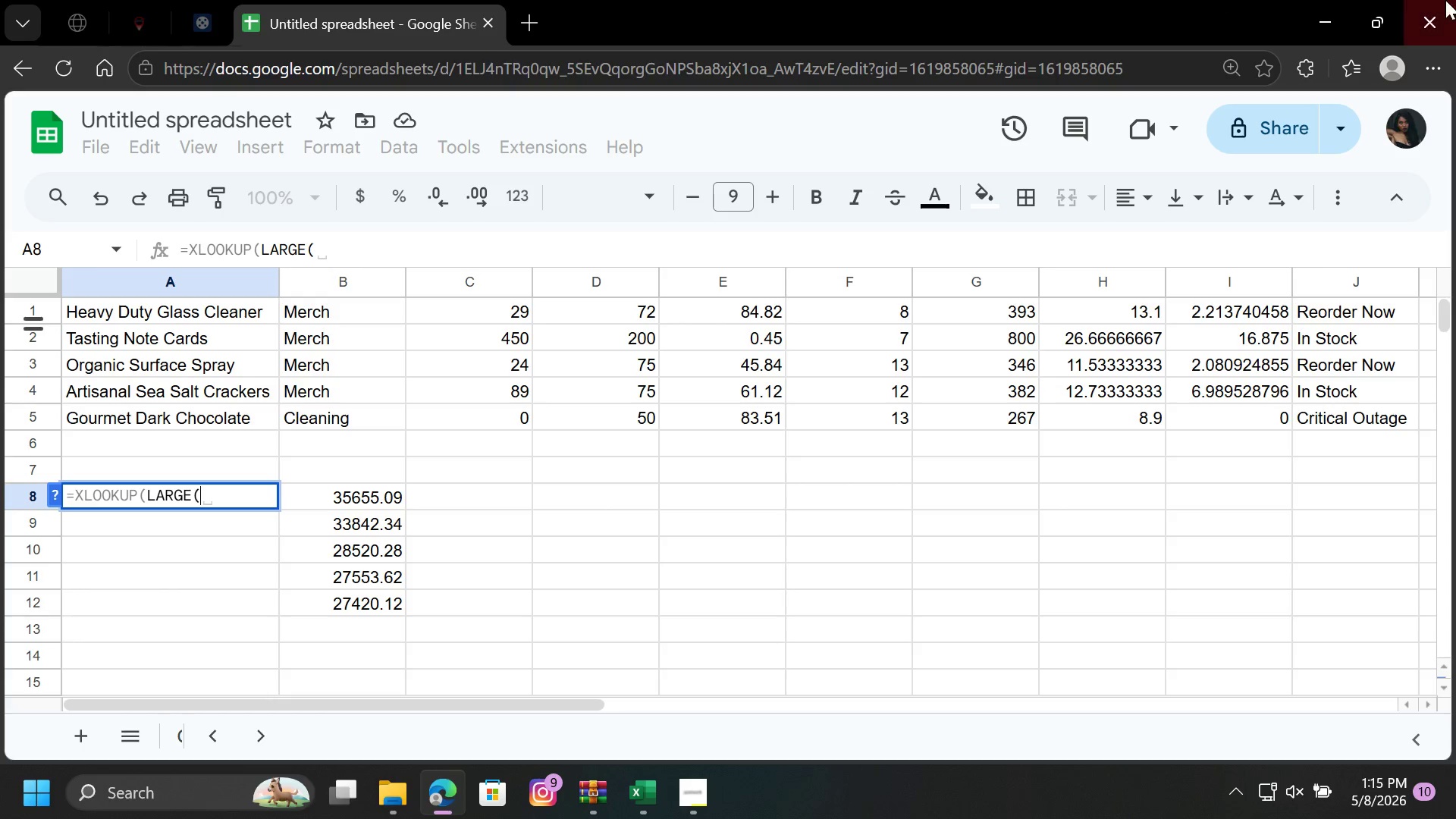 
wait(5.94)
 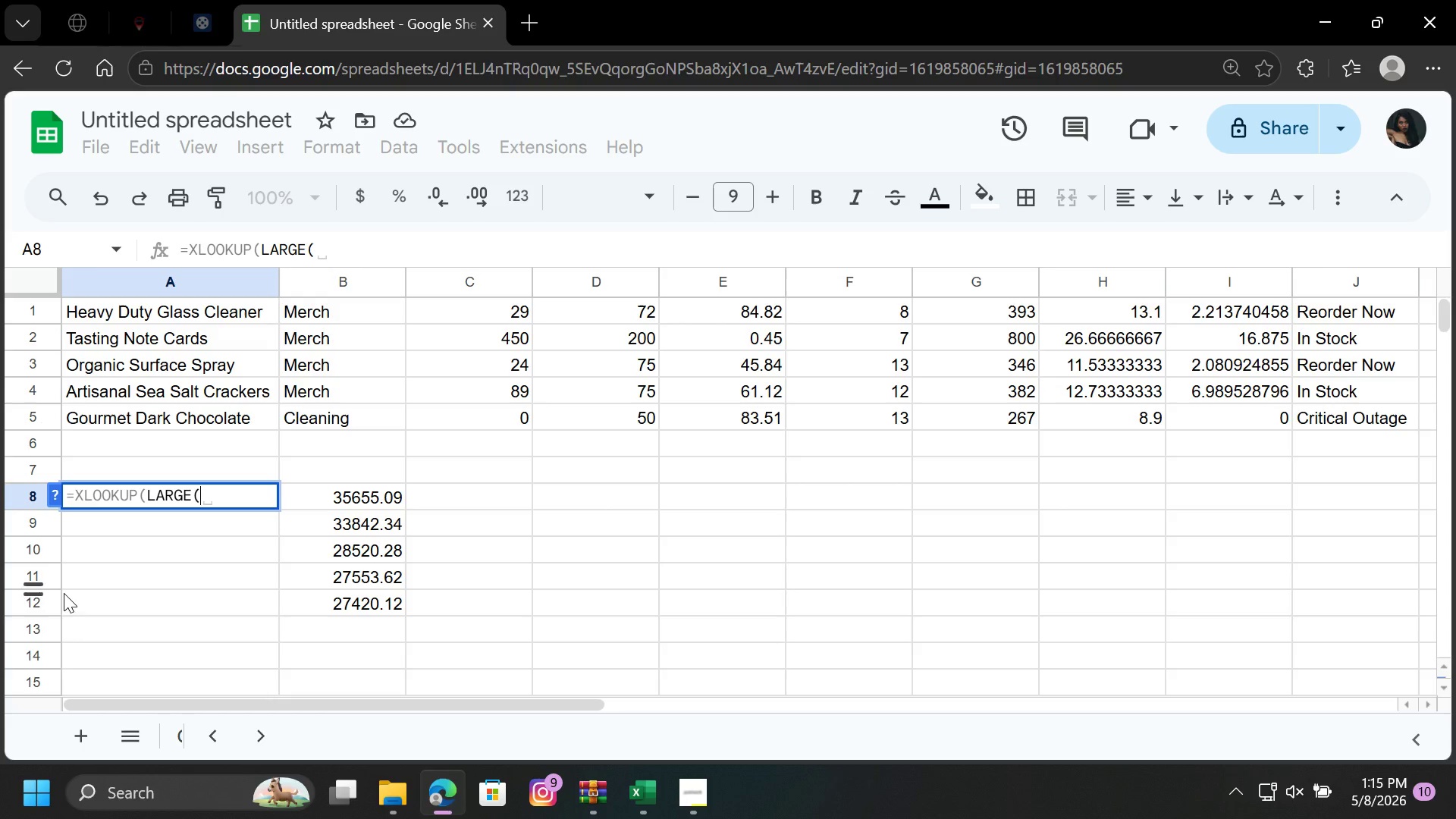 
left_click([177, 738])
 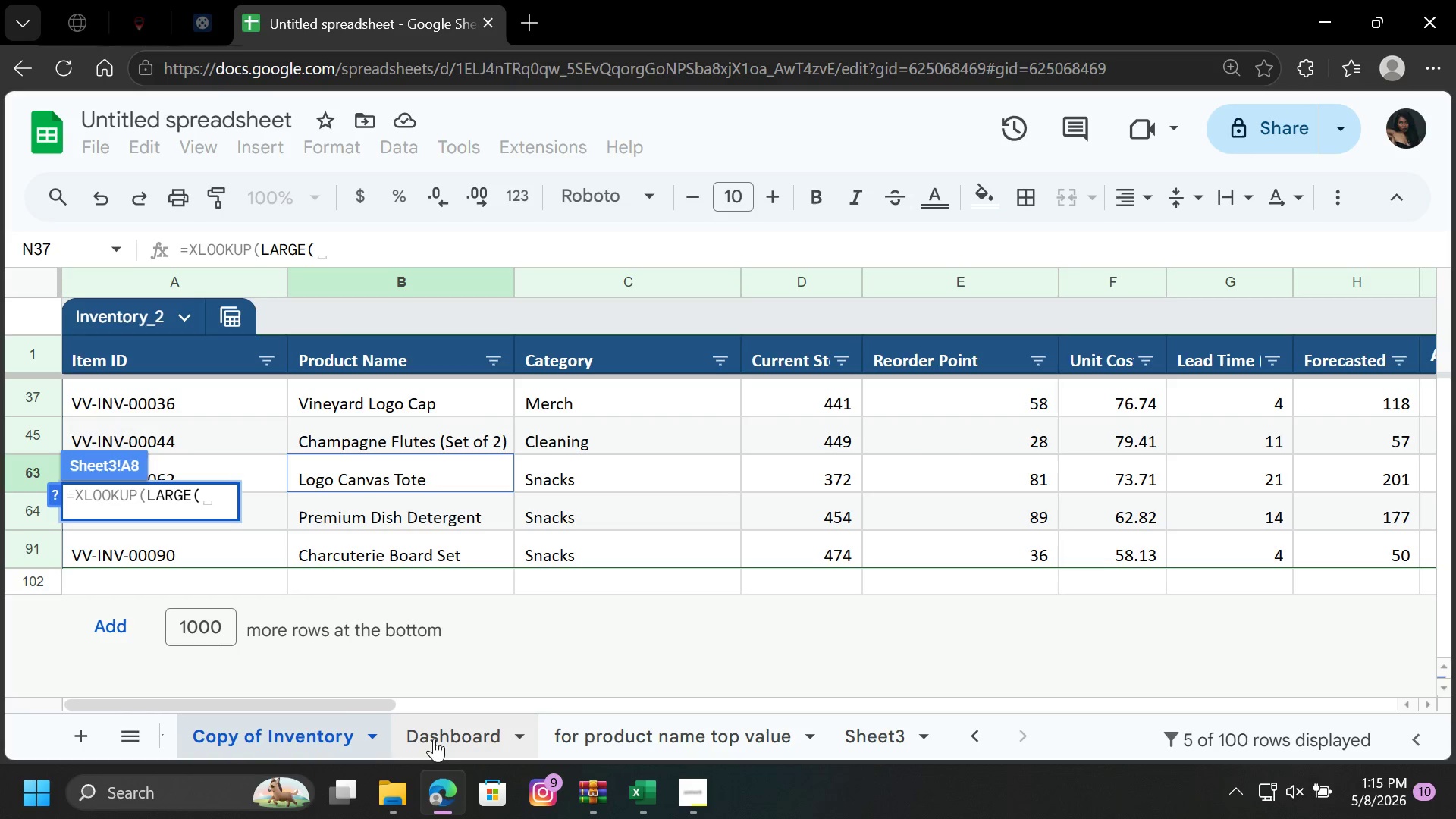 
left_click([460, 740])
 